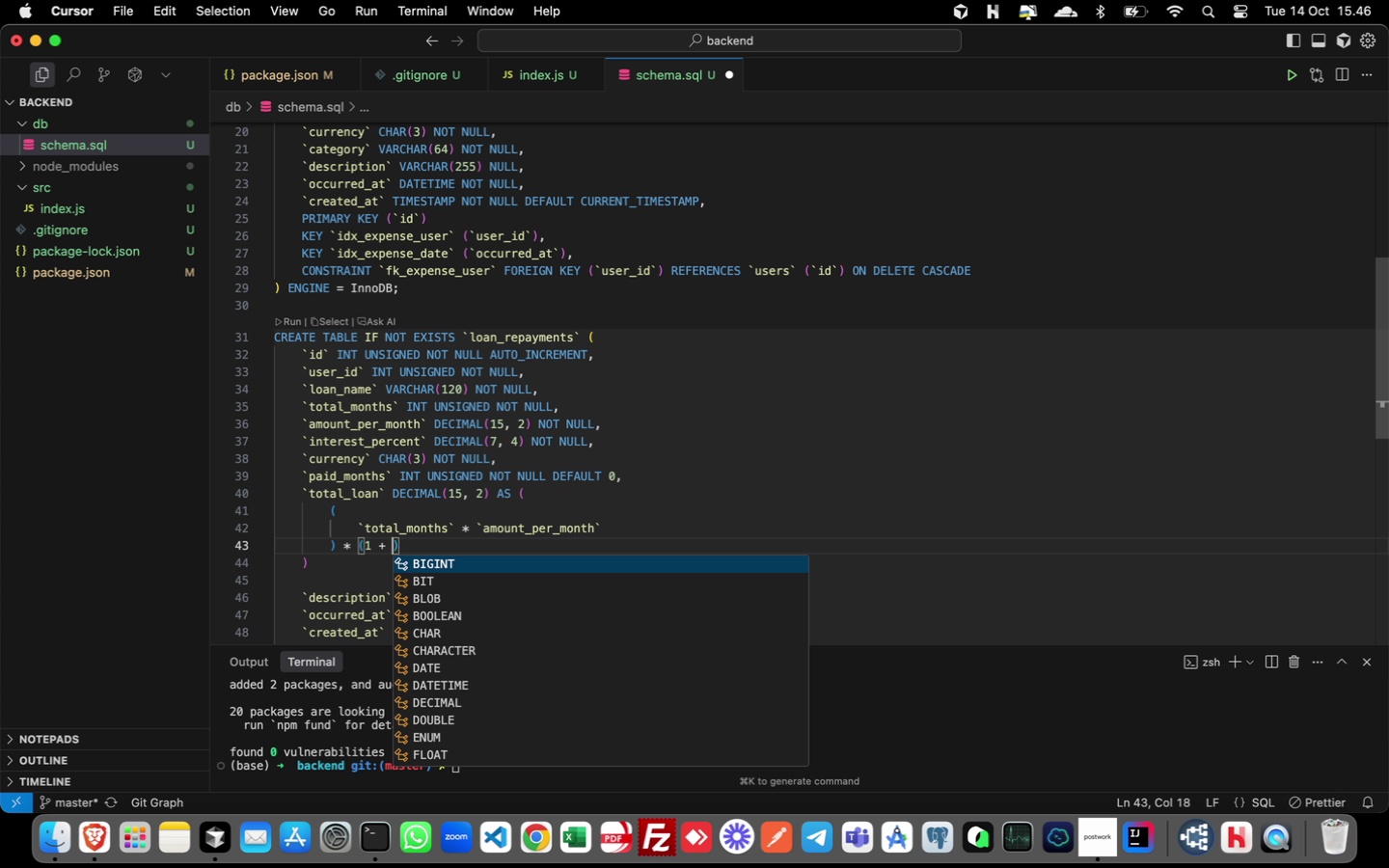 
type(`interest_percent` / 100)
 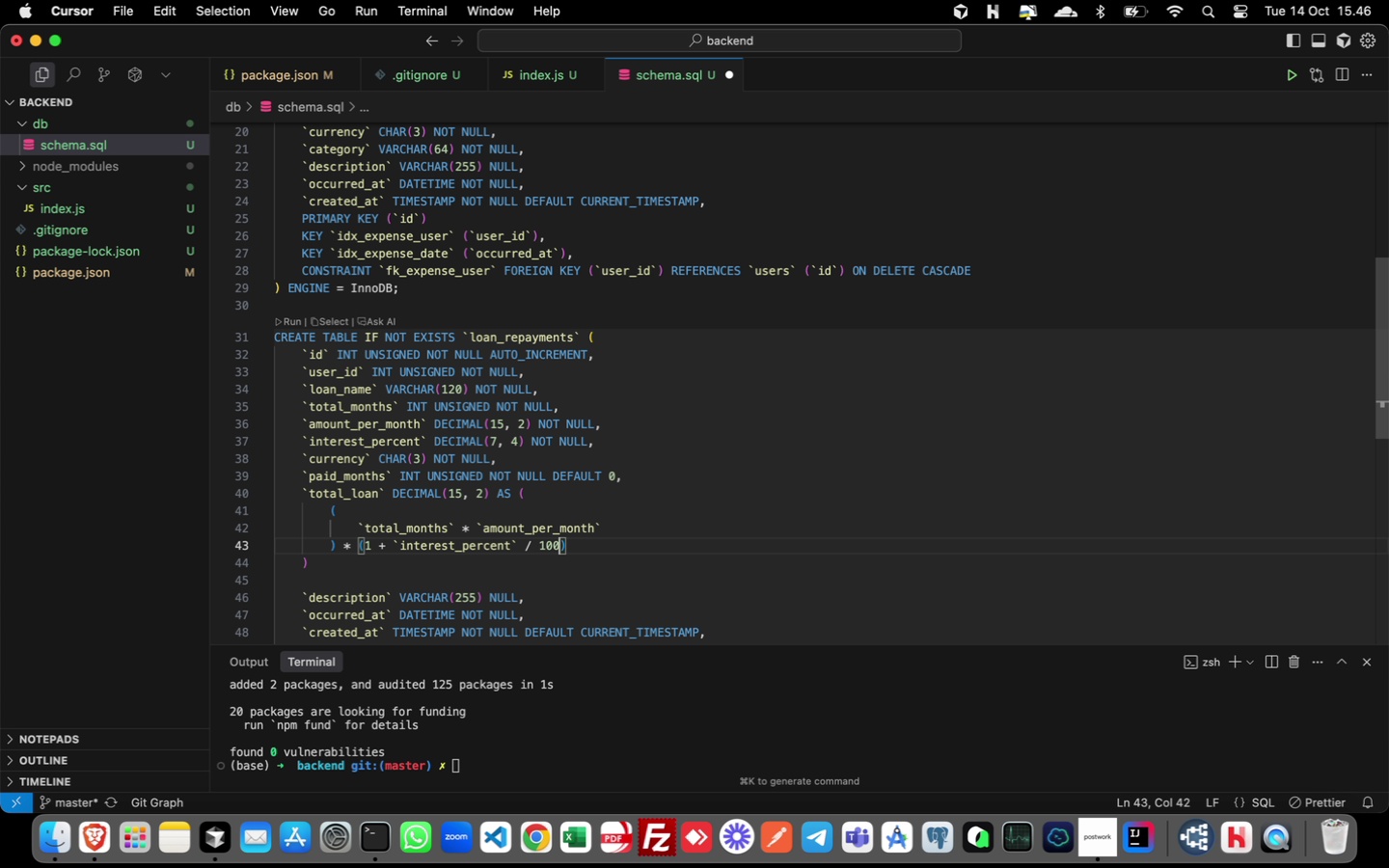 
key(ArrowDown)
 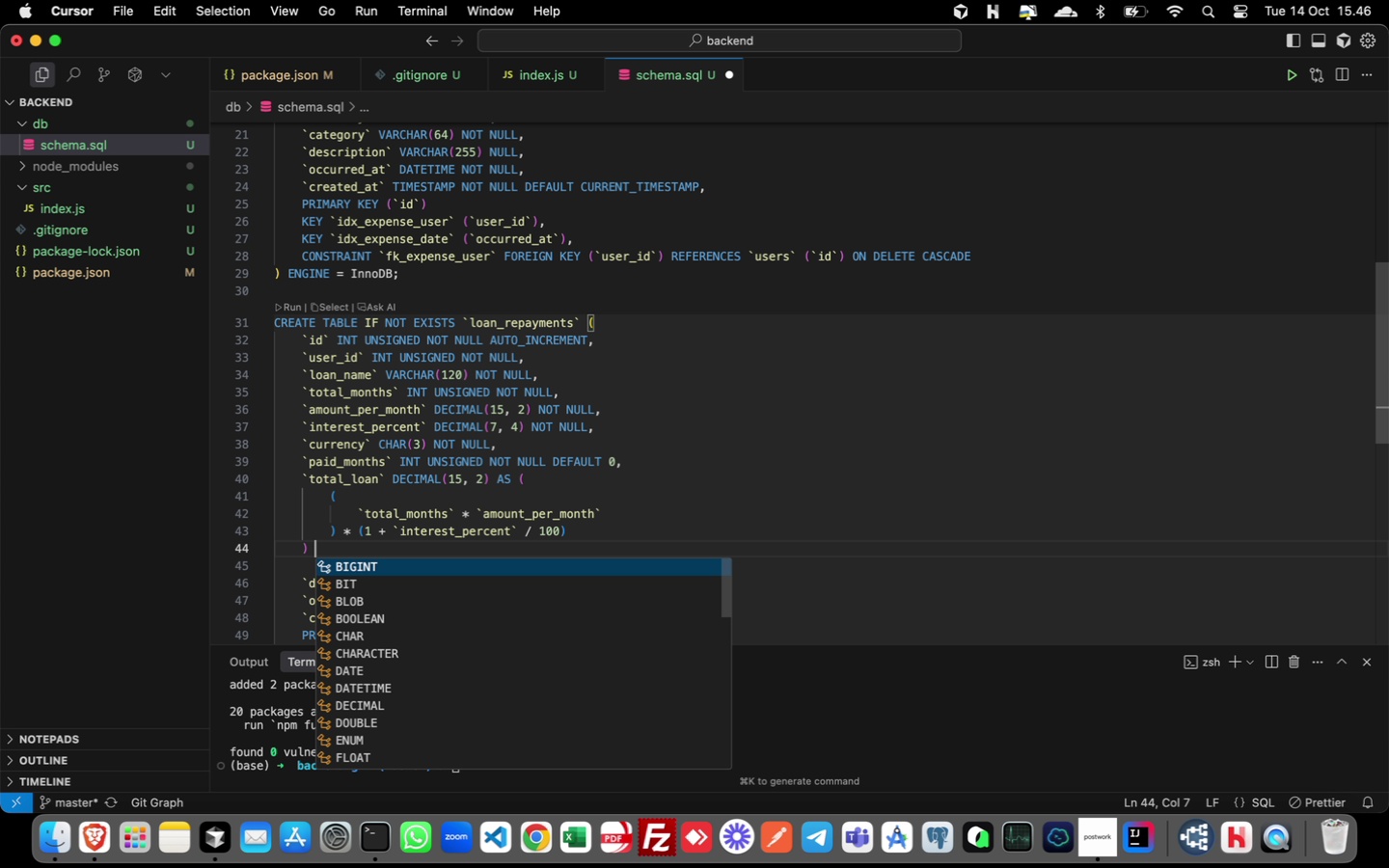 
type( STORED,)
 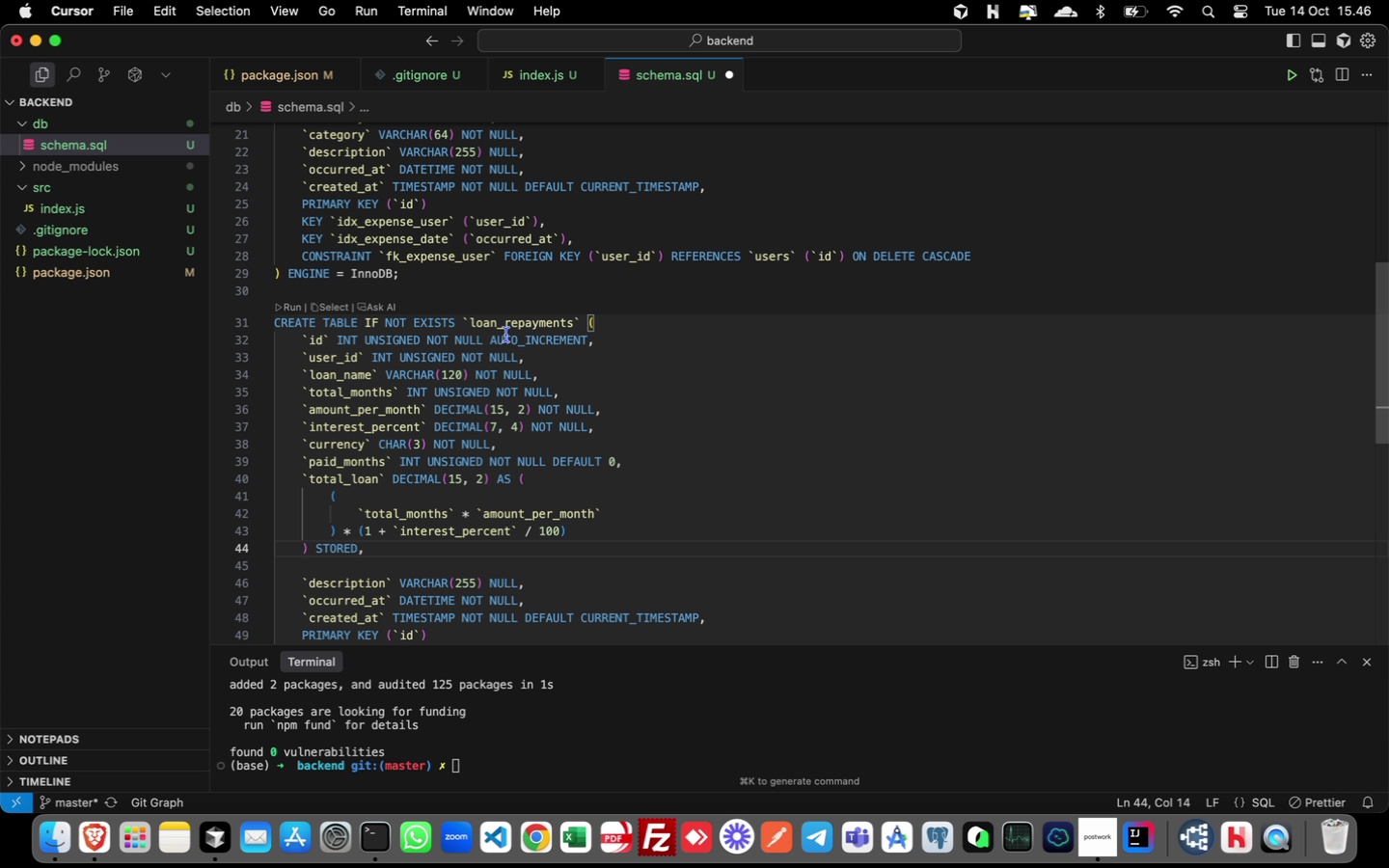 
key(ArrowDown)
 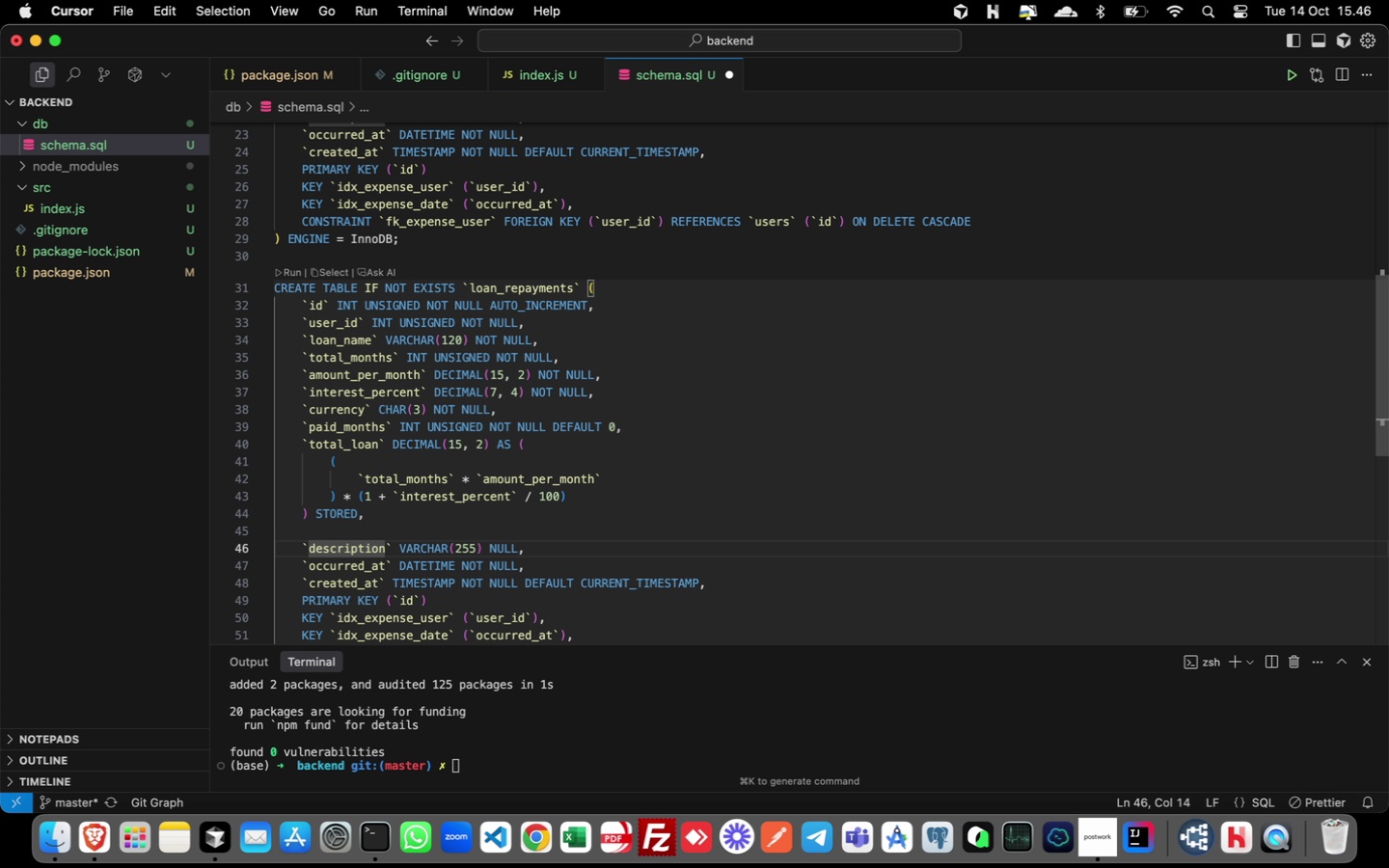 
key(ArrowDown)
 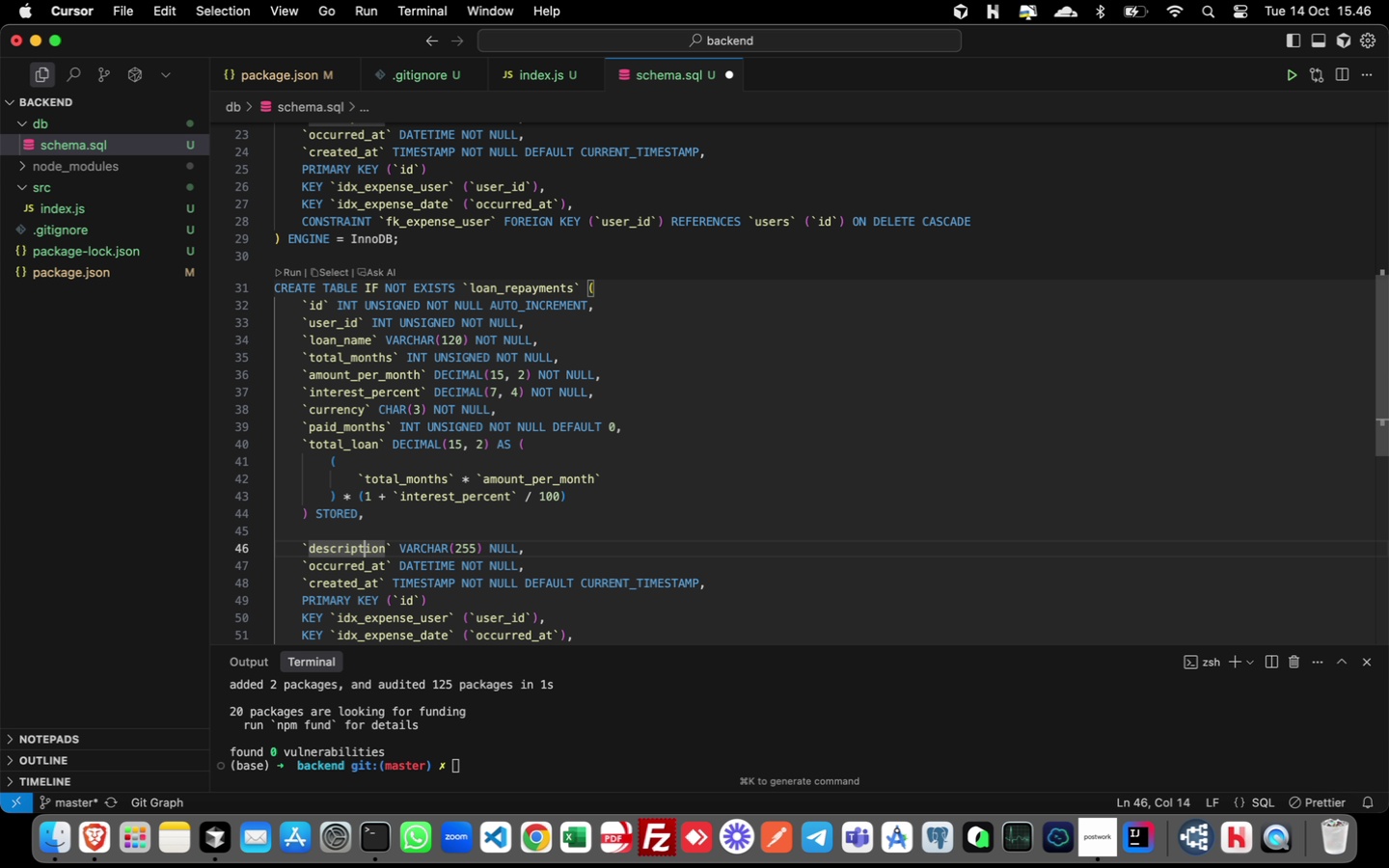 
key(Meta+X)
 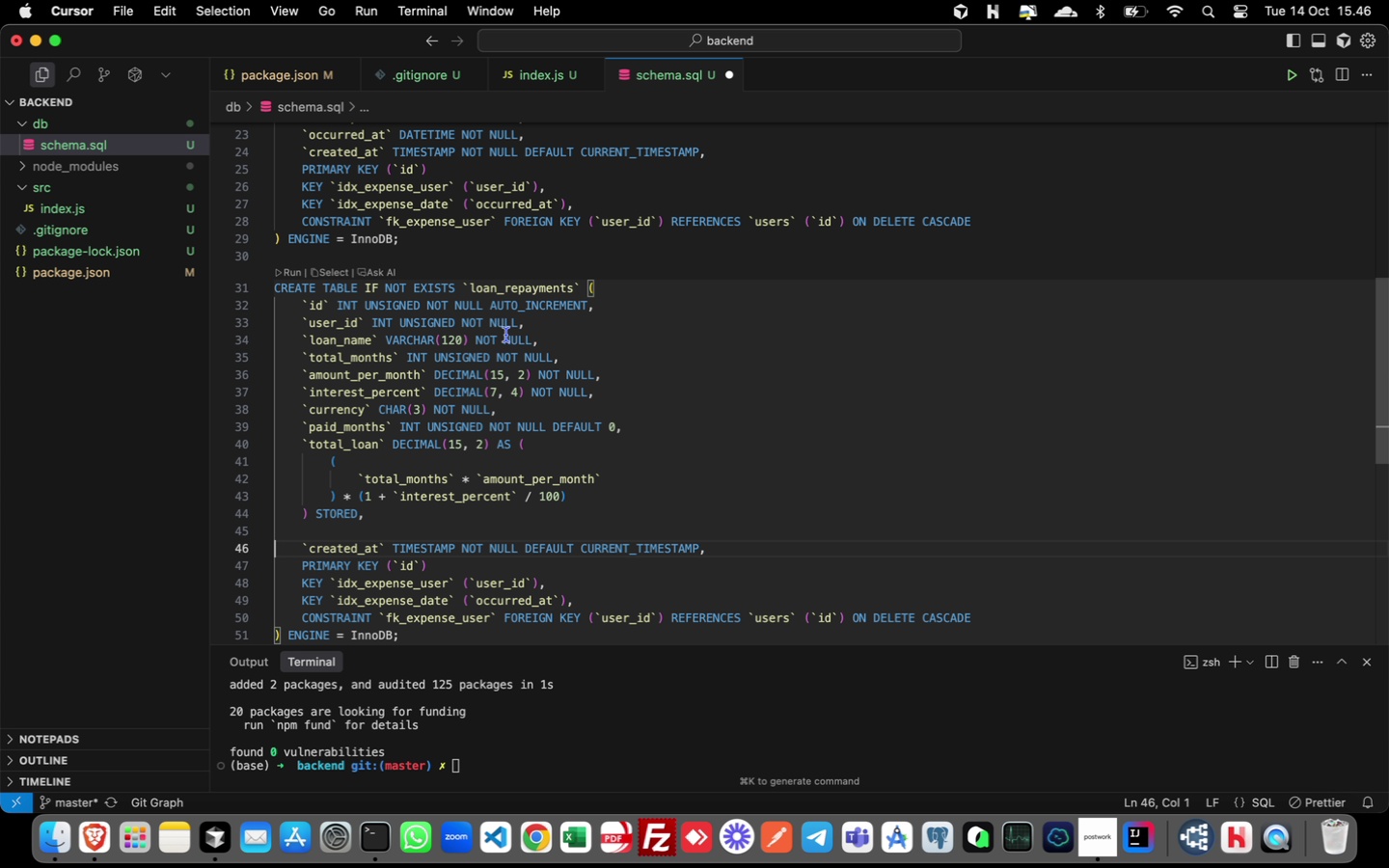 
key(Meta+X)
 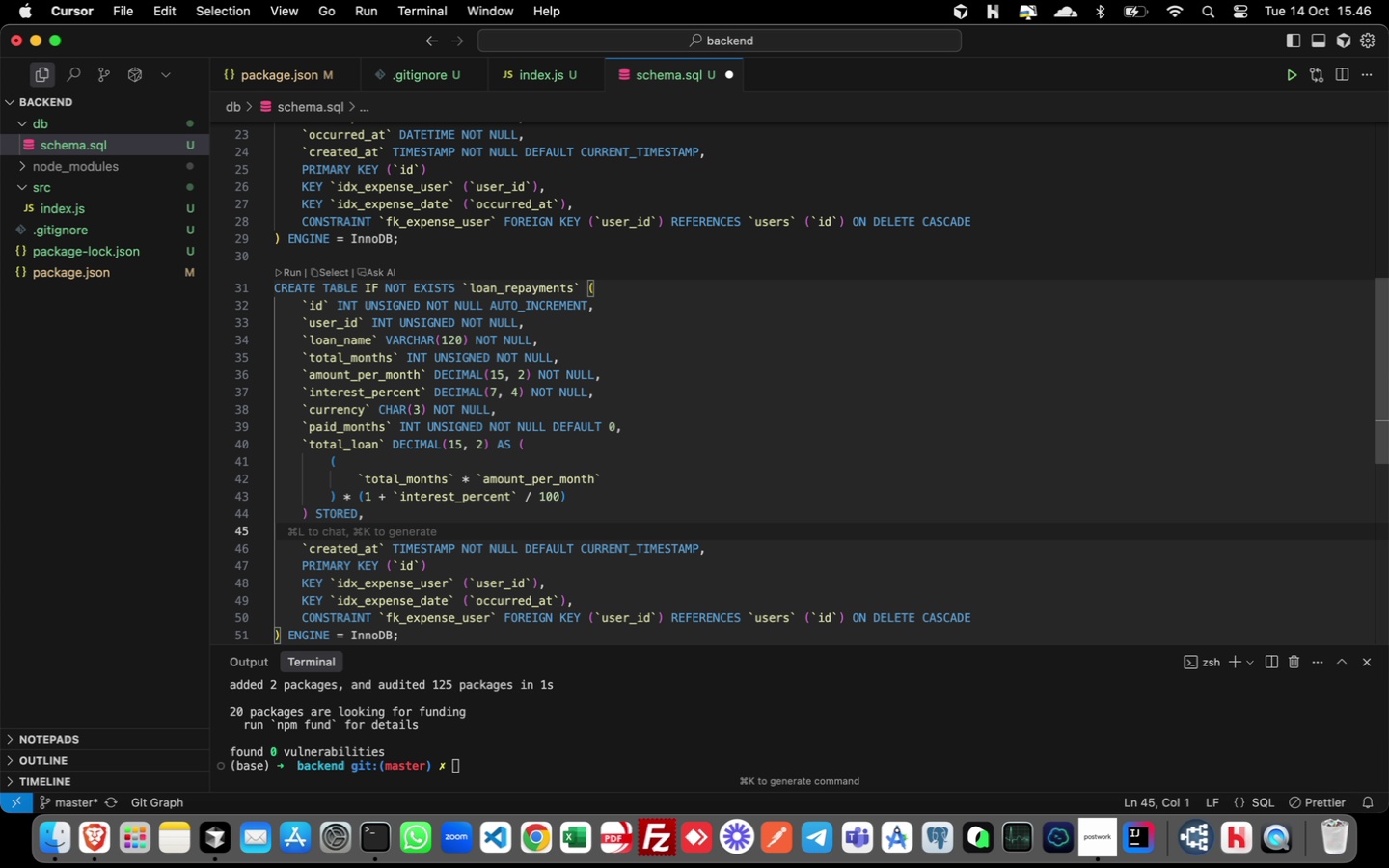 
key(ArrowUp)
 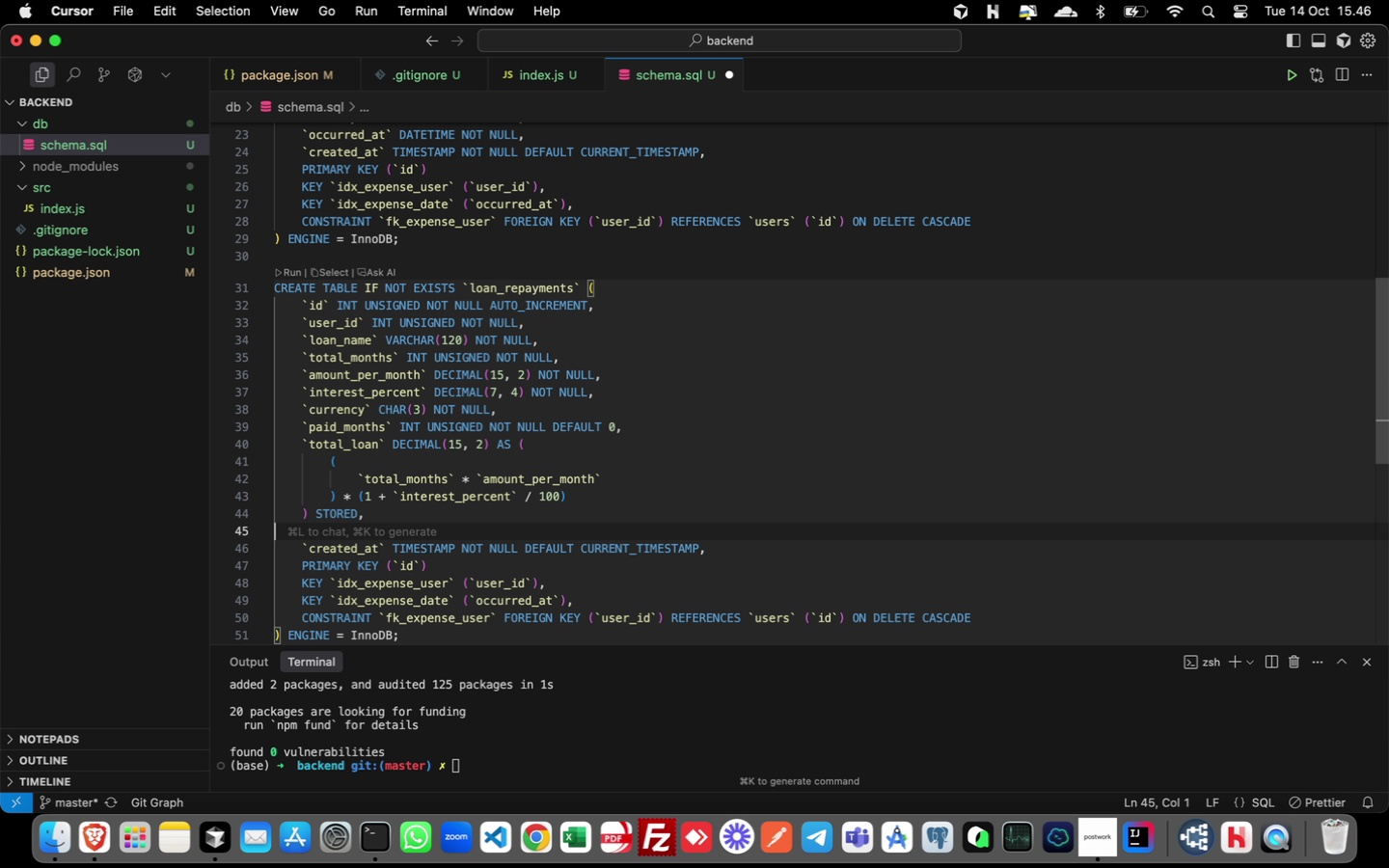 
key(Meta+X)
 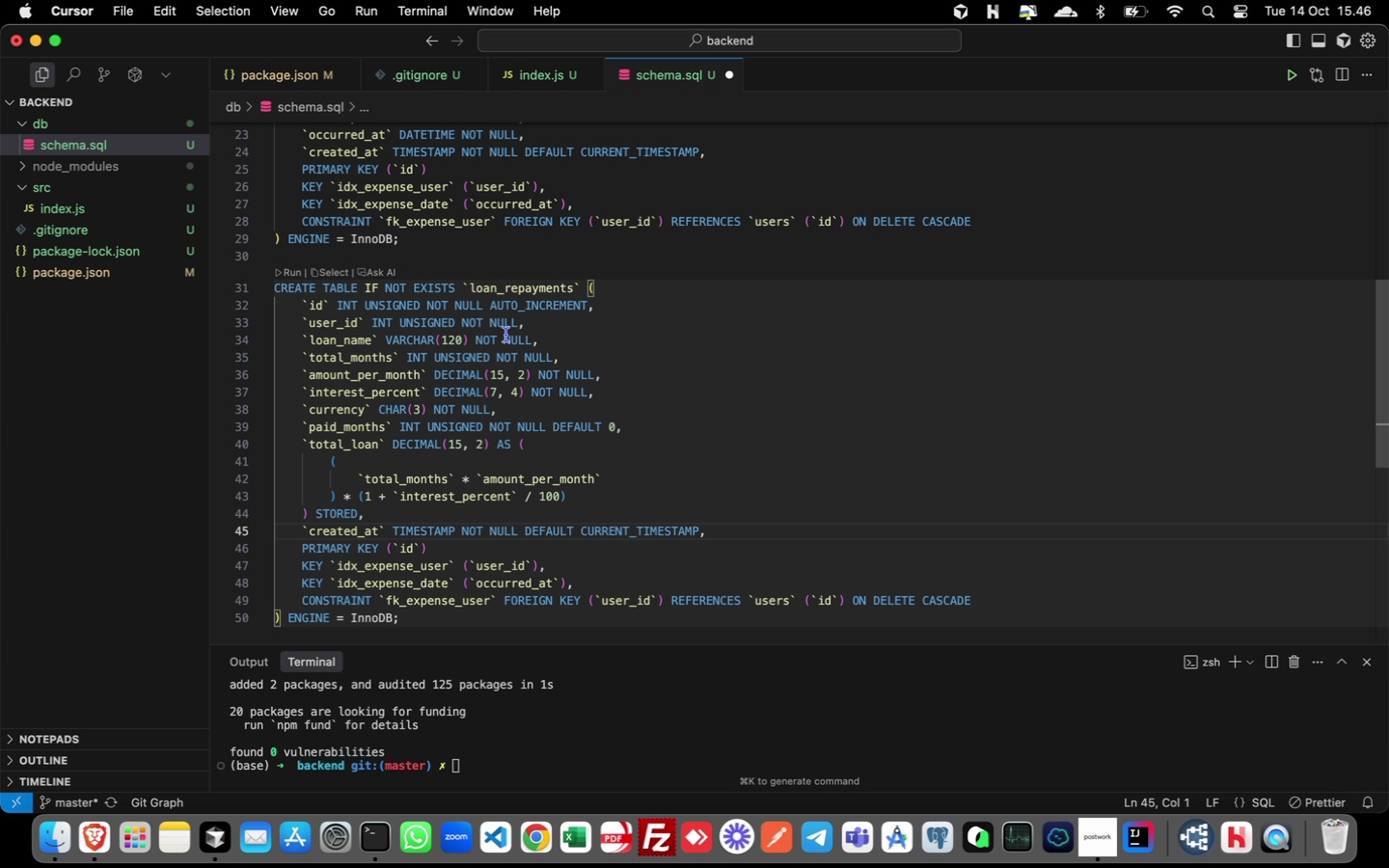 
key(ArrowDown)
 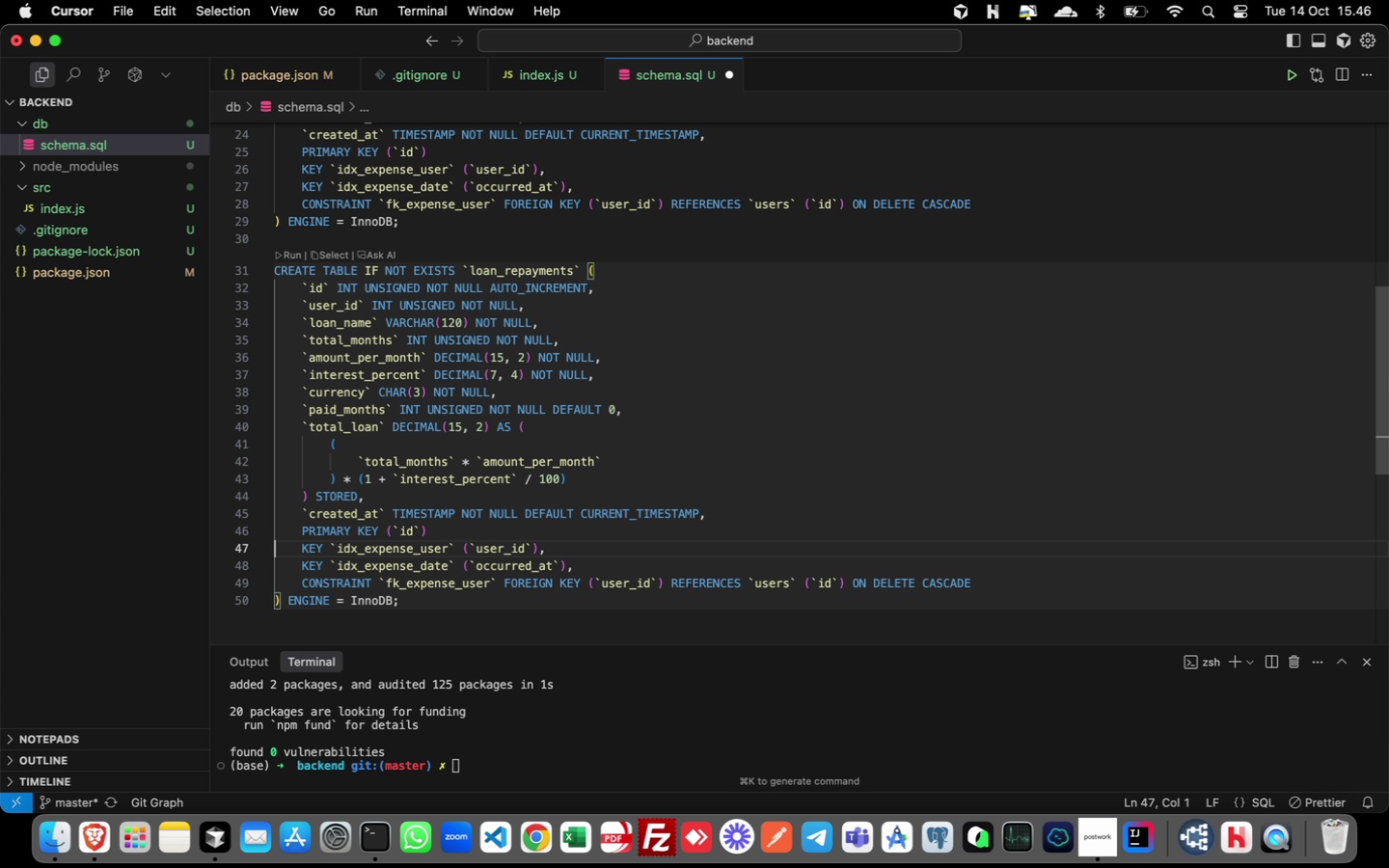 
key(ArrowDown)
 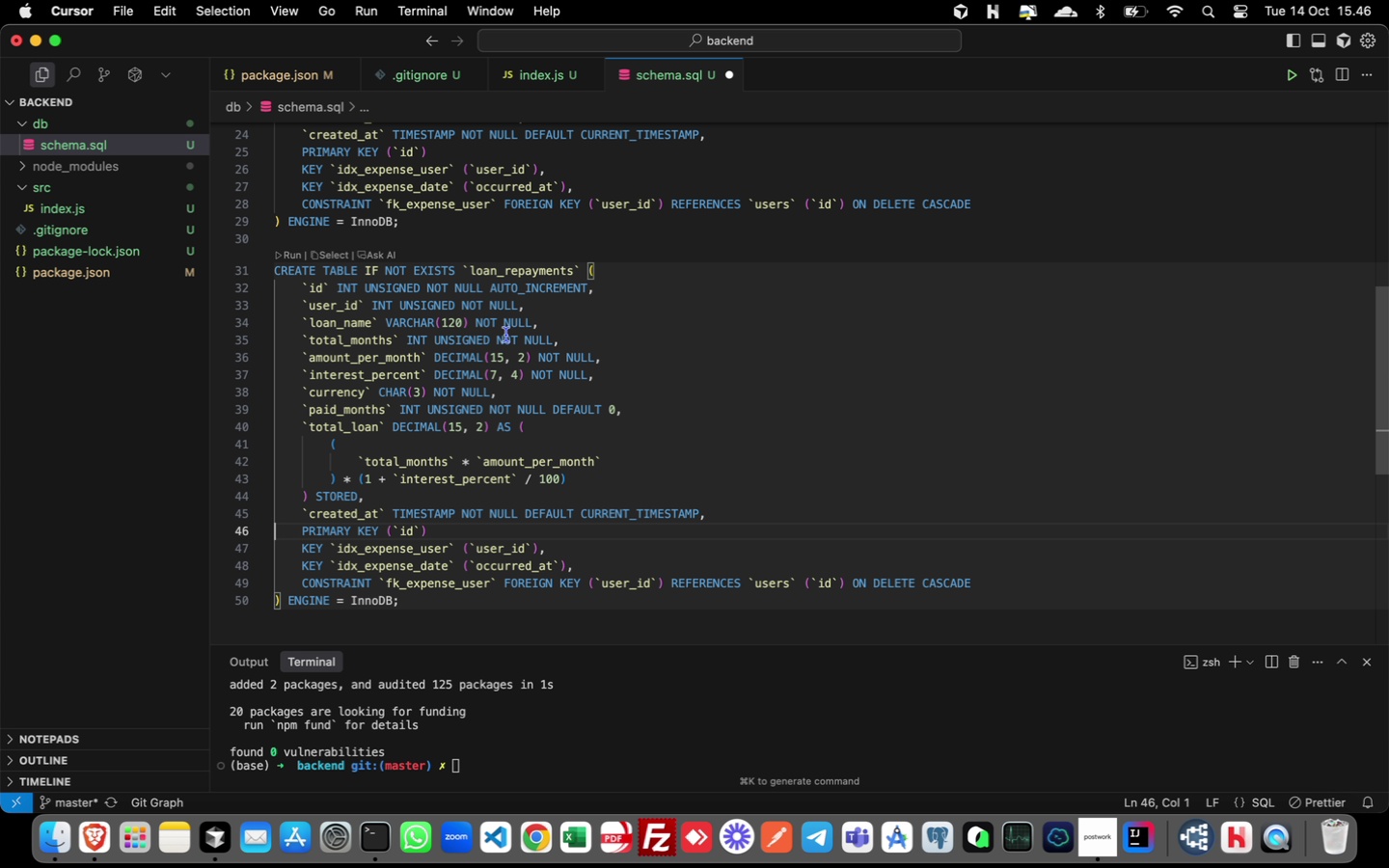 
key(ArrowUp)
 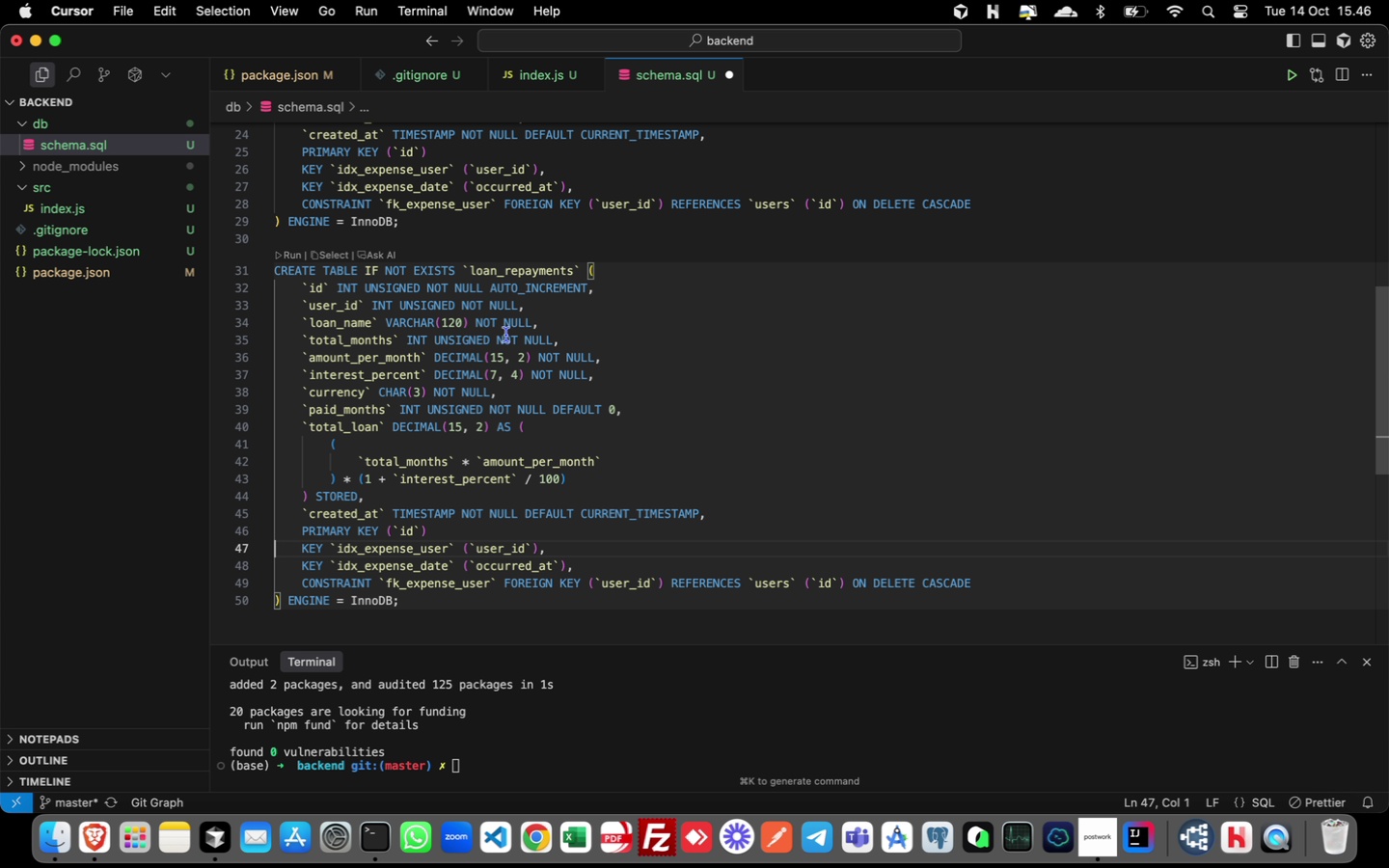 
key(ArrowDown)
 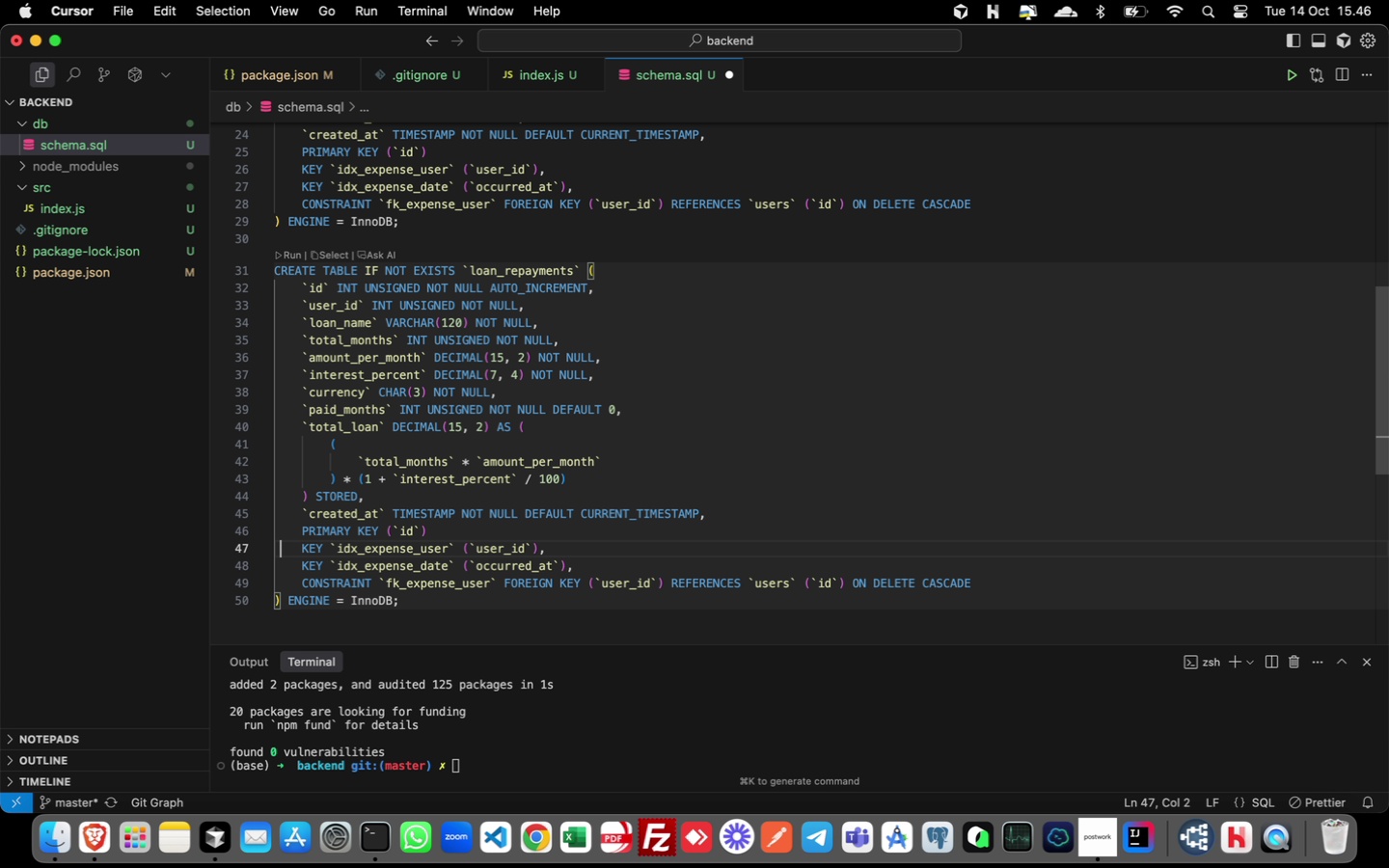 
key(Meta+CommandLeft)
 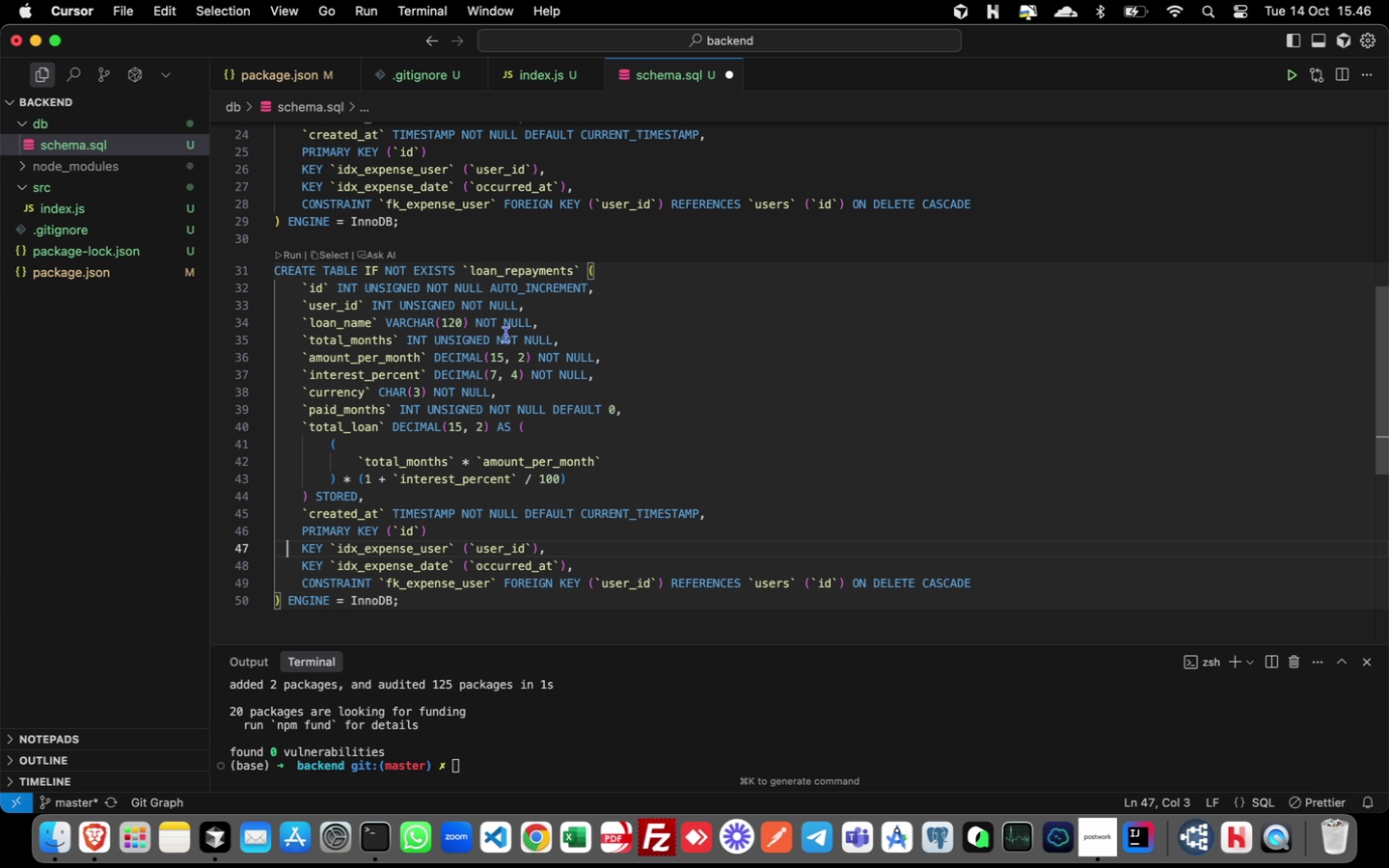 
key(ArrowRight)
 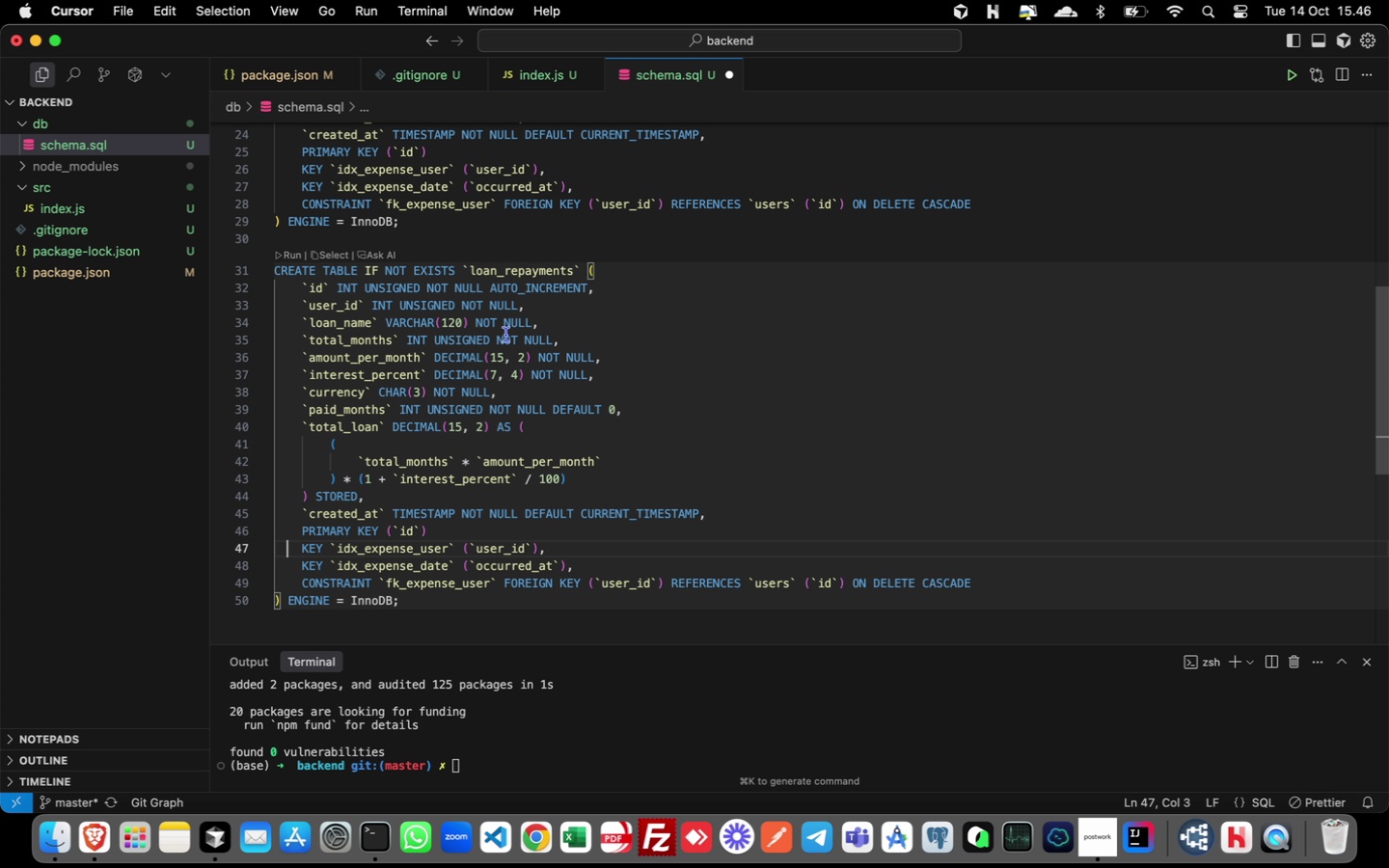 
hold_key(key=ArrowRight, duration=1.35)
 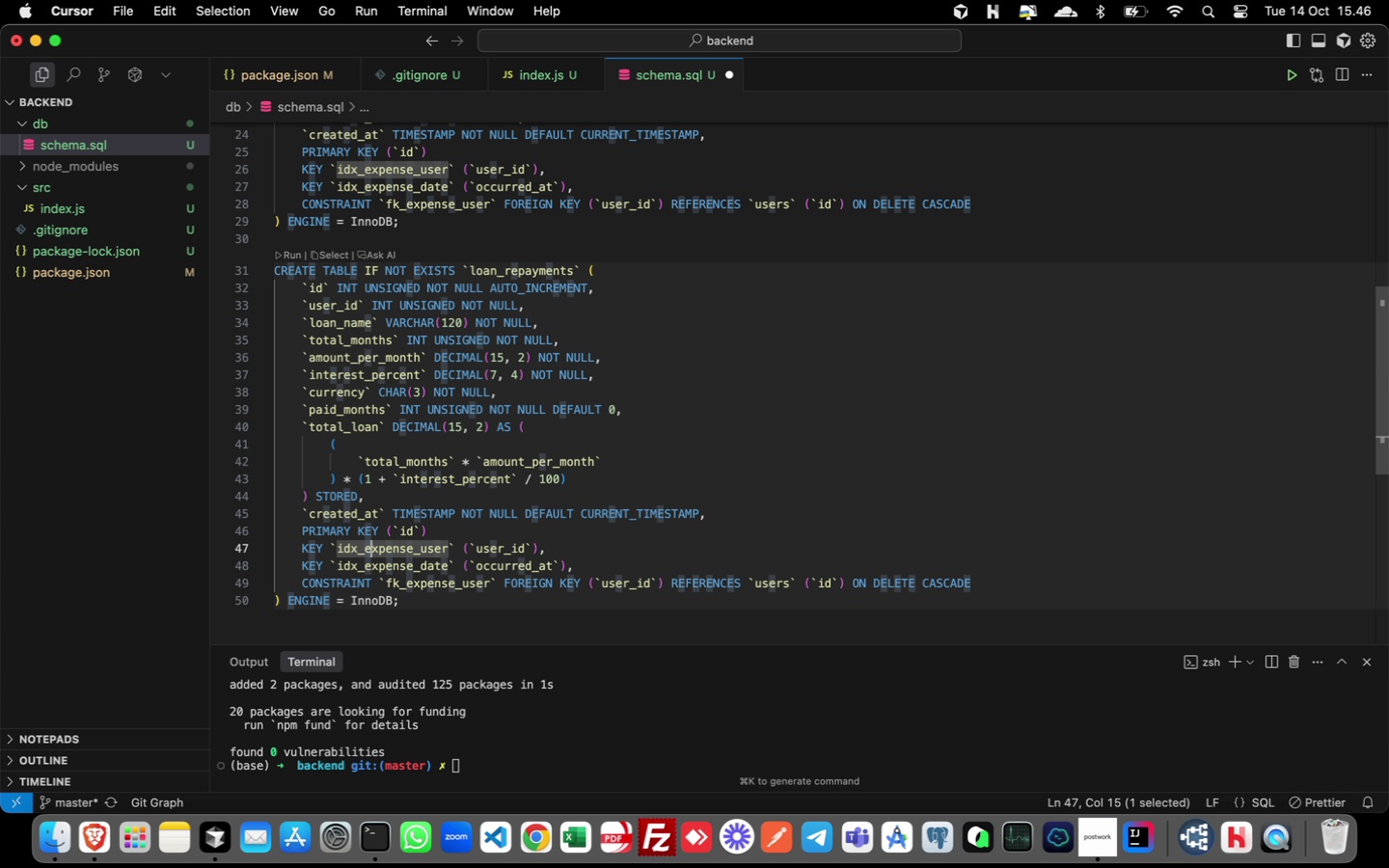 
hold_key(key=ArrowRight, duration=1.04)
 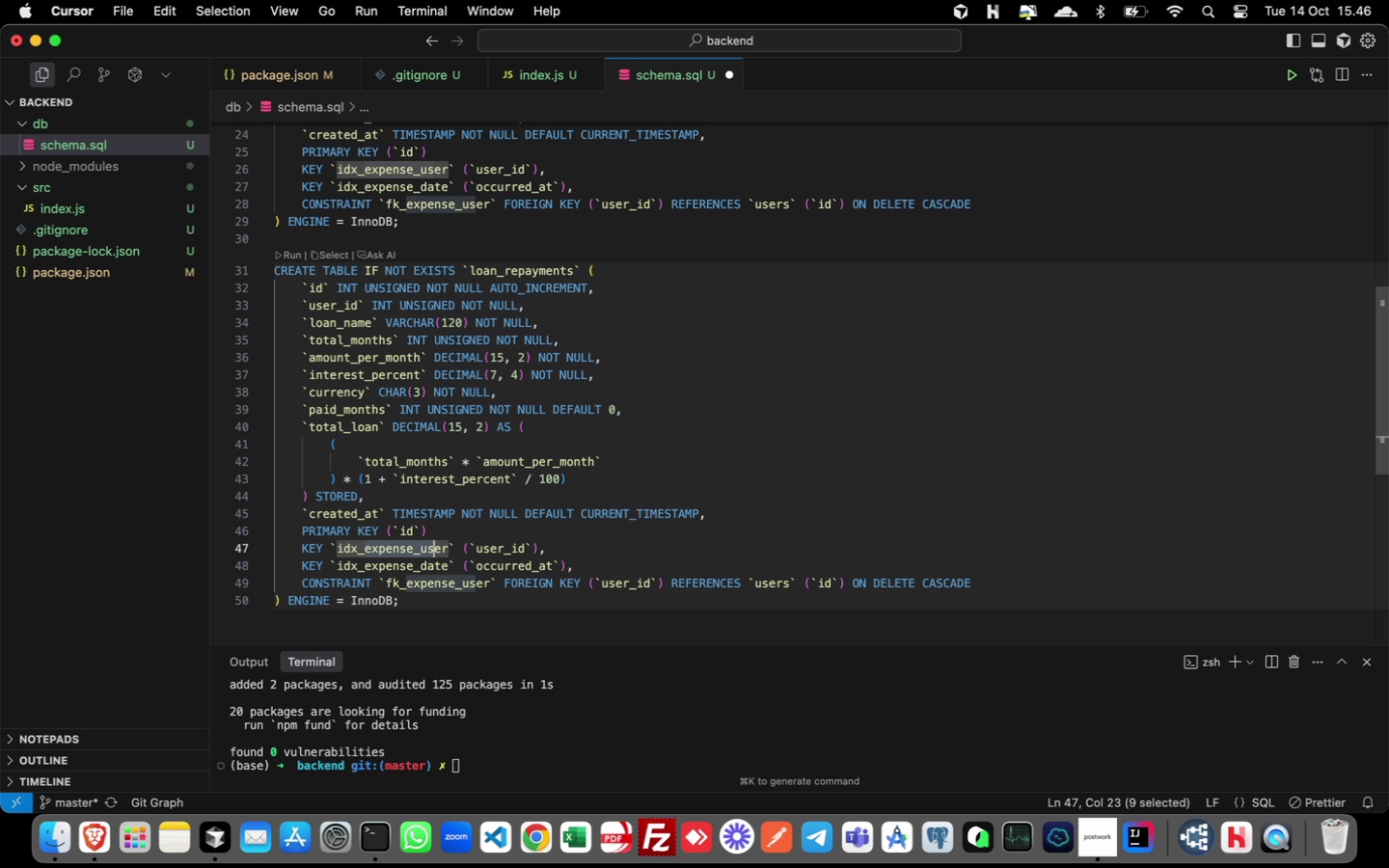 
key(Shift+ArrowRight)
 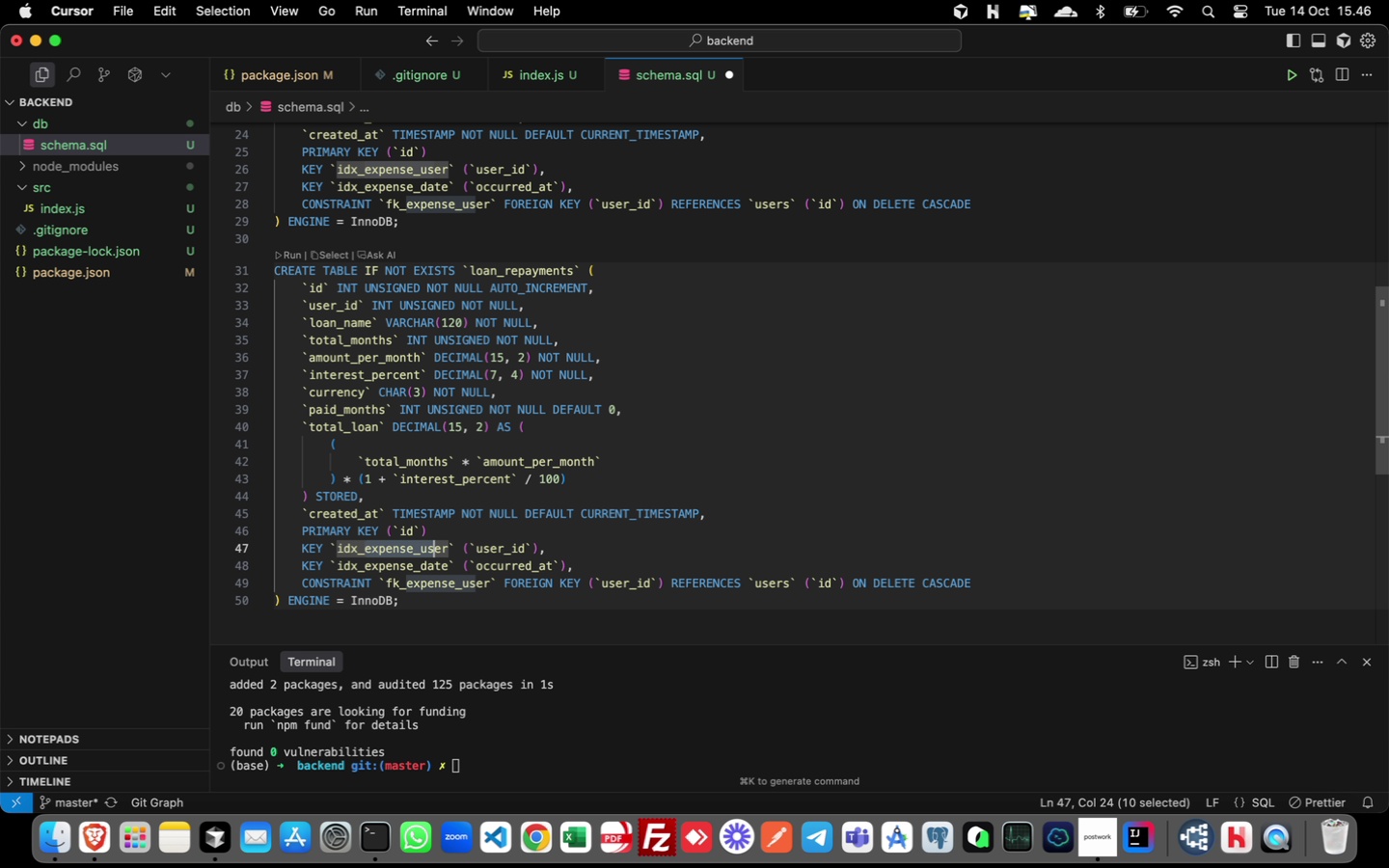 
key(Shift+ArrowRight)
 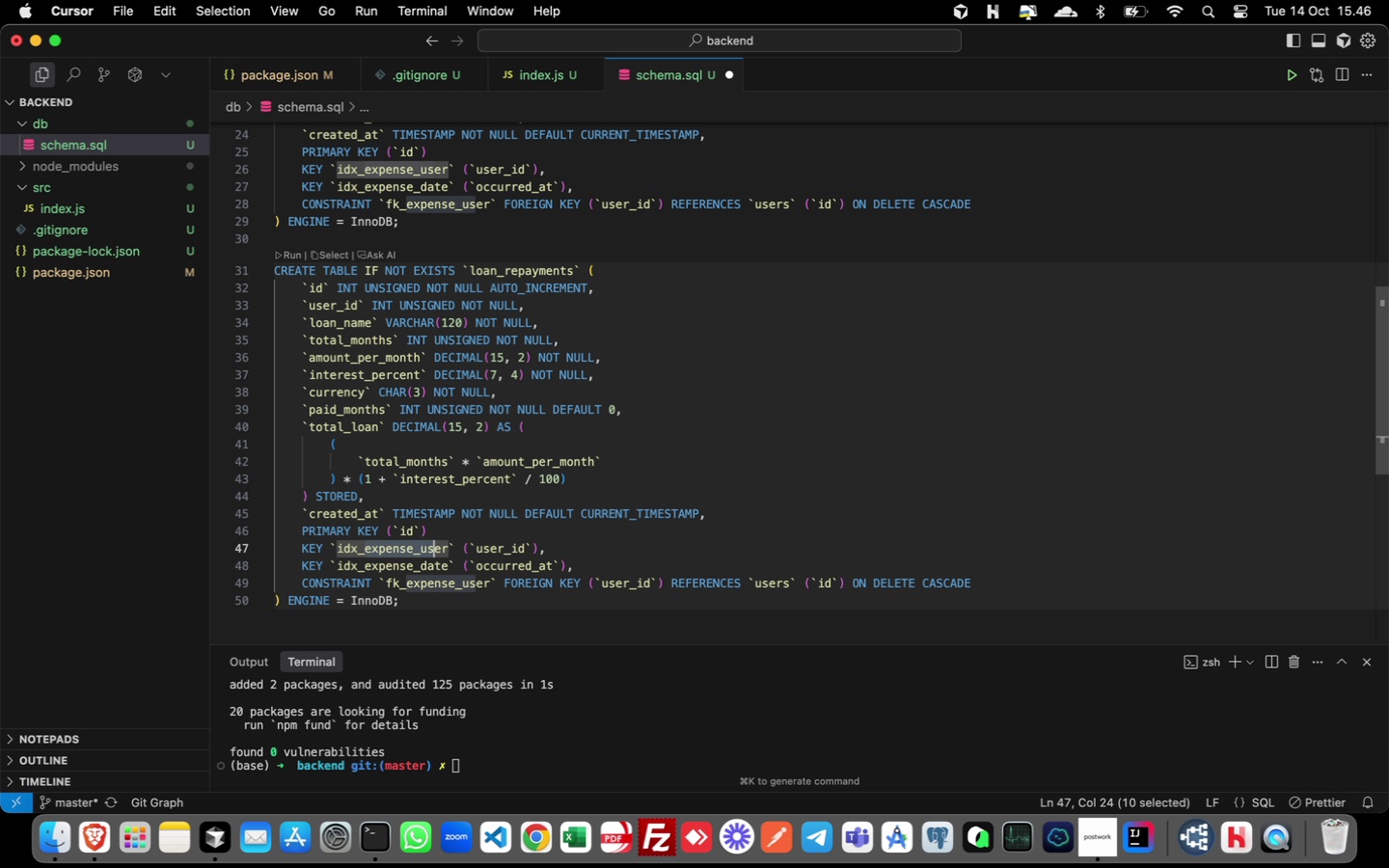 
key(Shift+ArrowLeft)
 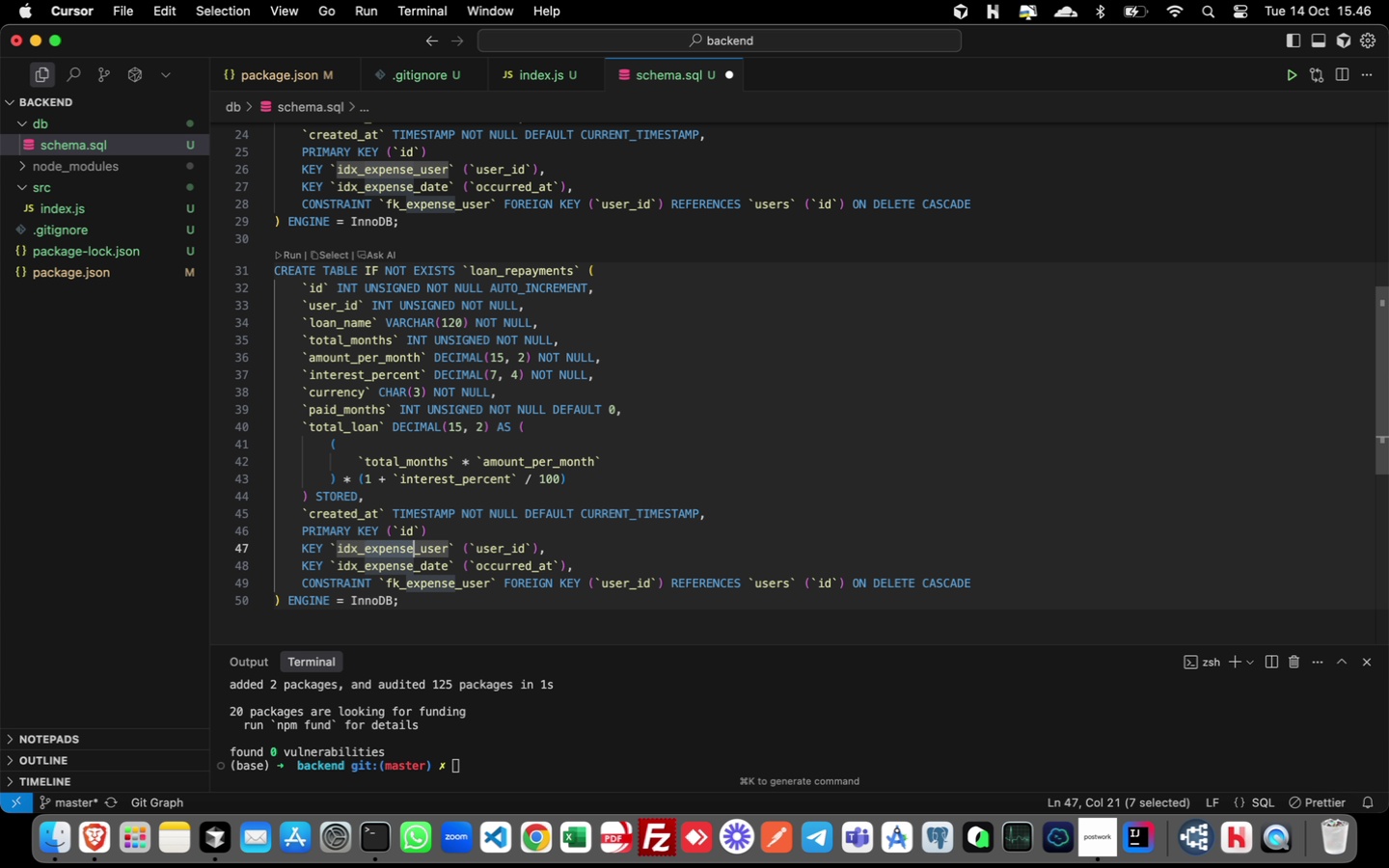 
key(Shift+ArrowLeft)
 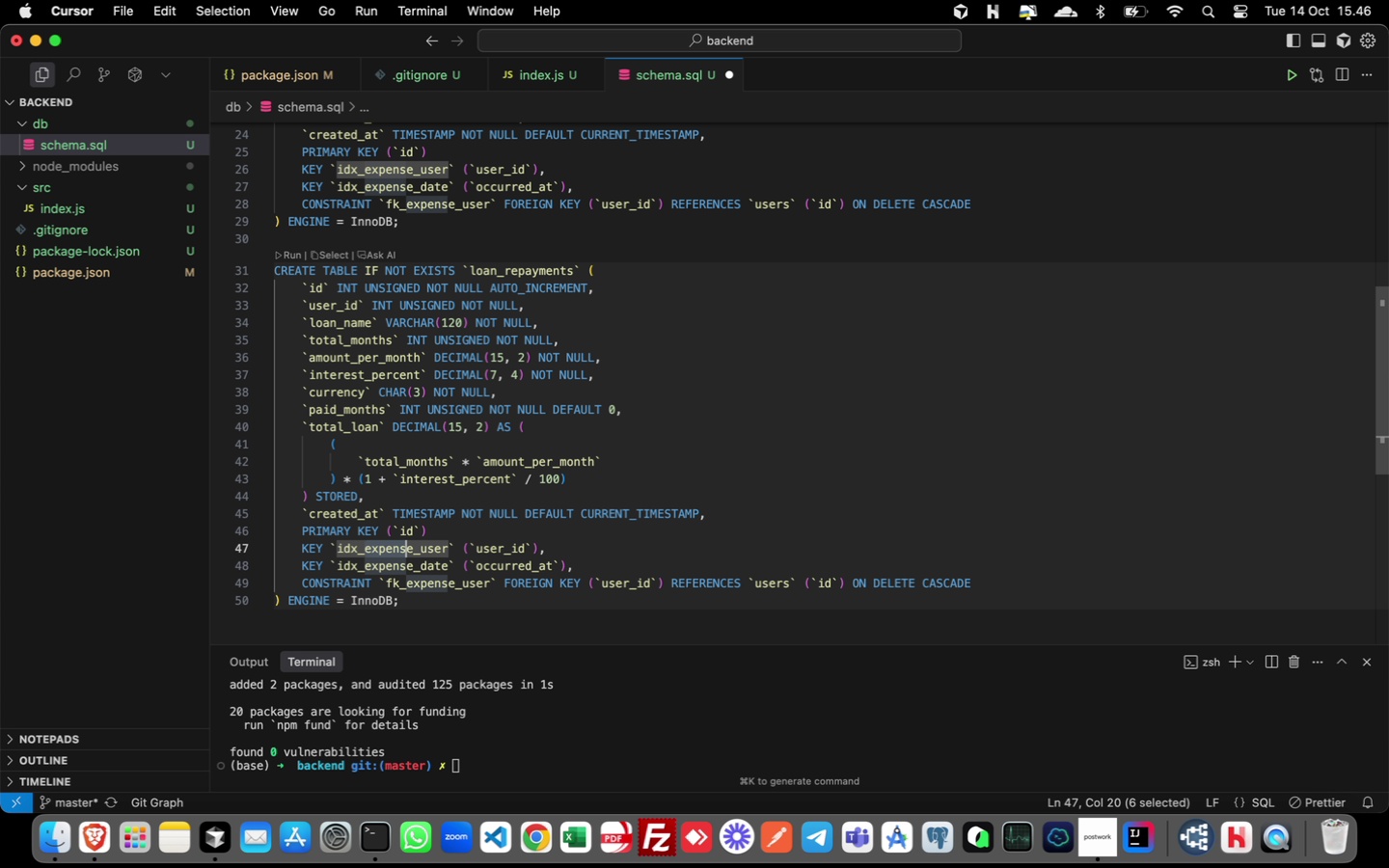 
key(Shift+ArrowLeft)
 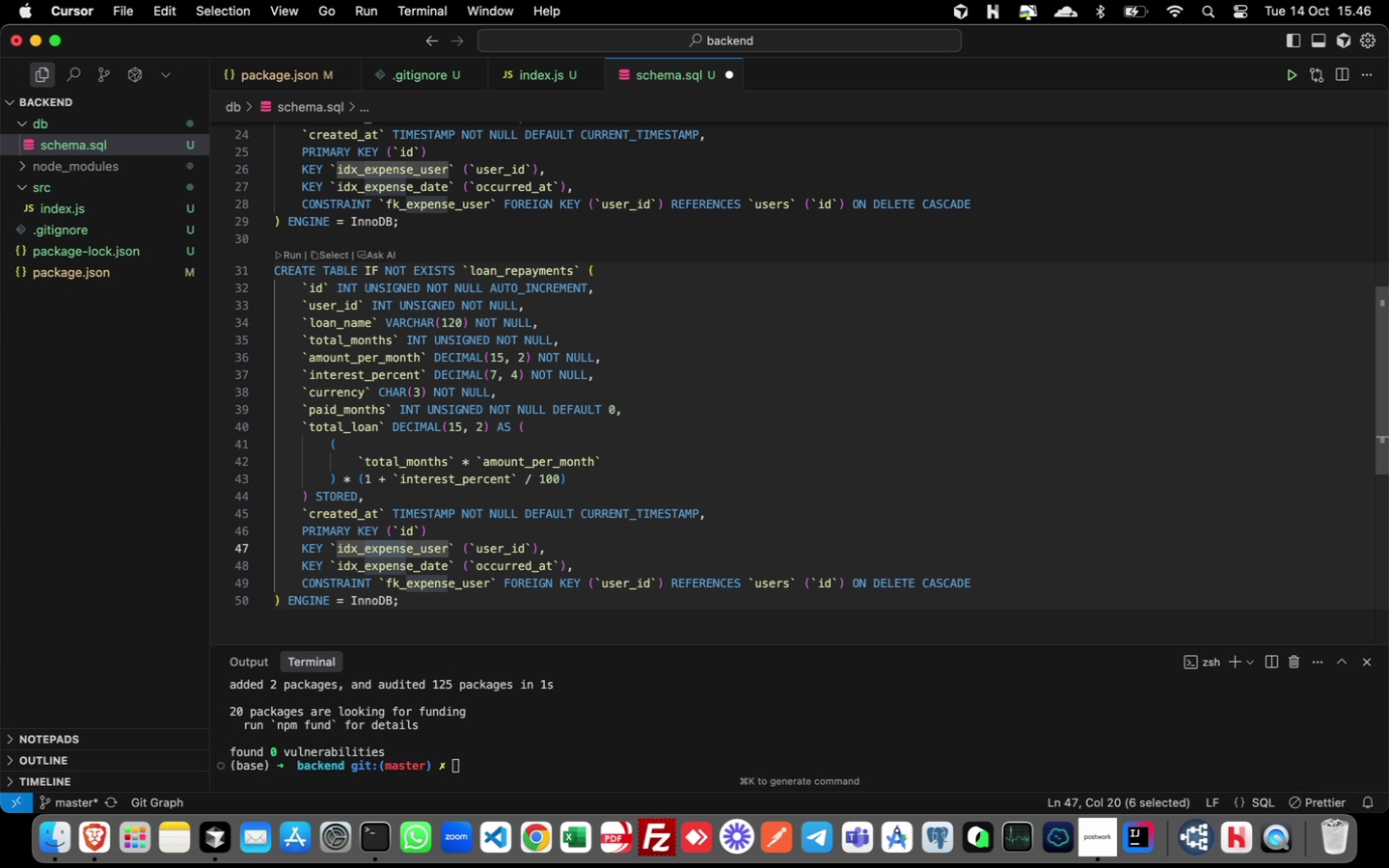 
key(Shift+ArrowLeft)
 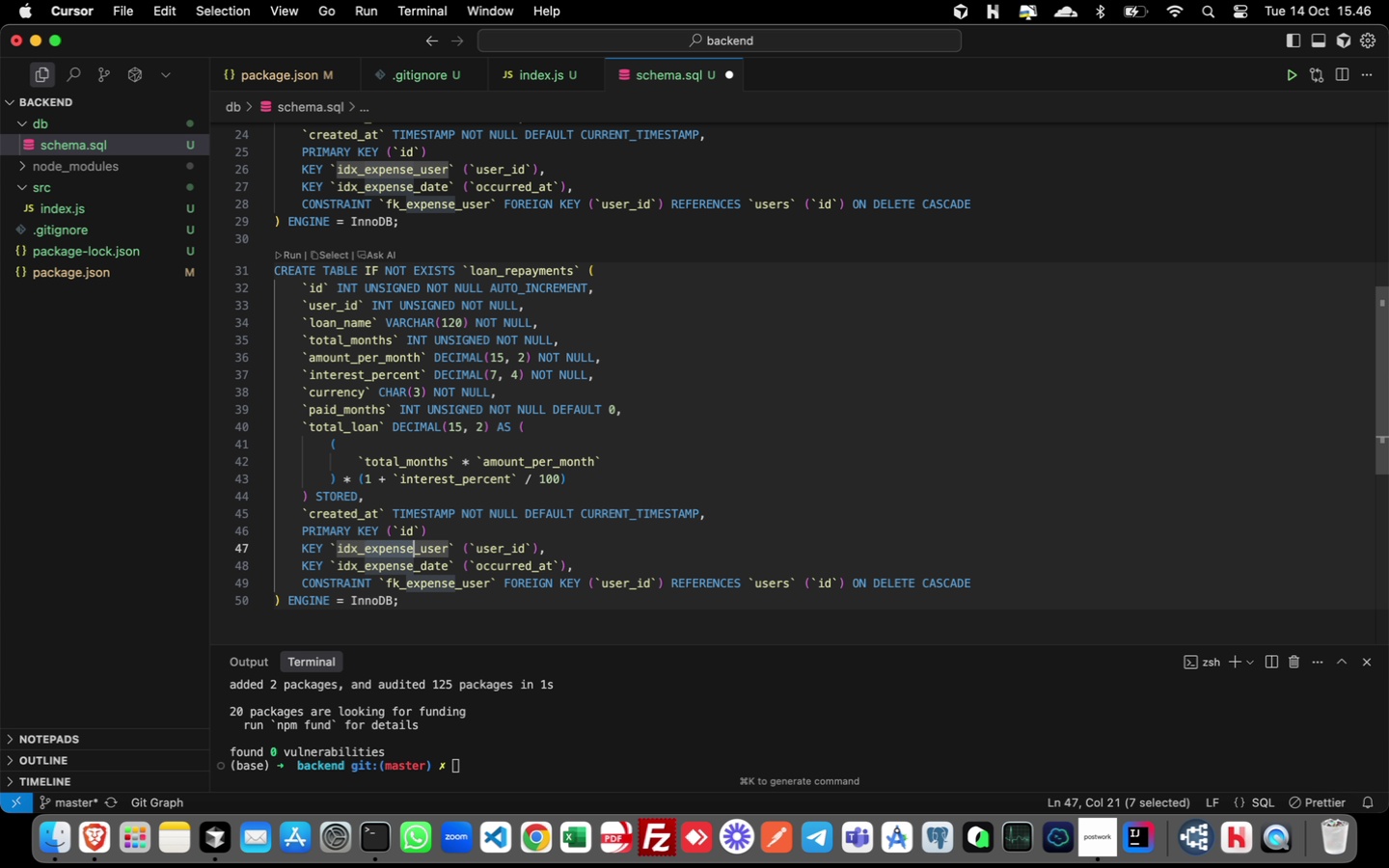 
key(Shift+ArrowRight)
 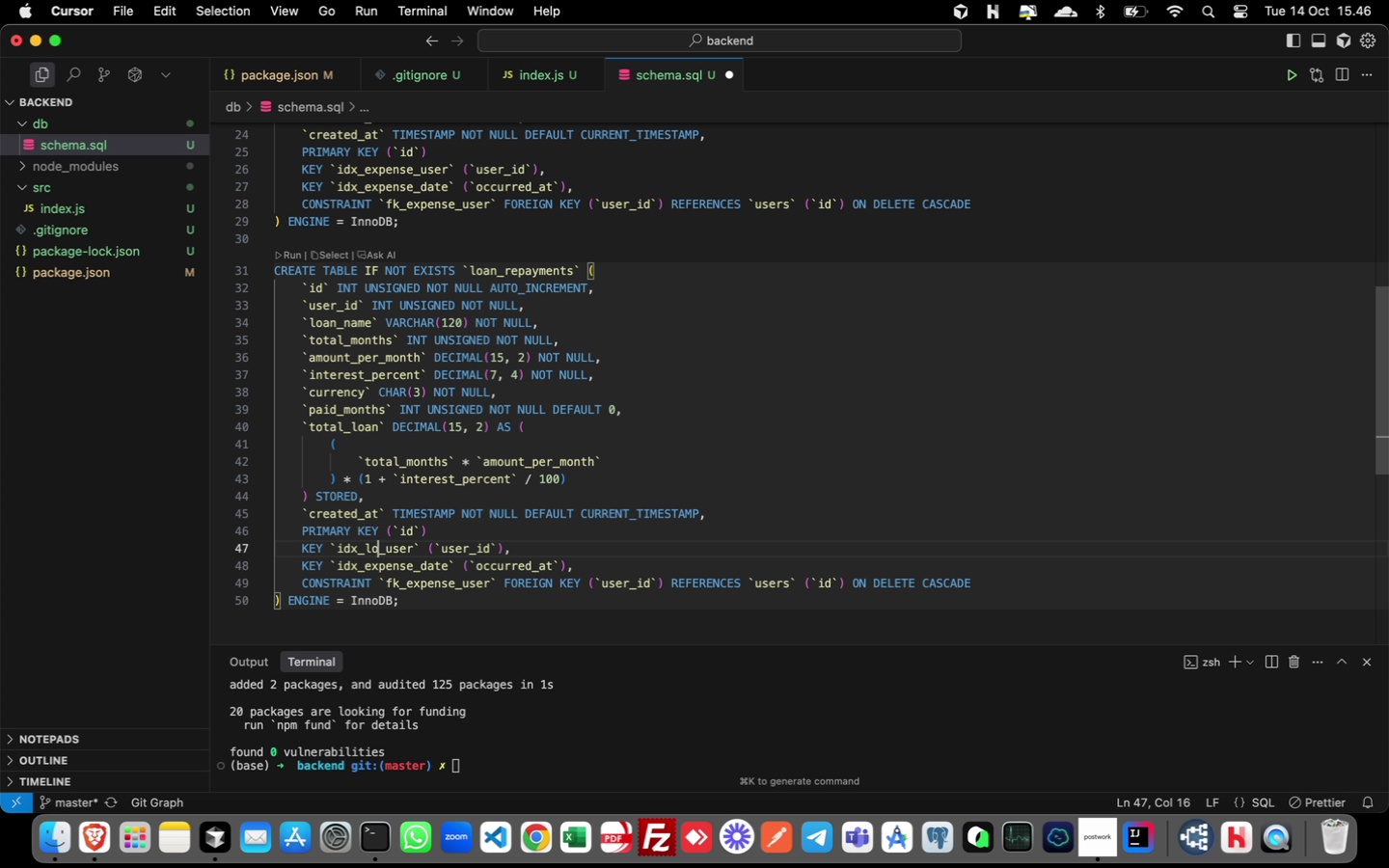 
type(loan)
 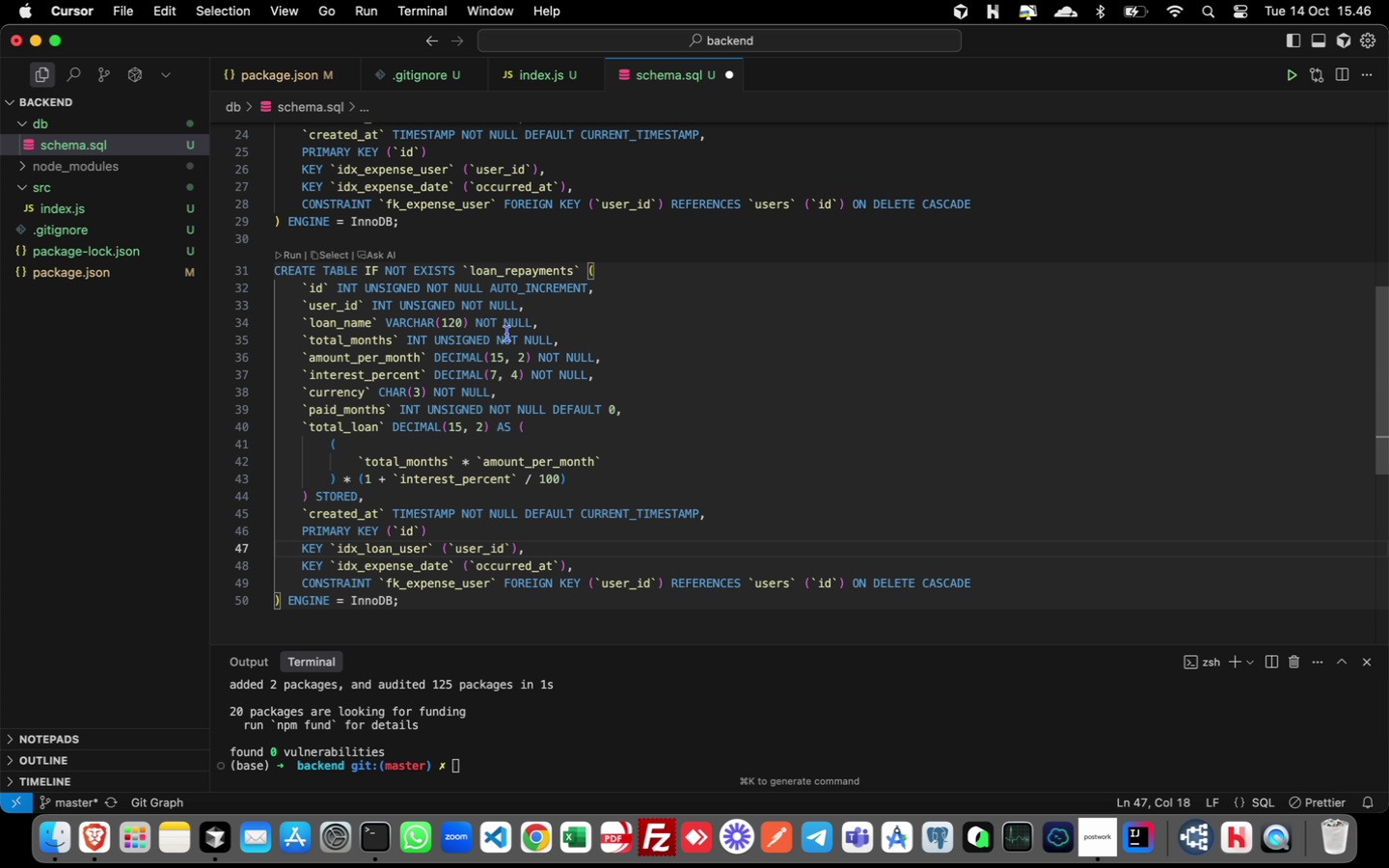 
type(_repayments)
 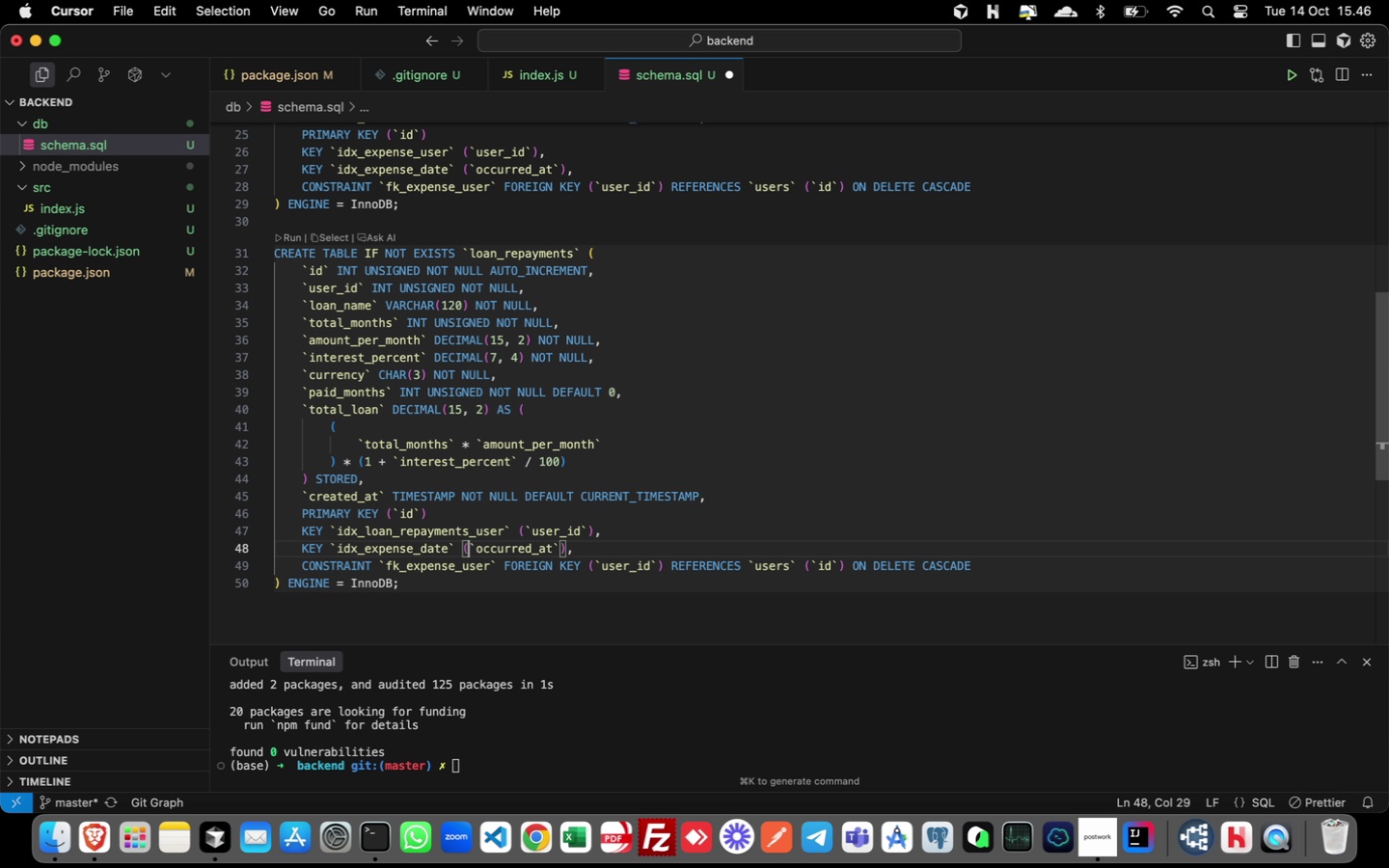 
key(ArrowDown)
 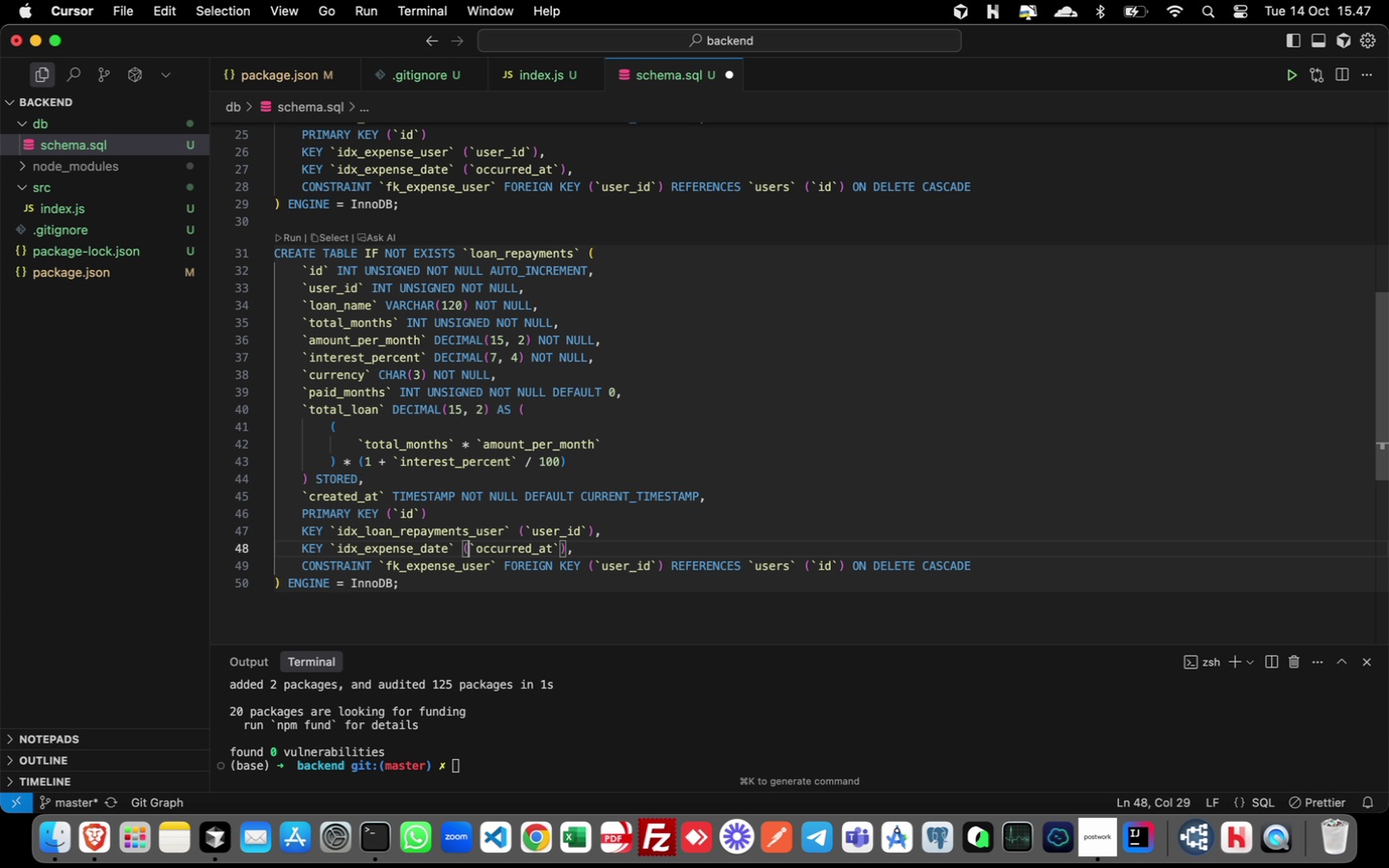 
key(Meta+X)
 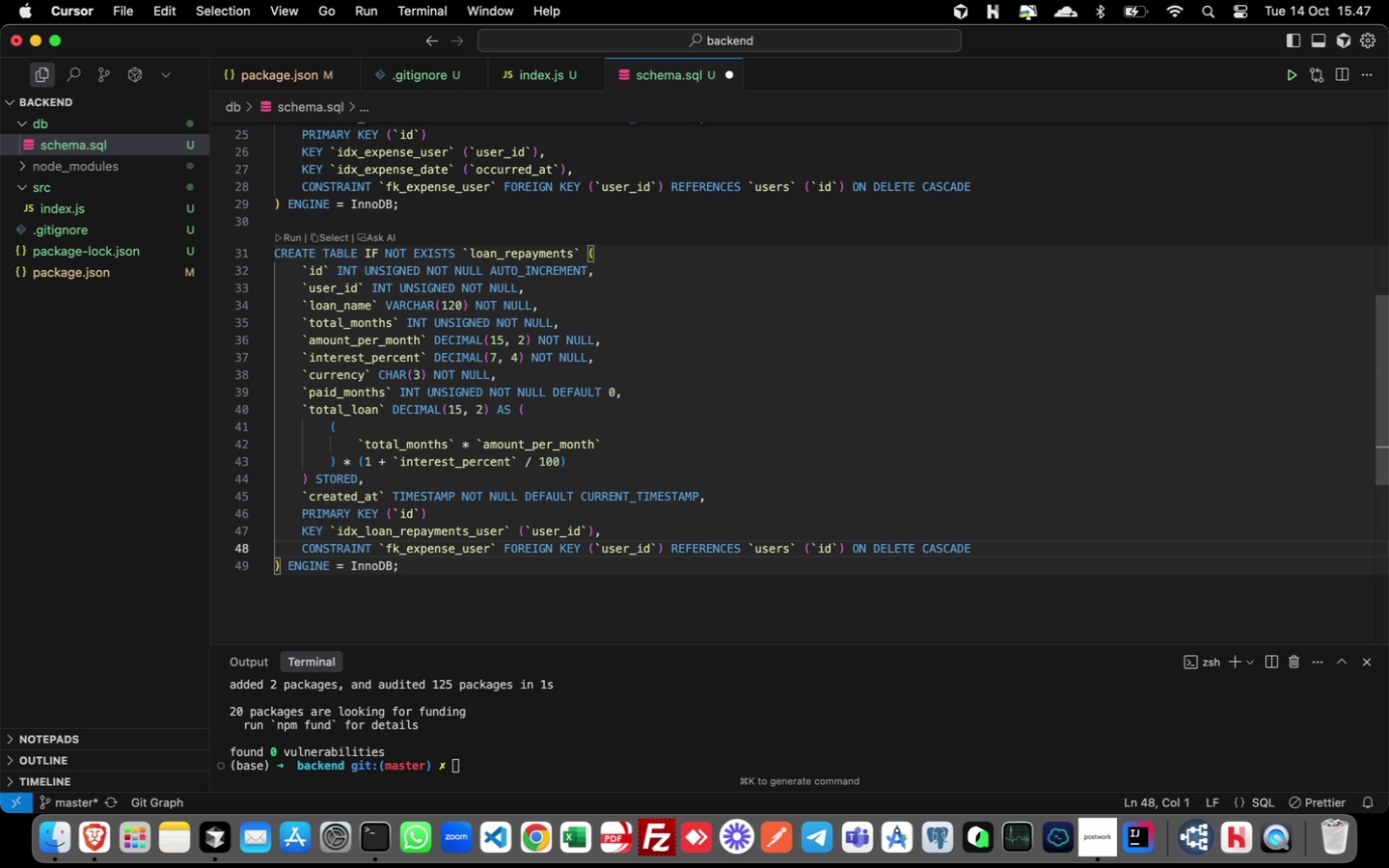 
hold_key(key=ArrowRight, duration=1.51)
 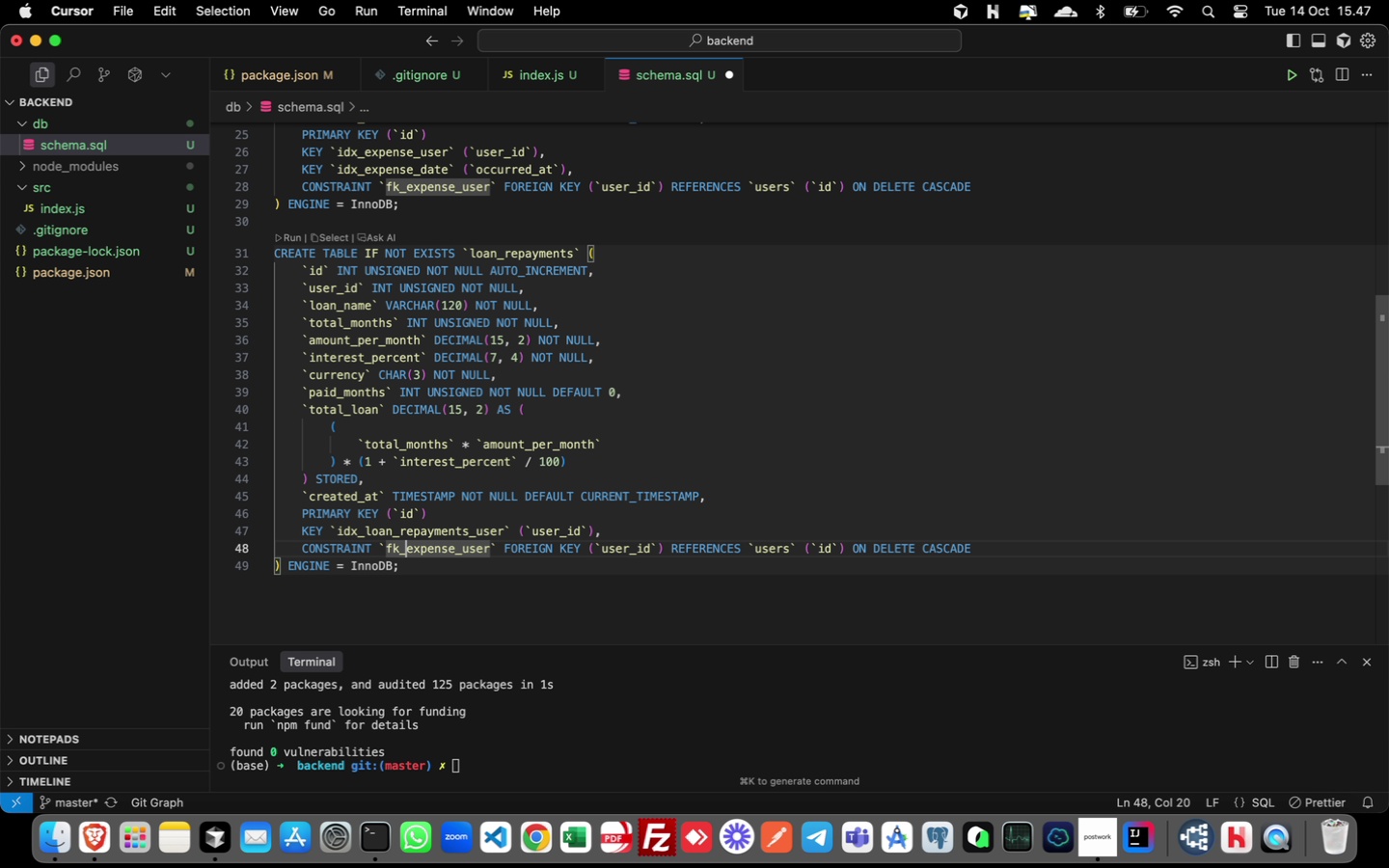 
hold_key(key=ArrowRight, duration=0.32)
 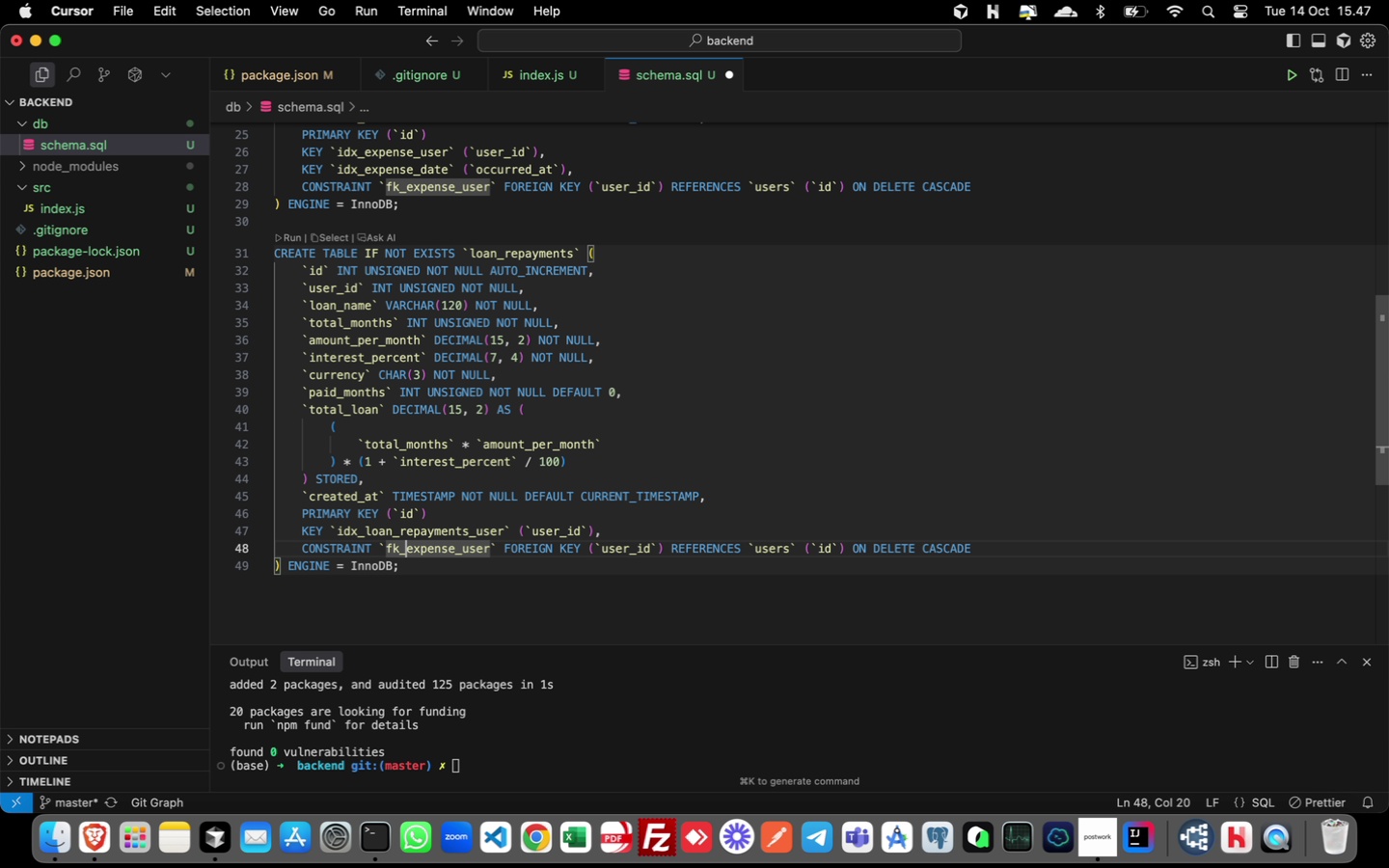 
key(ArrowRight)
 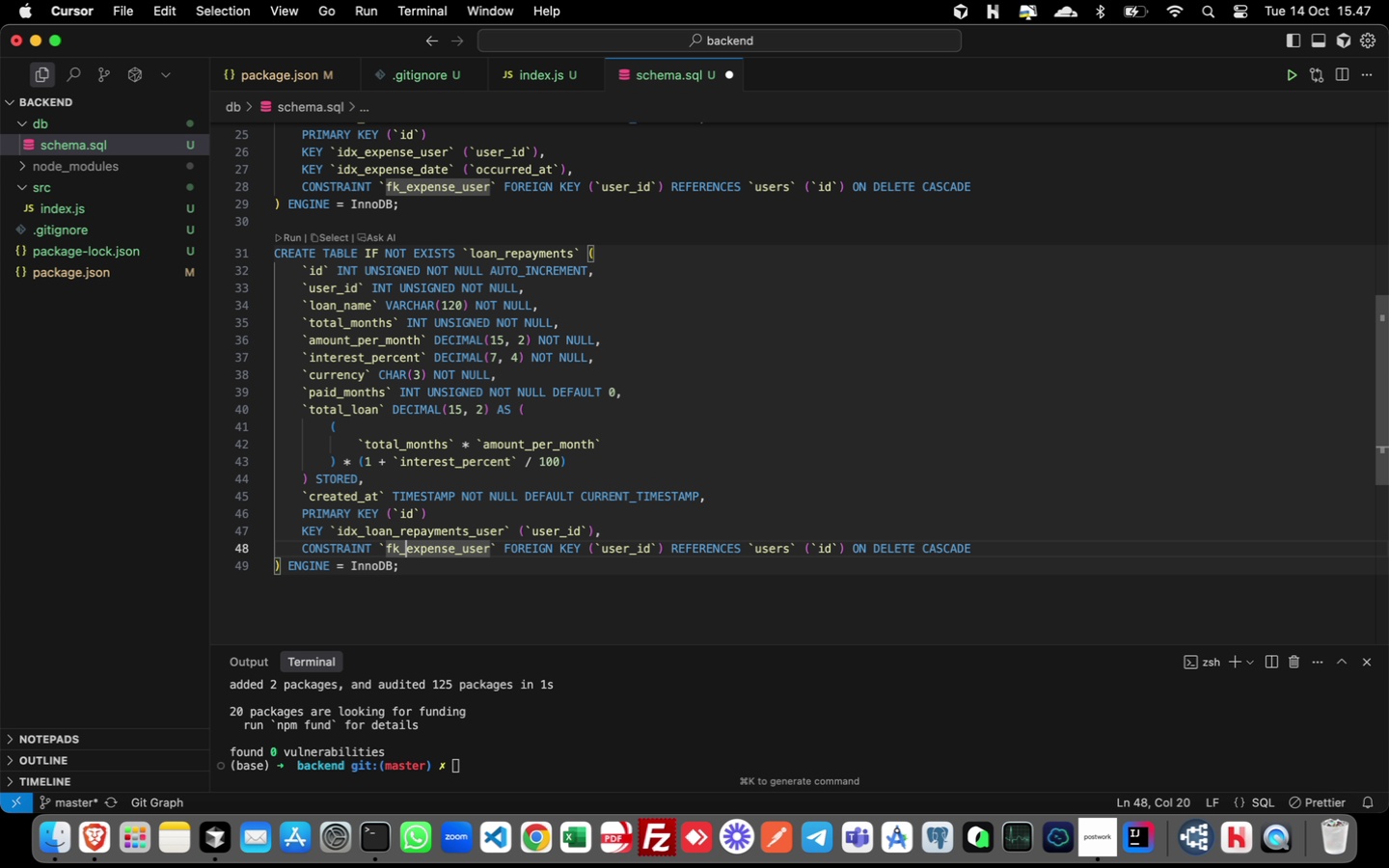 
key(ArrowRight)
 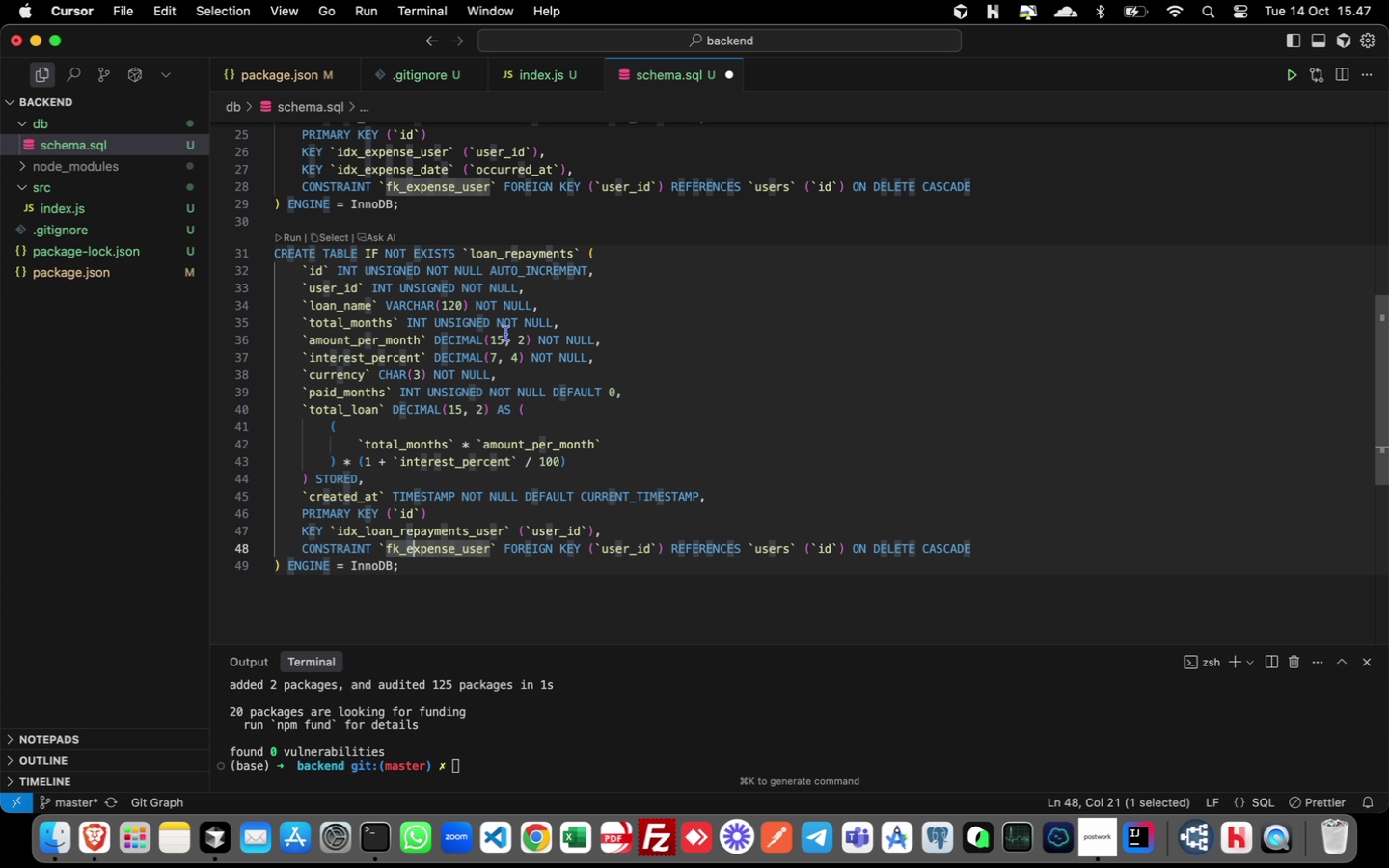 
hold_key(key=ArrowRight, duration=0.82)
 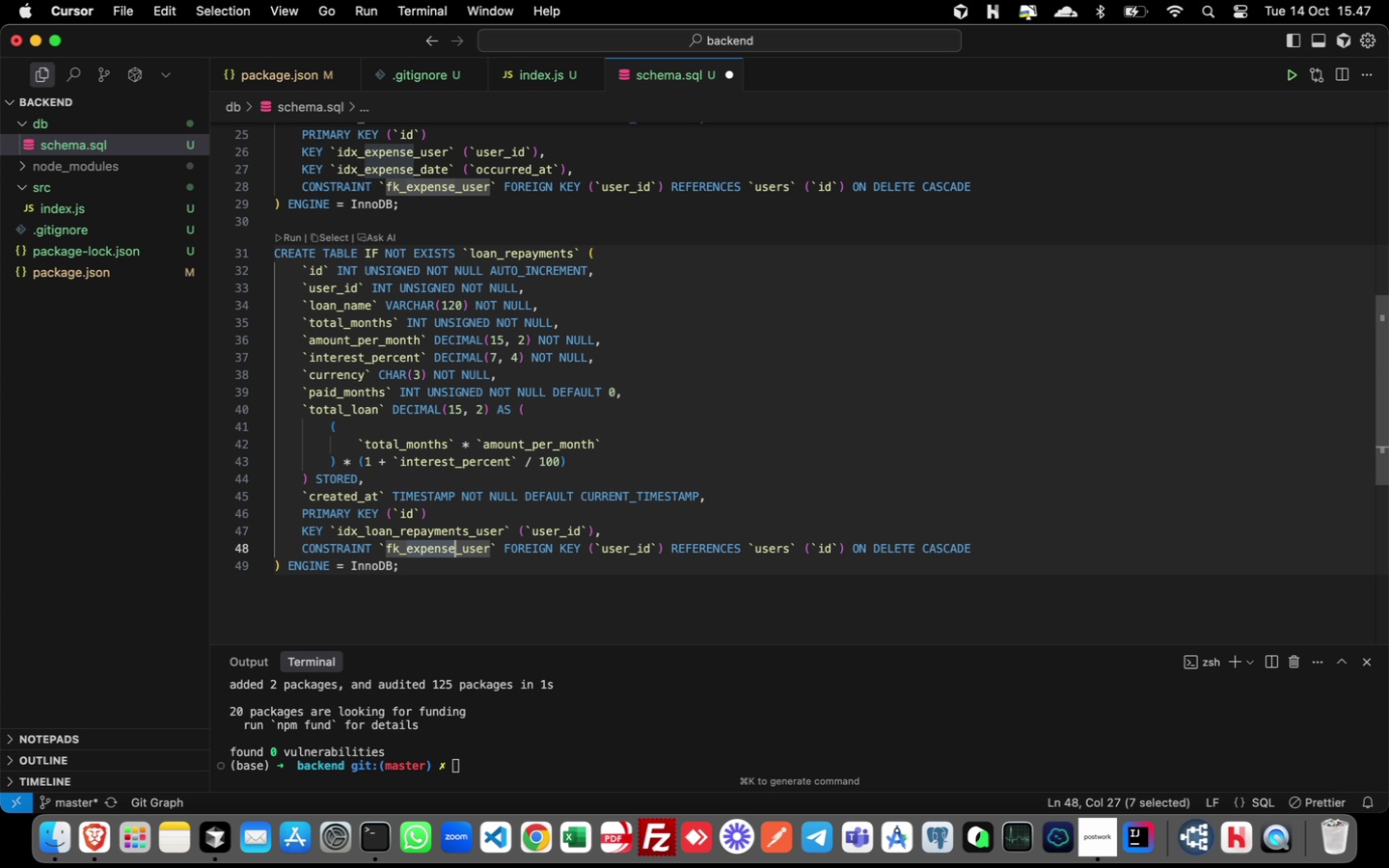 
key(Shift+ArrowRight)
 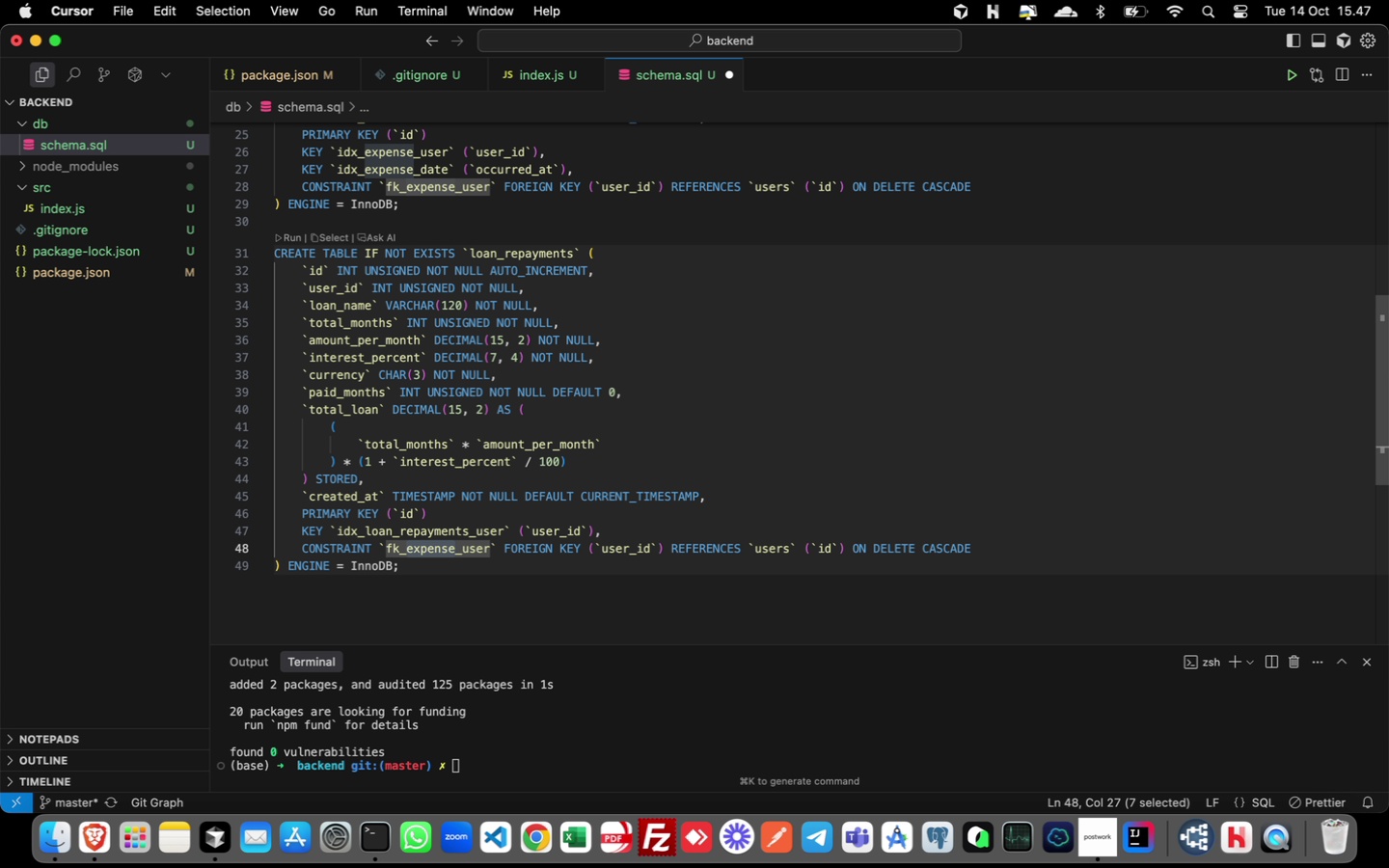 
key(Shift+ArrowRight)
 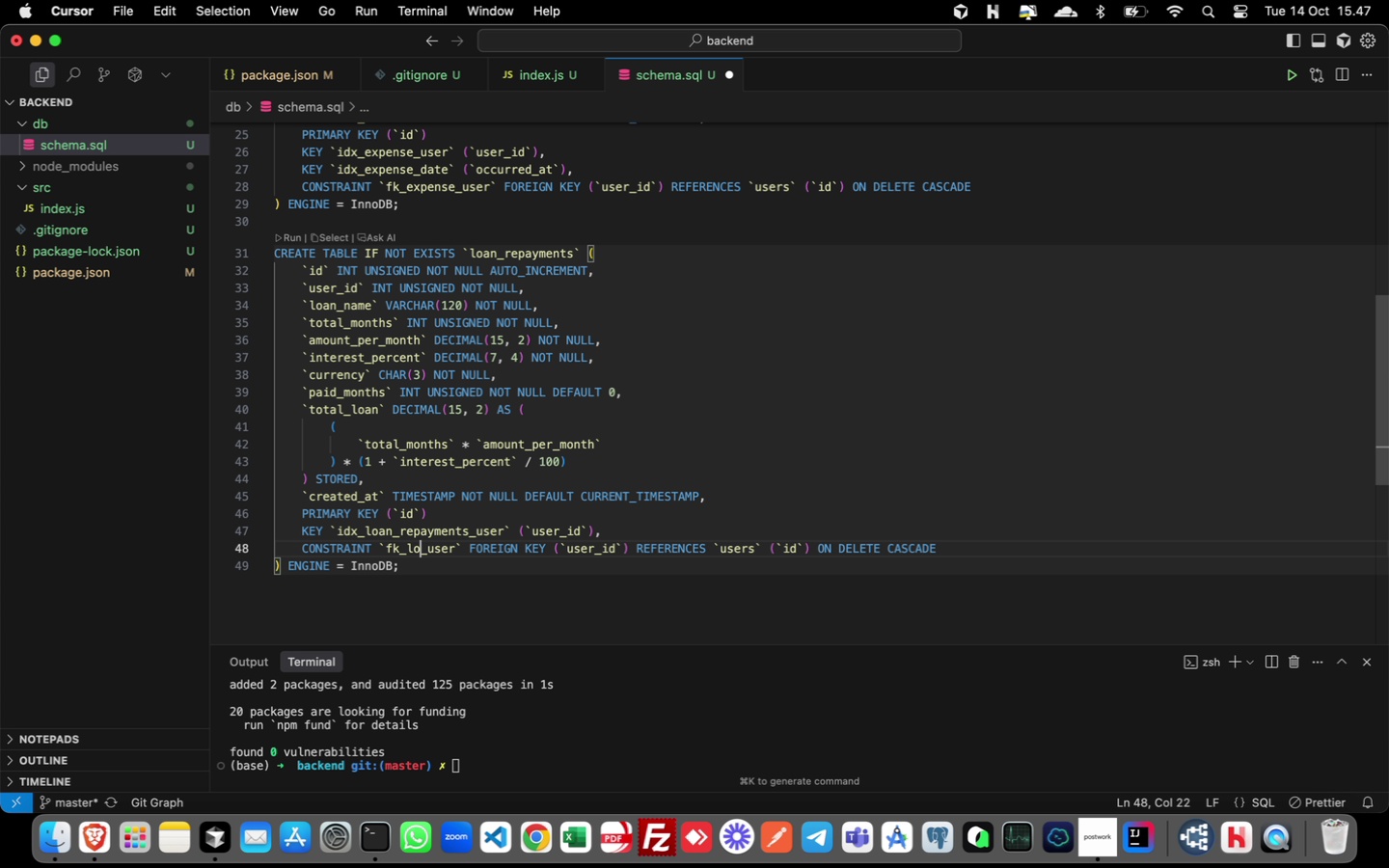 
type(loan_repayments)
 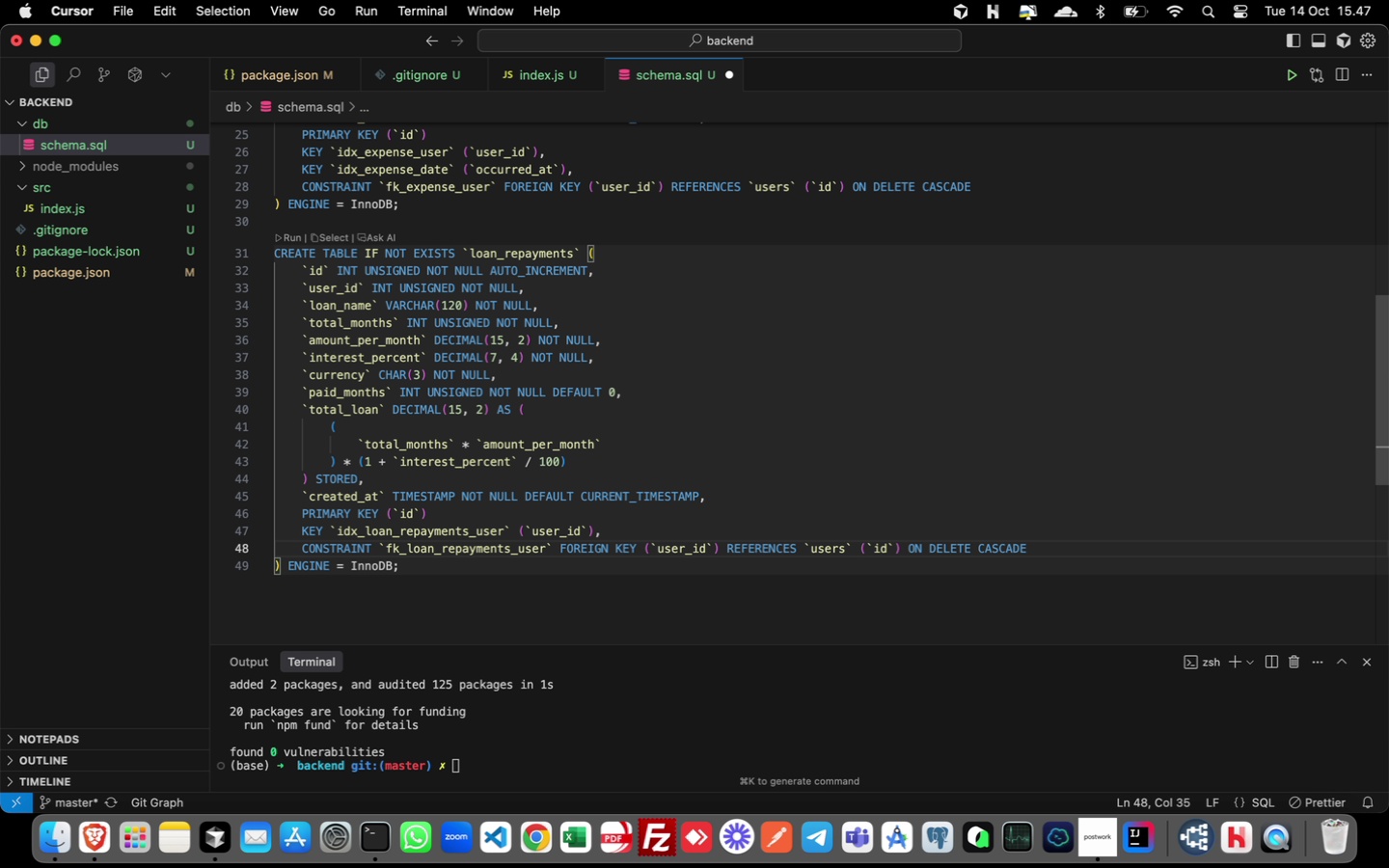 
wait(29.82)
 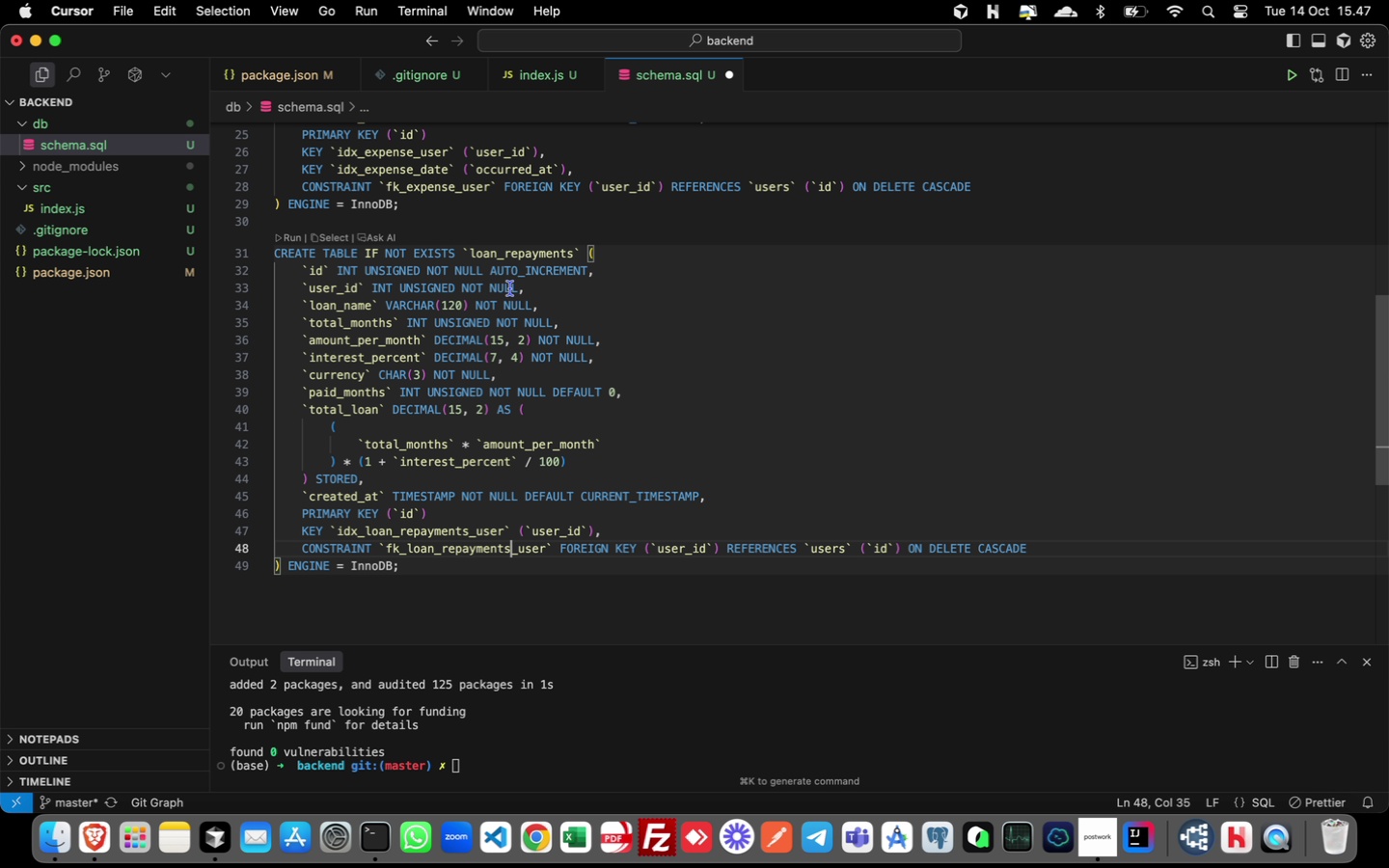 
left_click([1376, 173])
 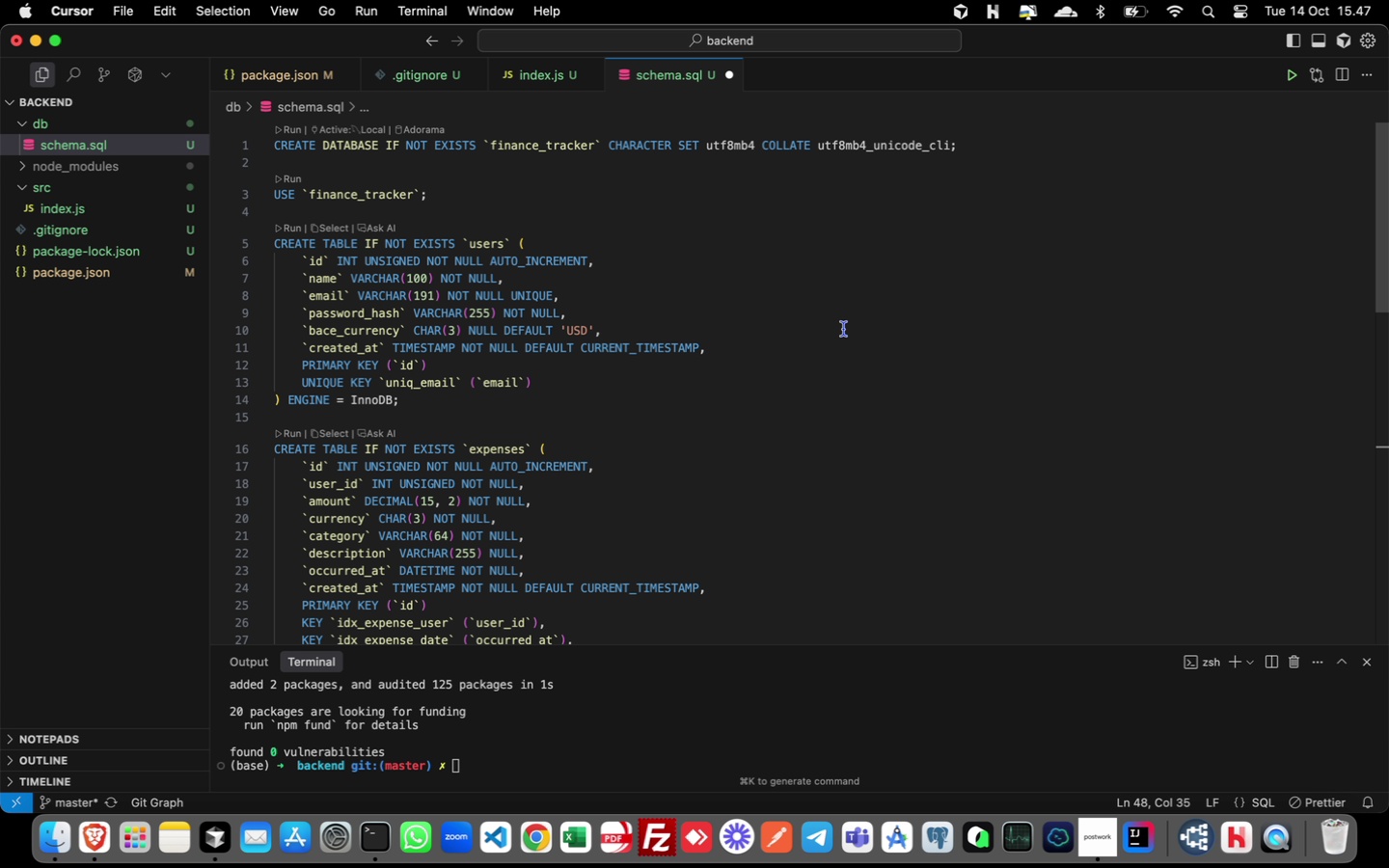 
key(Meta+S)
 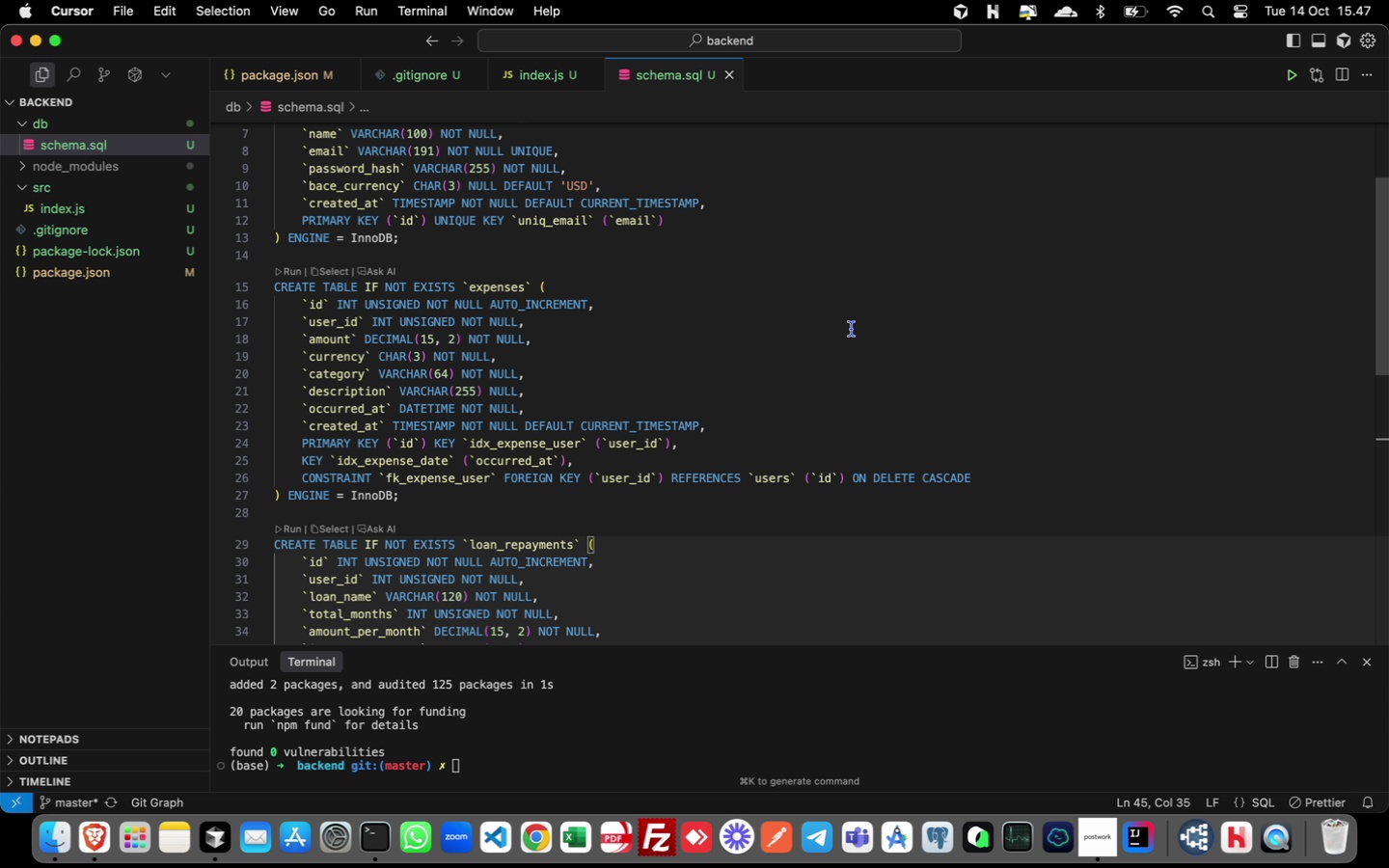 
scroll: coordinate [852, 329], scroll_direction: down, amount: 3.0
 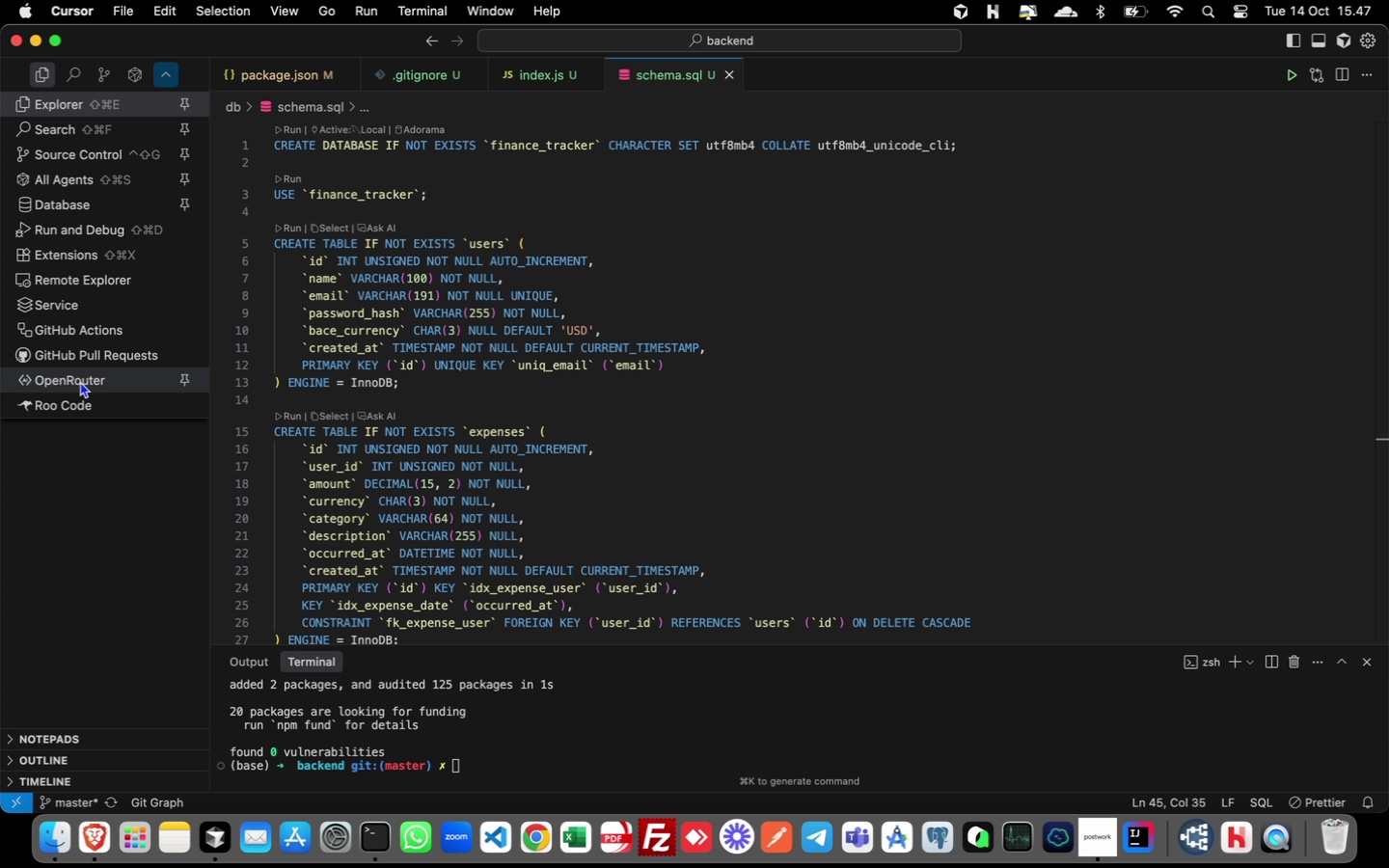 
wait(5.98)
 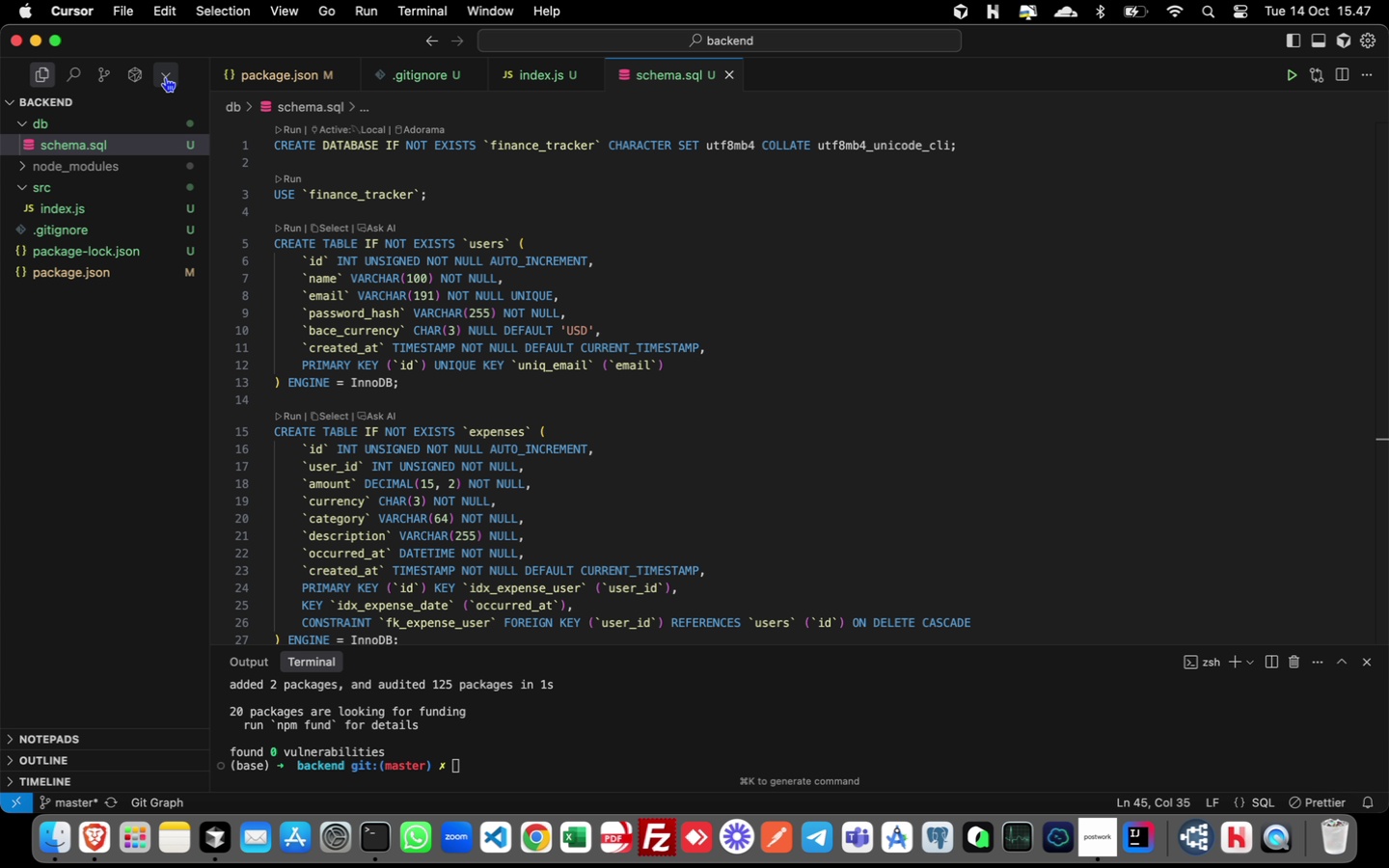 
left_click([57, 203])
 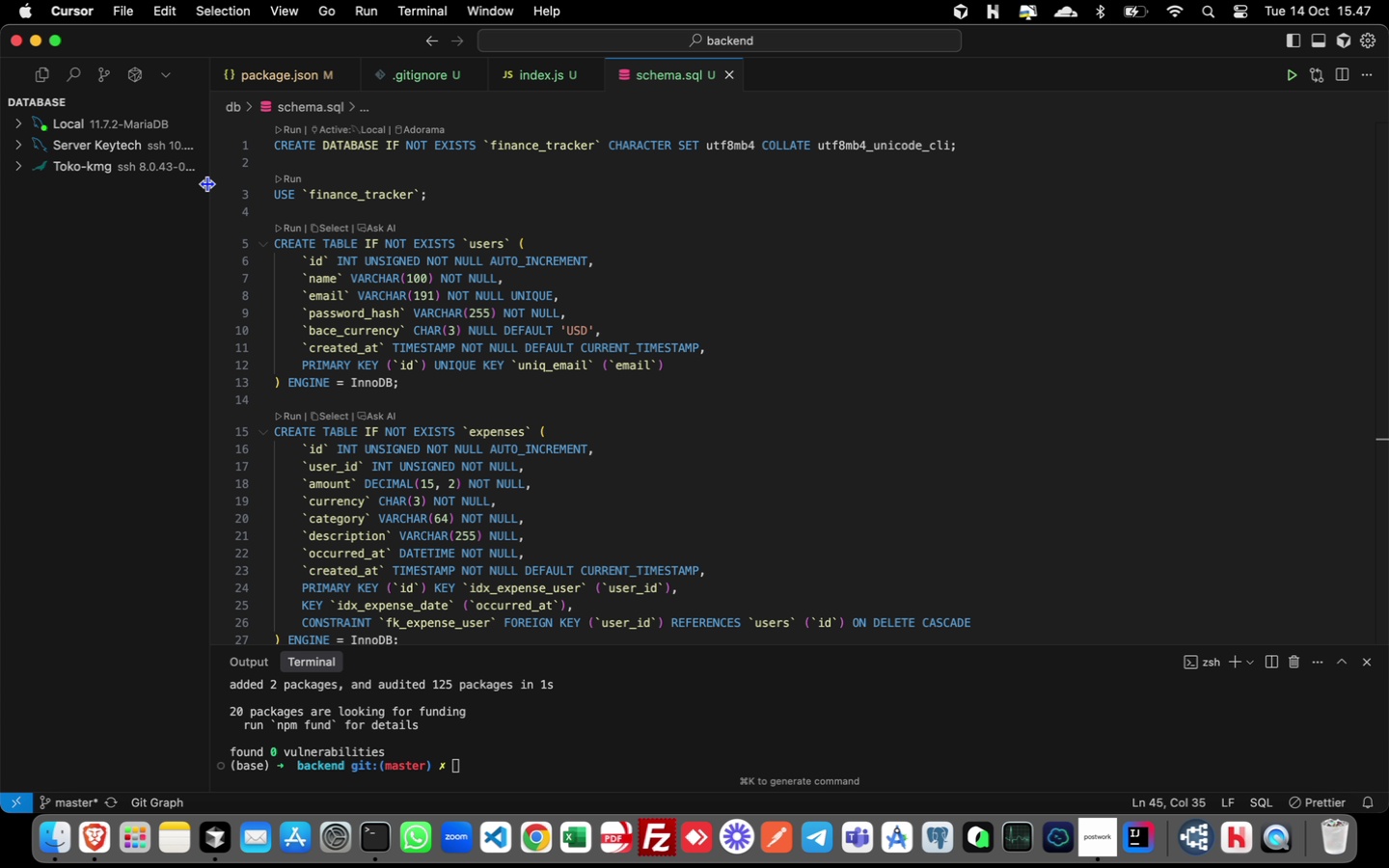 
left_click_drag(start_coordinate=[207, 184], to_coordinate=[381, 188])
 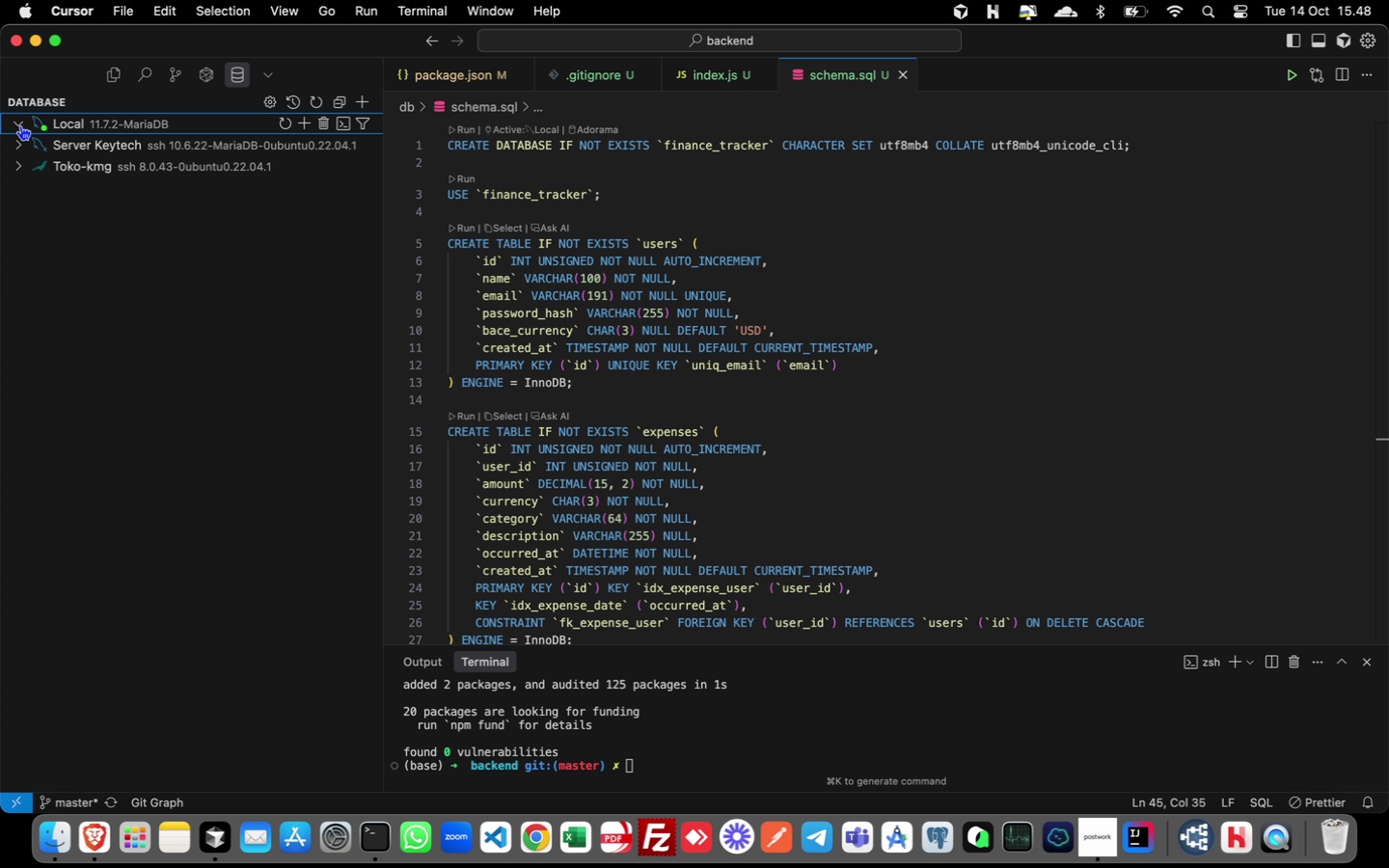 
left_click([20, 125])
 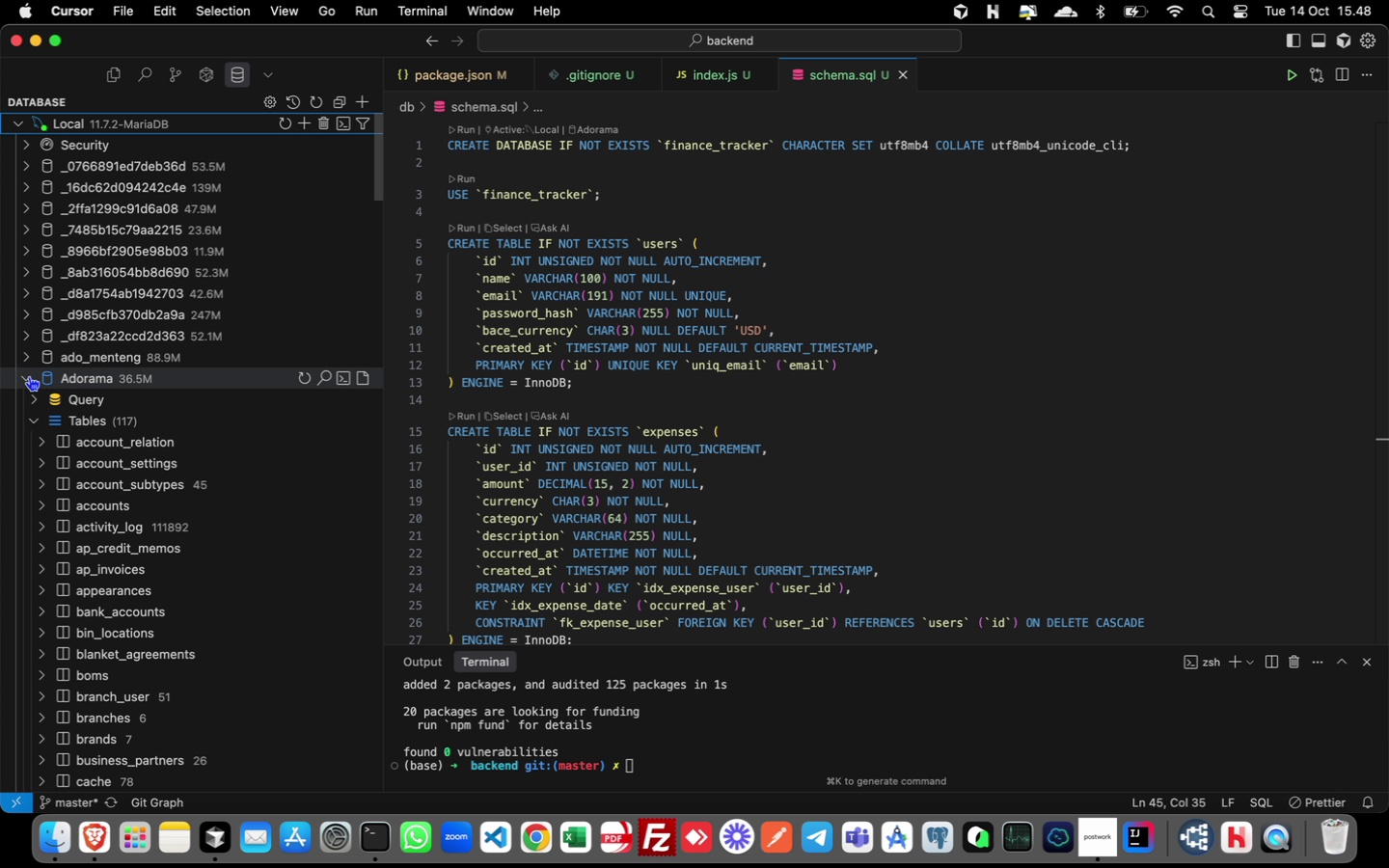 
left_click([29, 376])
 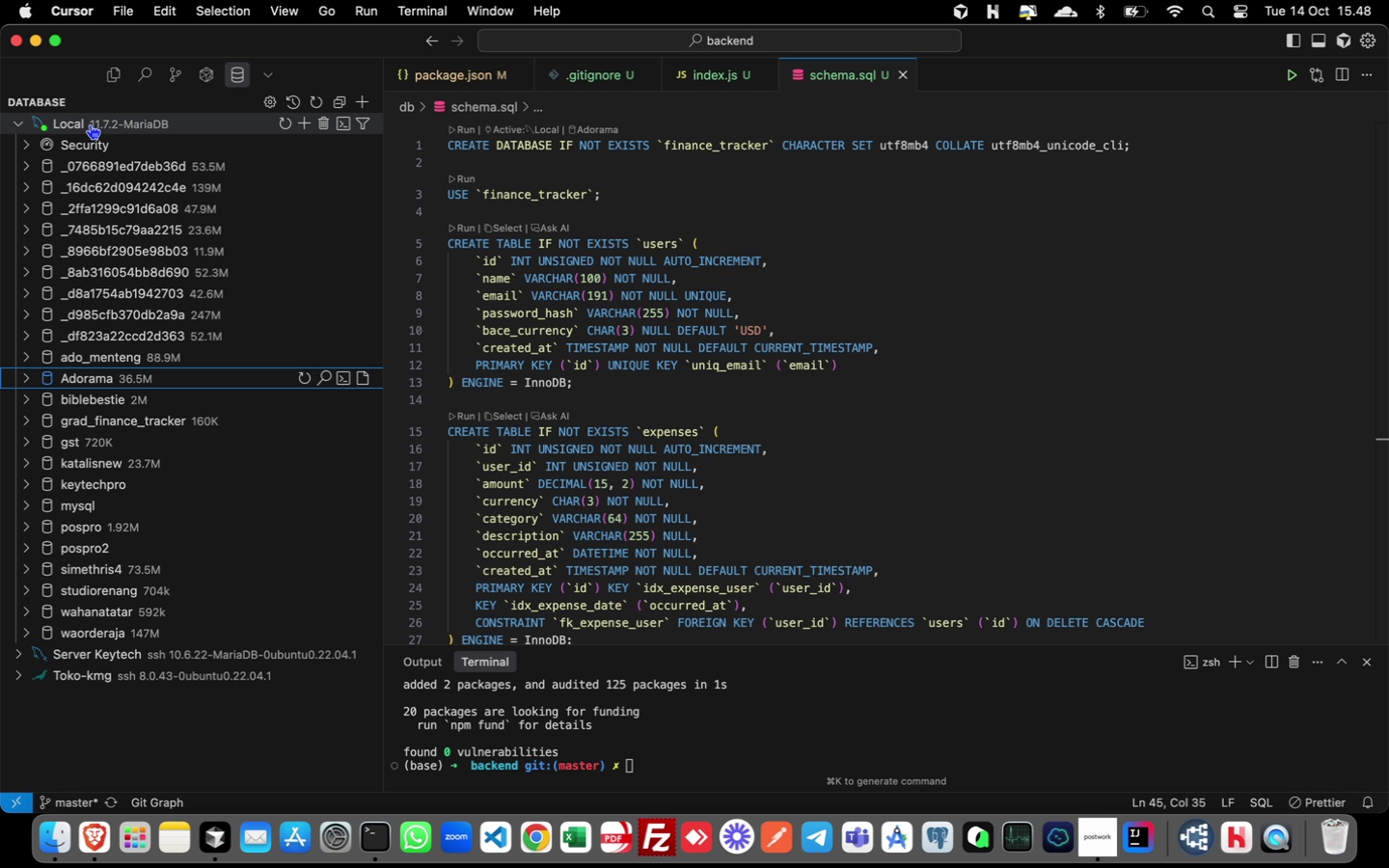 
left_click([90, 124])
 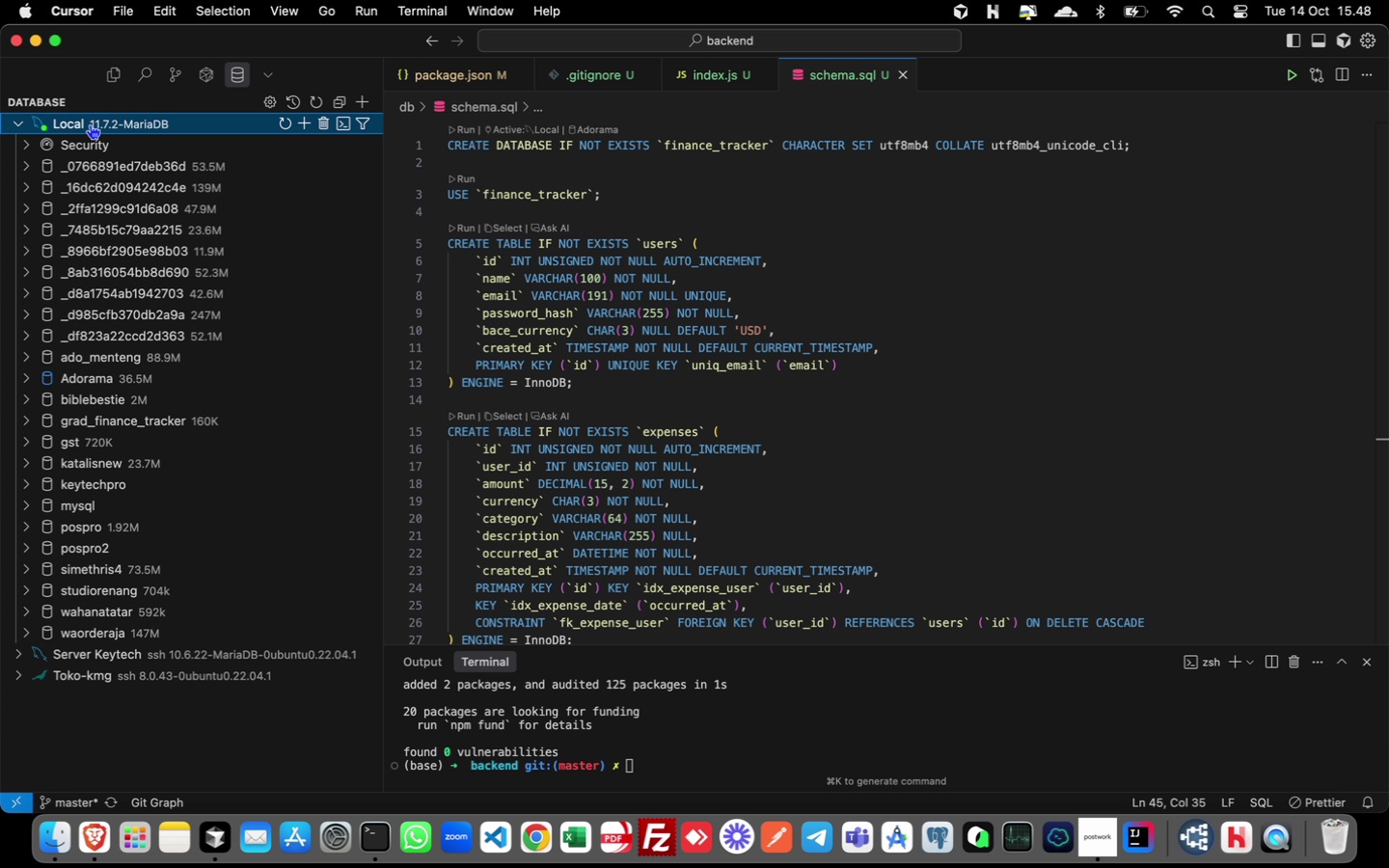 
left_click([90, 124])
 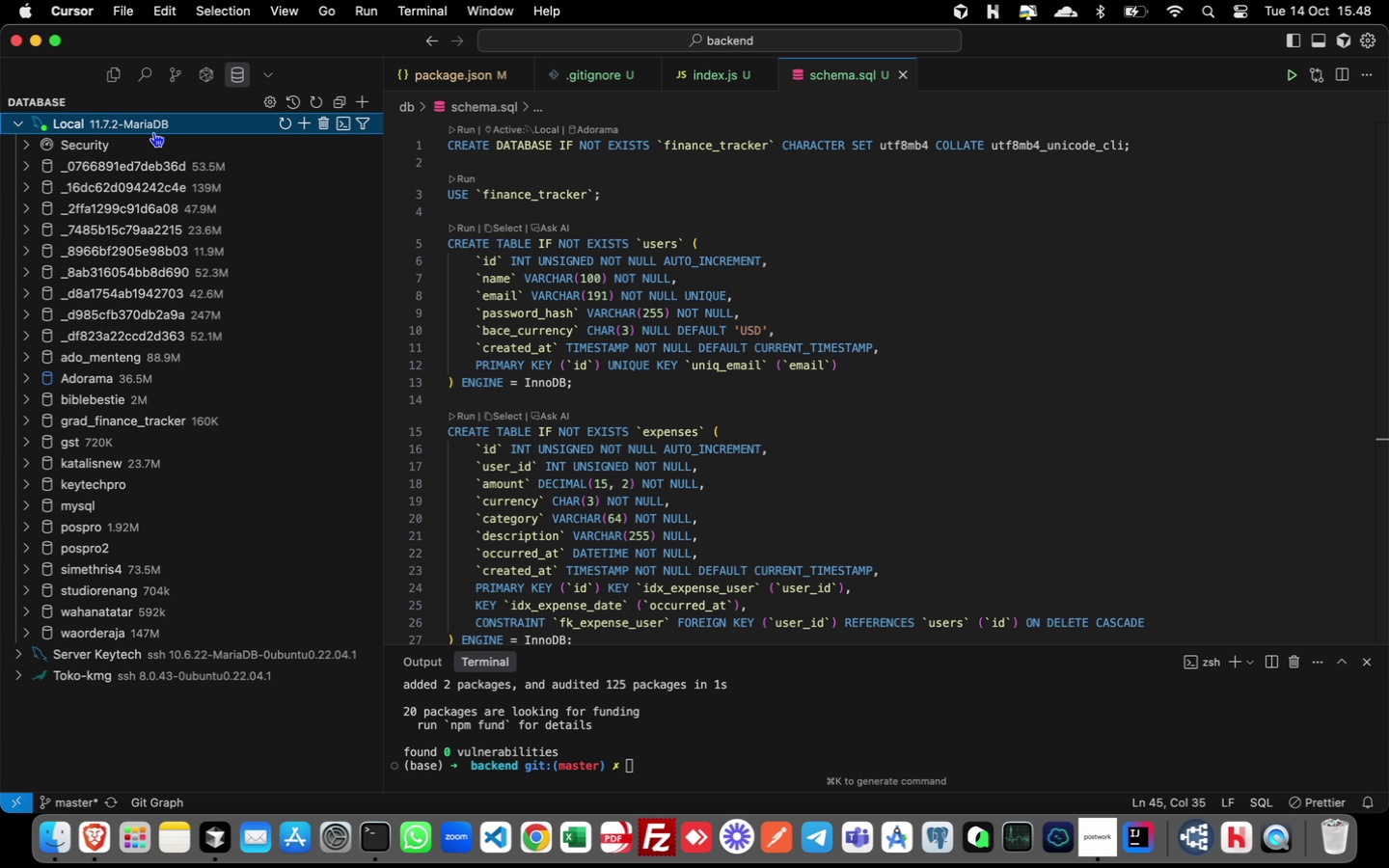 
mouse_move([254, 128])
 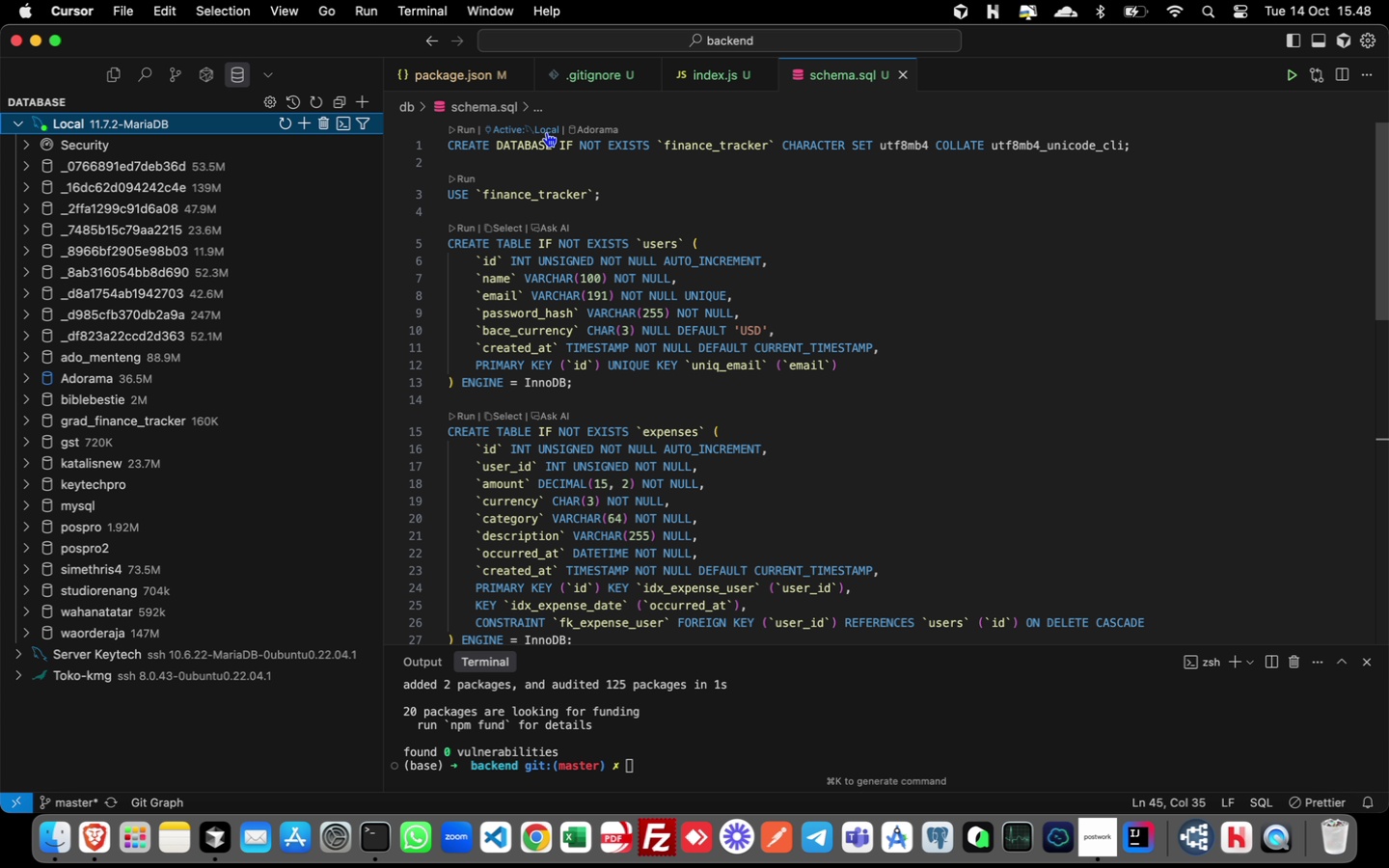 
wait(11.58)
 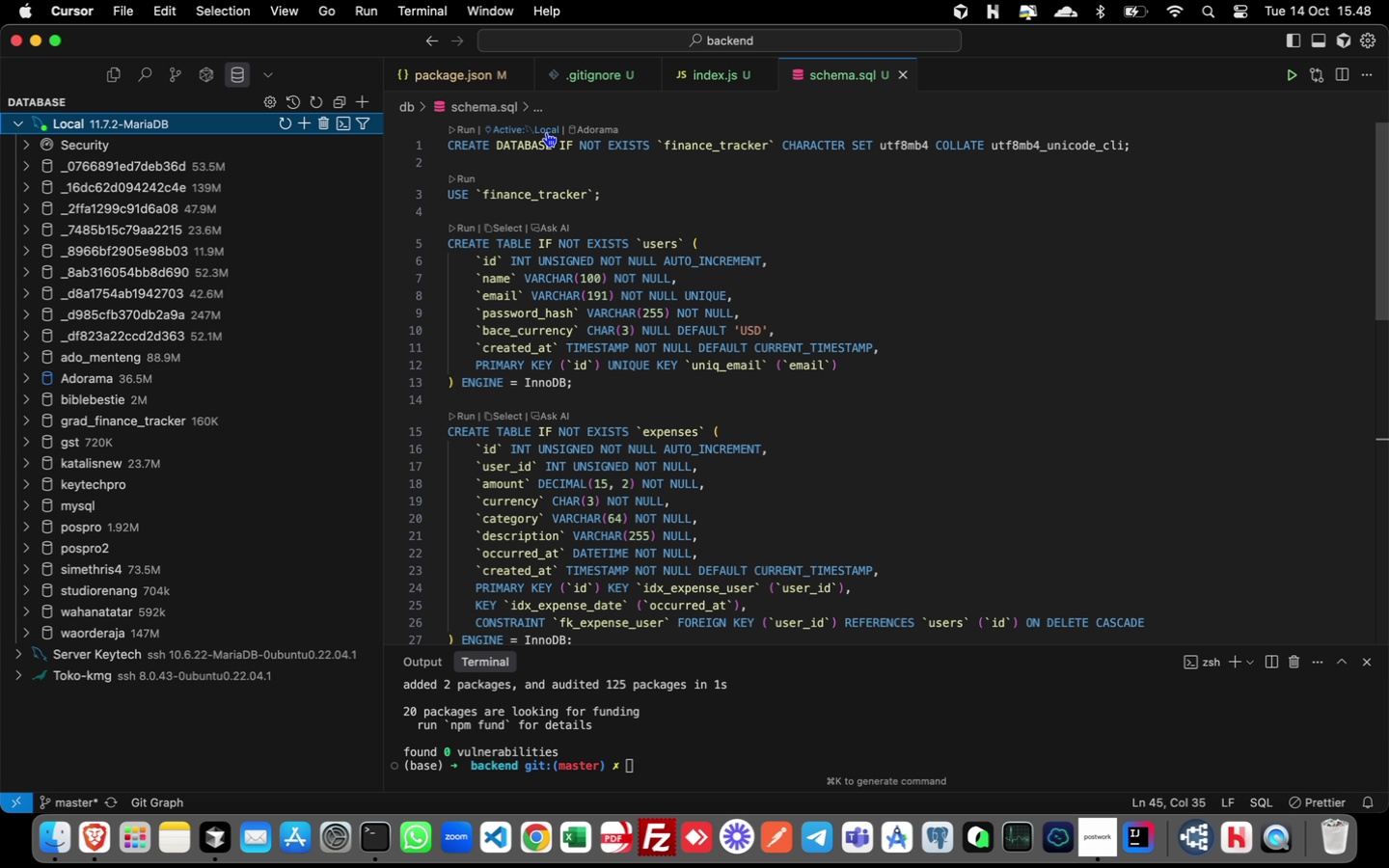 
mouse_move([525, 135])
 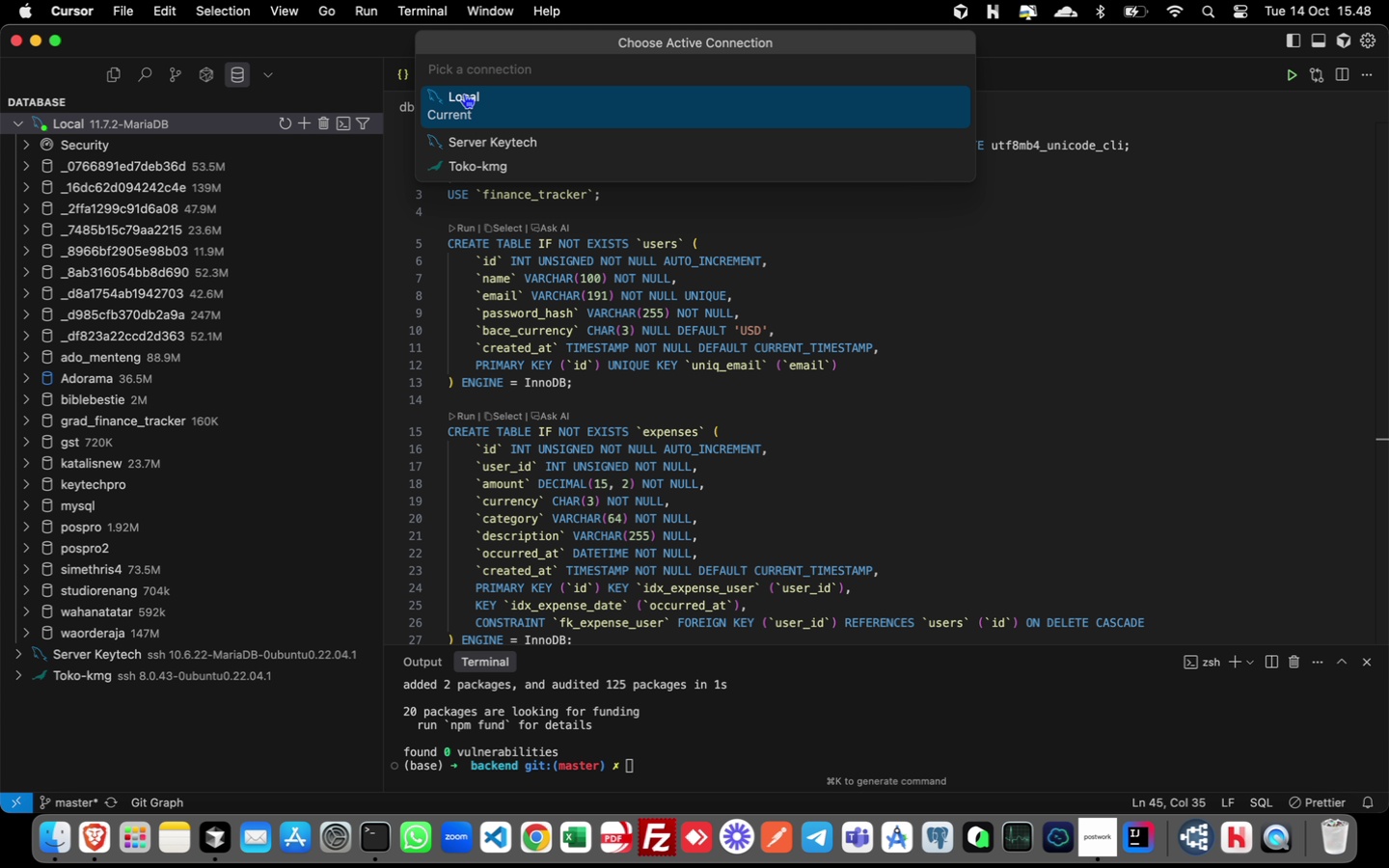 
left_click([464, 94])
 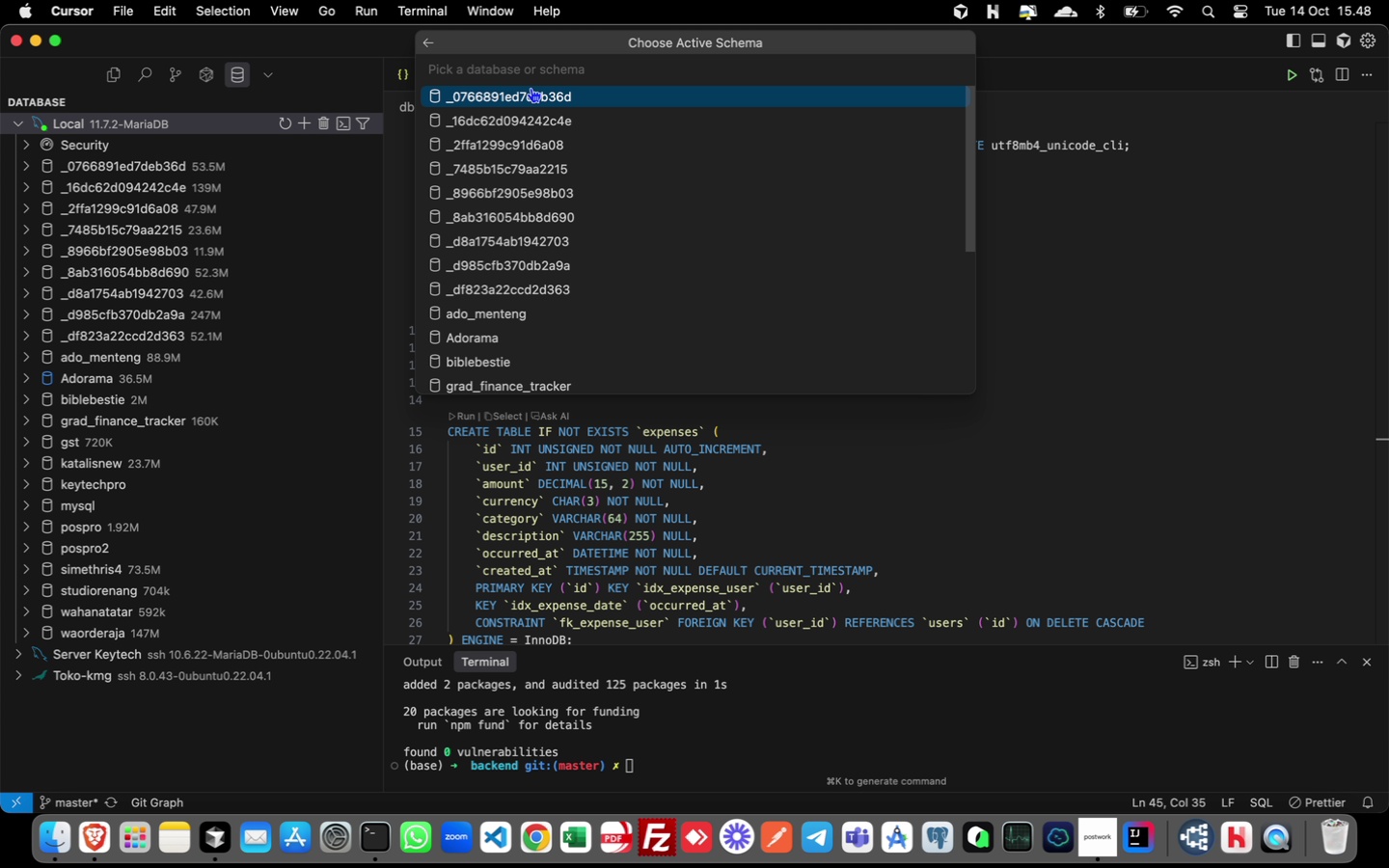 
key(Escape)
 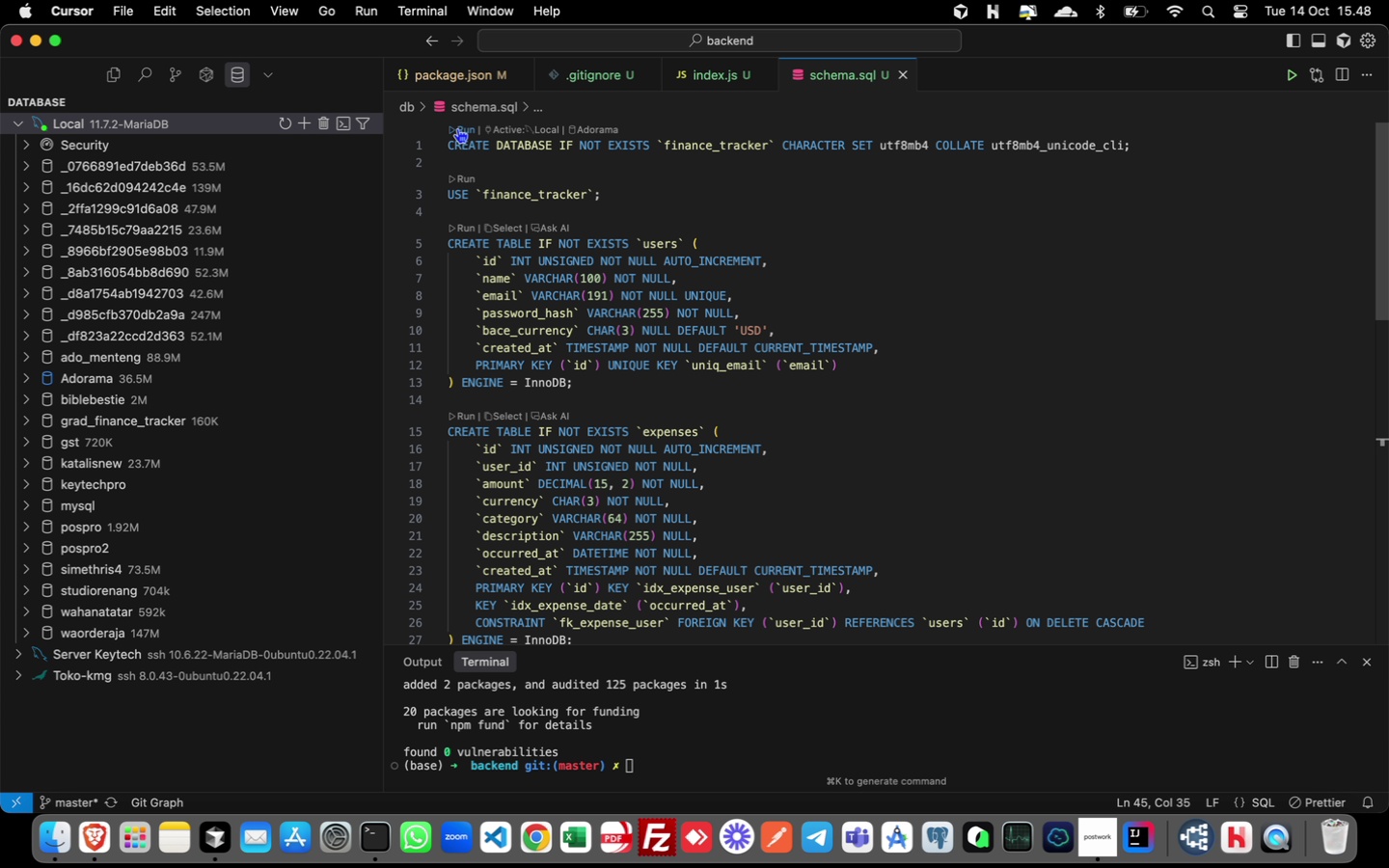 
left_click([461, 133])
 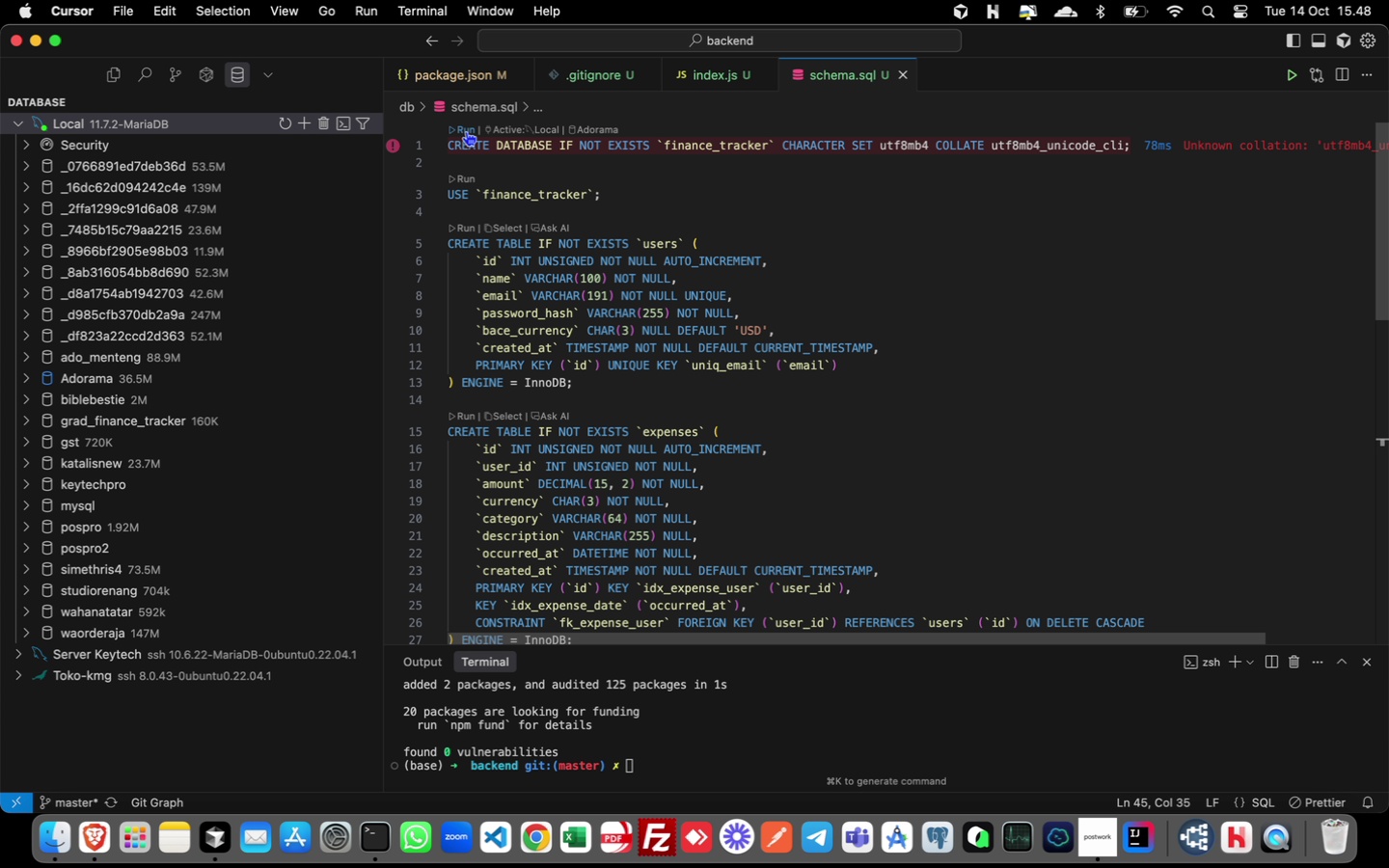 
wait(9.35)
 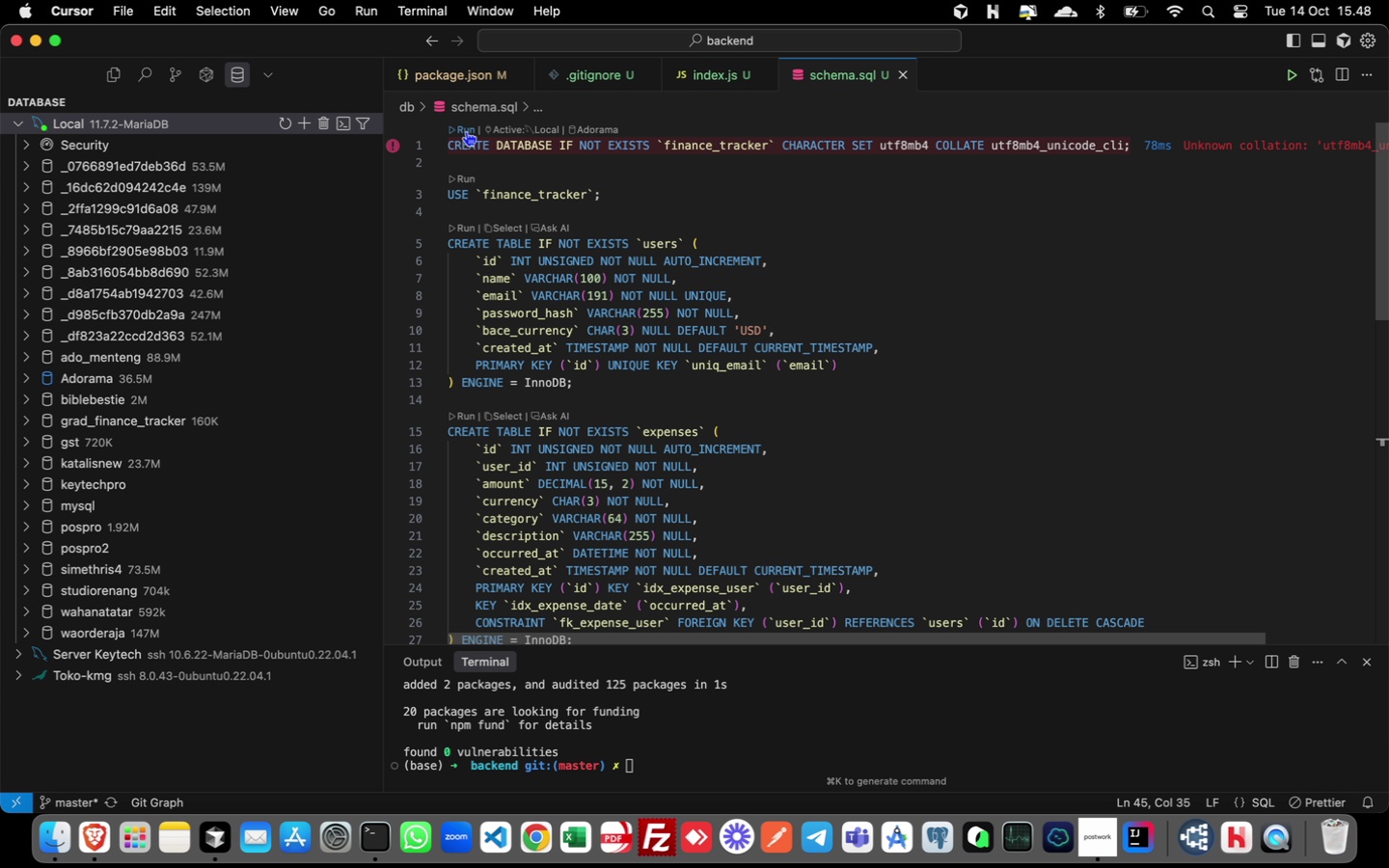 
left_click_drag(start_coordinate=[1038, 636], to_coordinate=[1154, 637])
 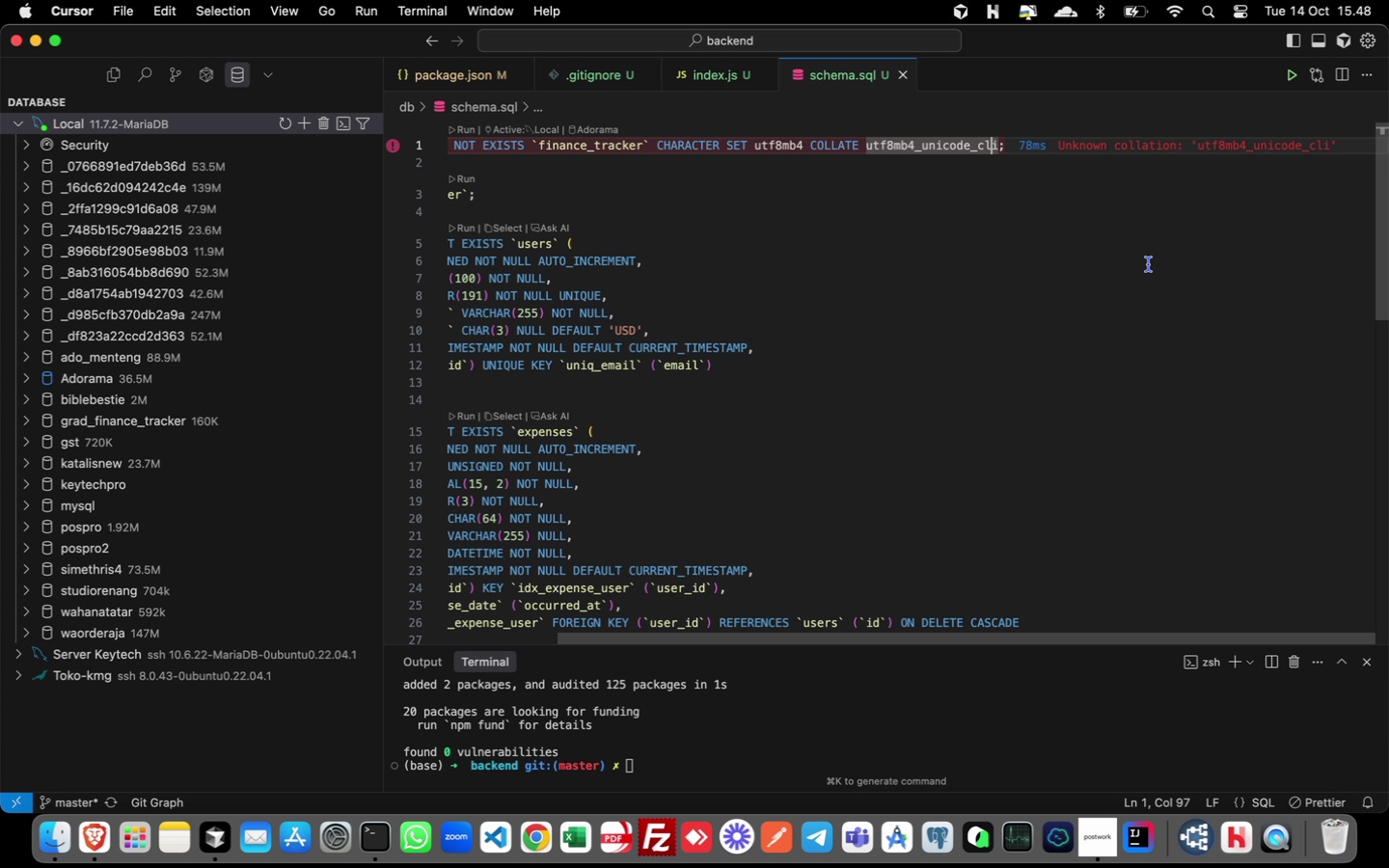 
key(Backspace)
 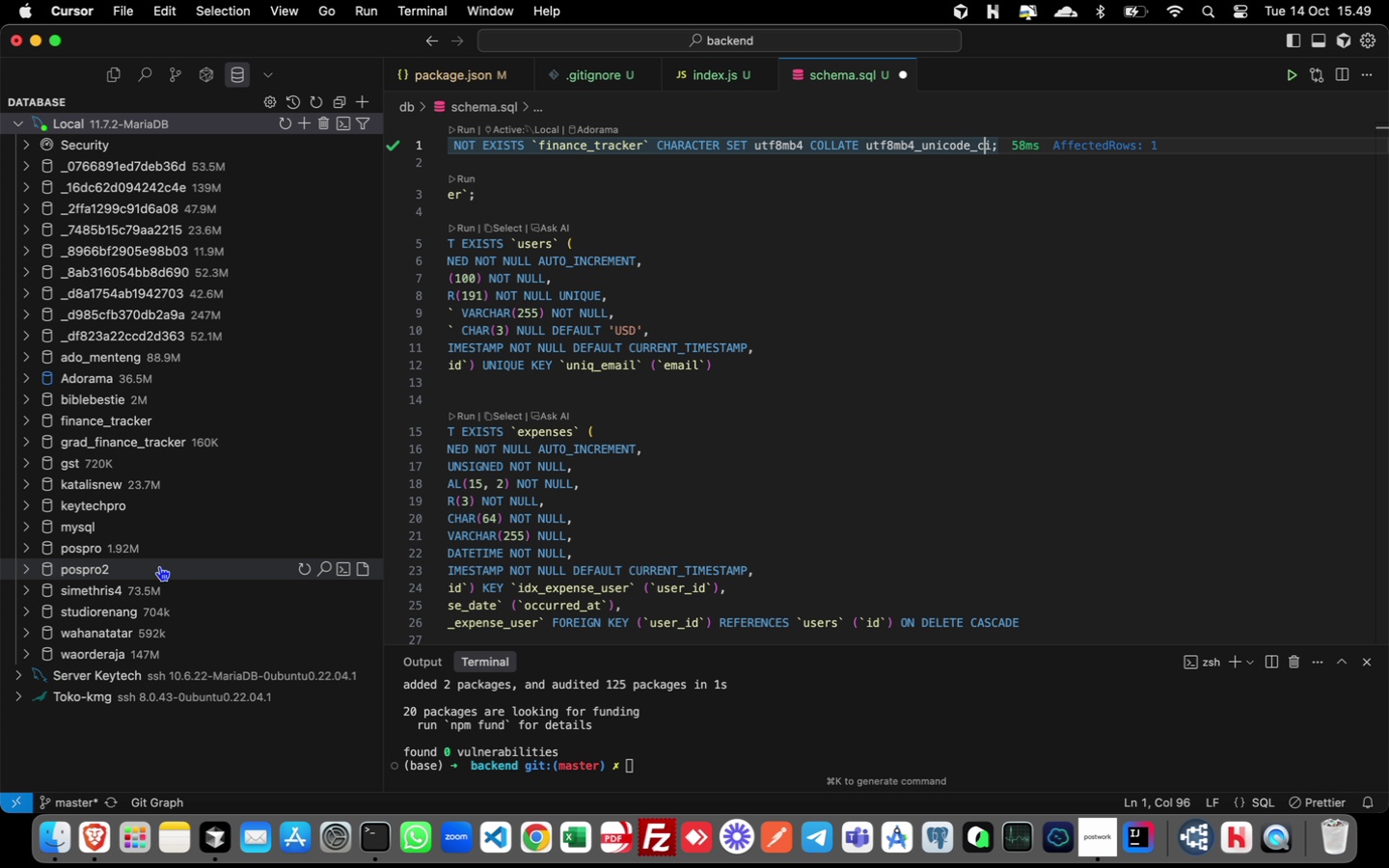 
wait(6.17)
 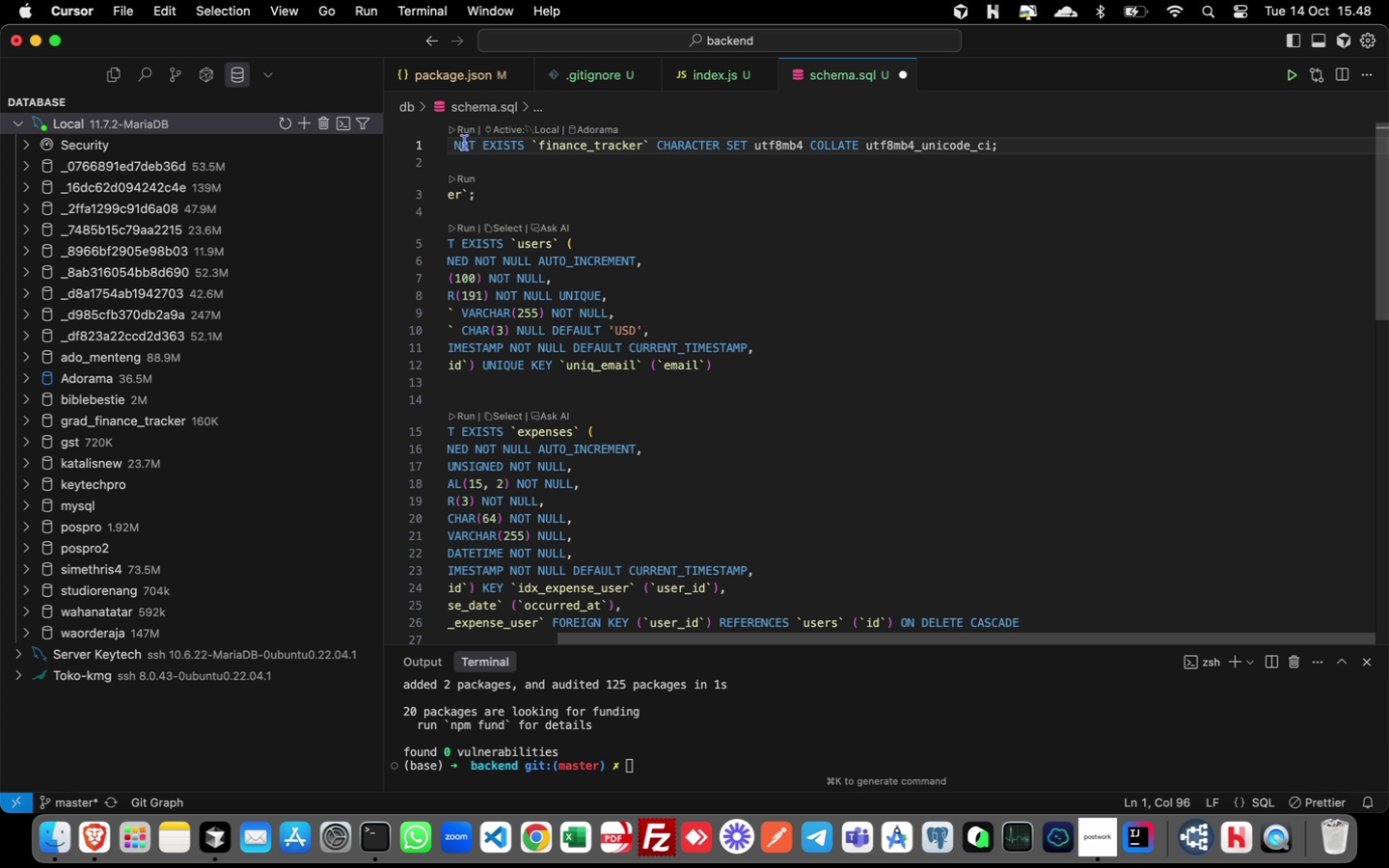 
left_click([111, 422])
 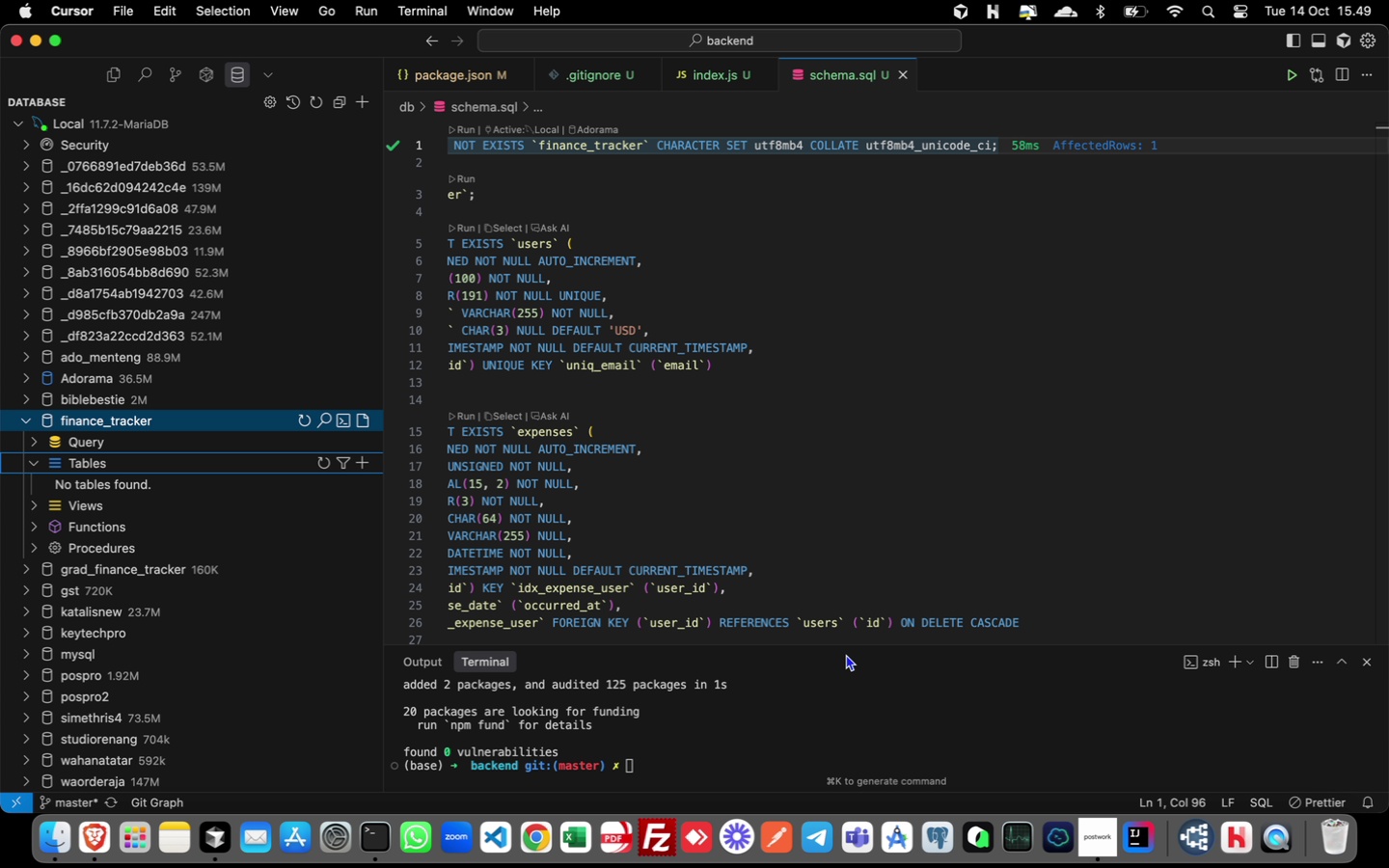 
wait(5.86)
 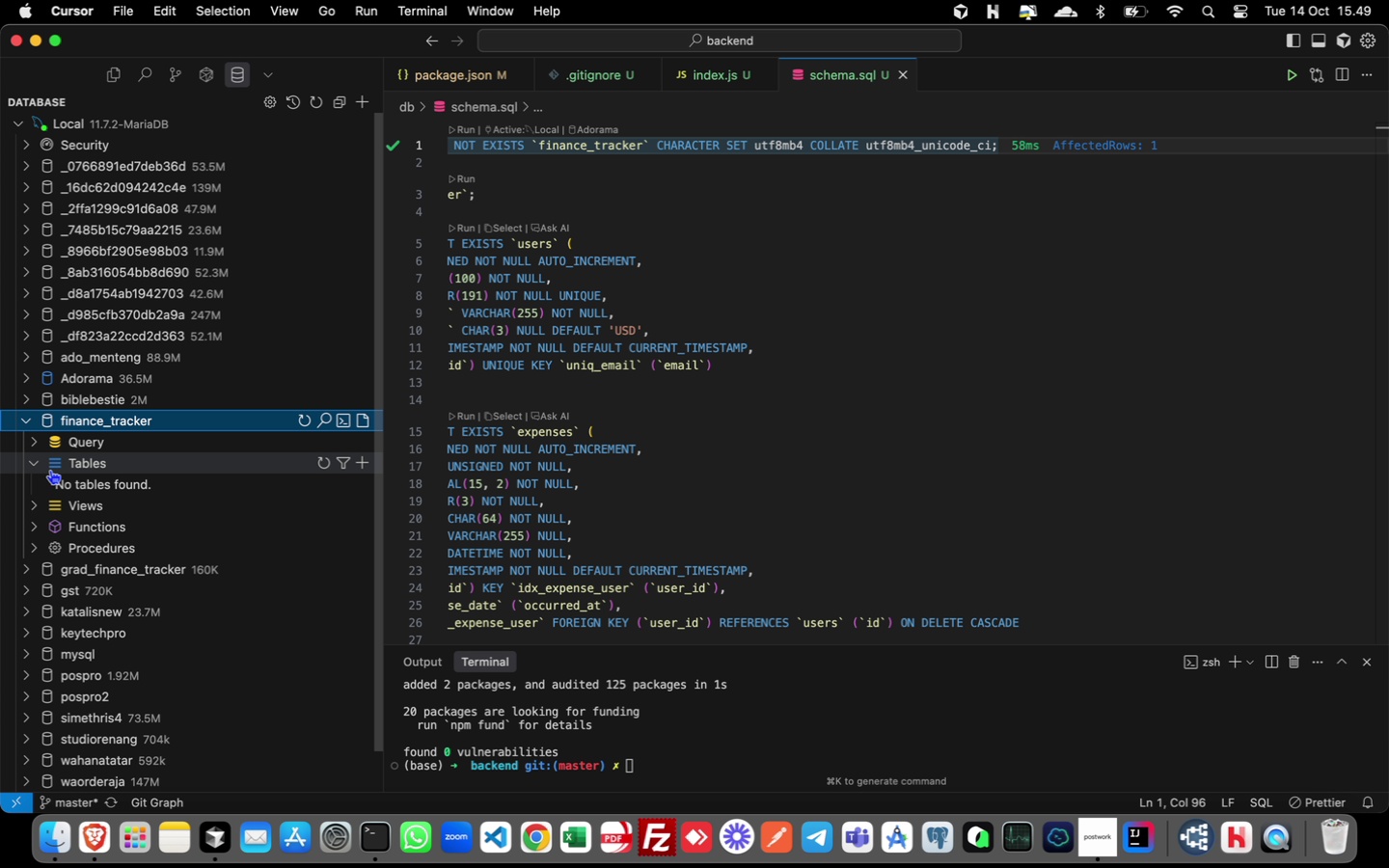 
left_click_drag(start_coordinate=[883, 635], to_coordinate=[596, 621])
 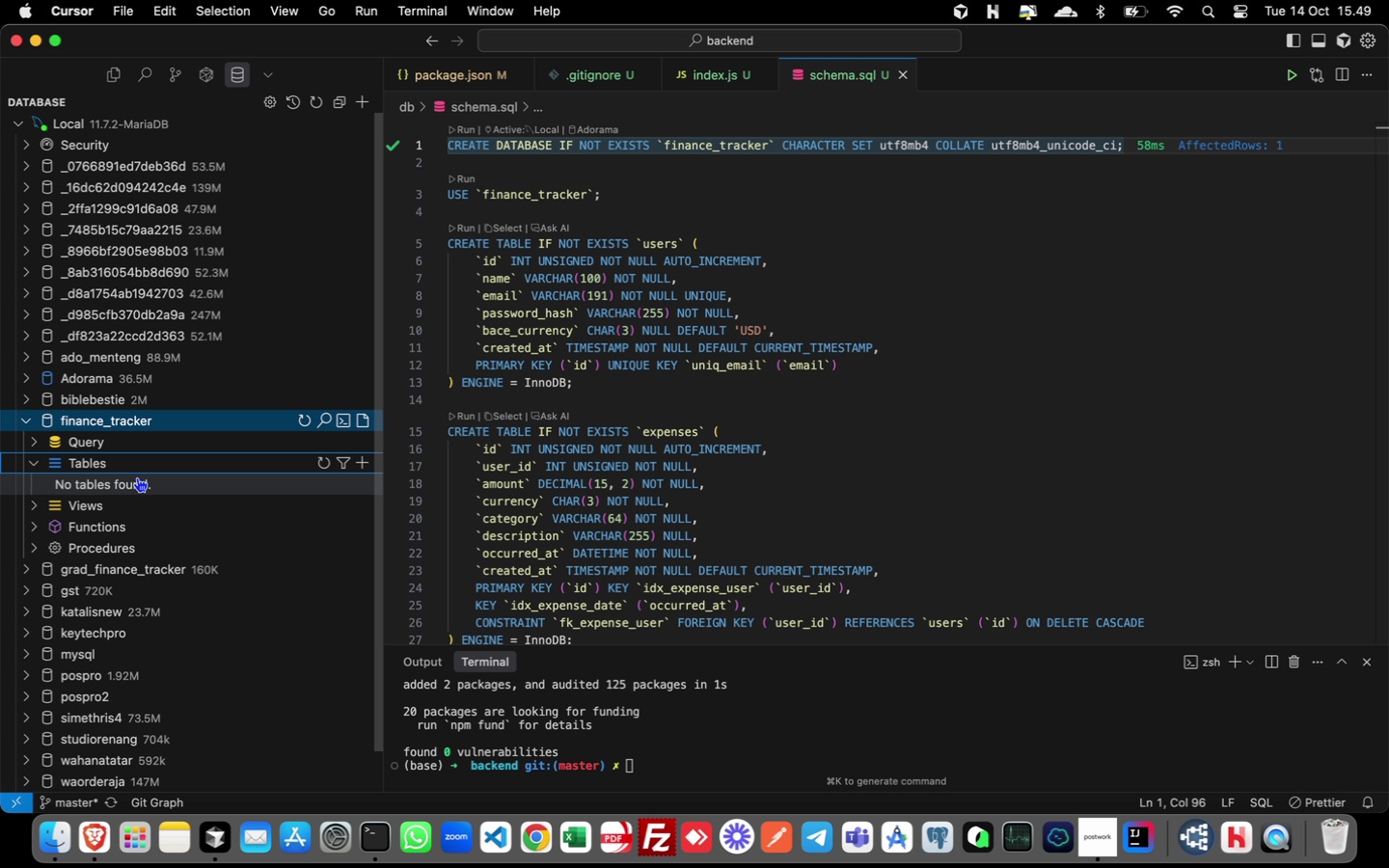 
wait(10.29)
 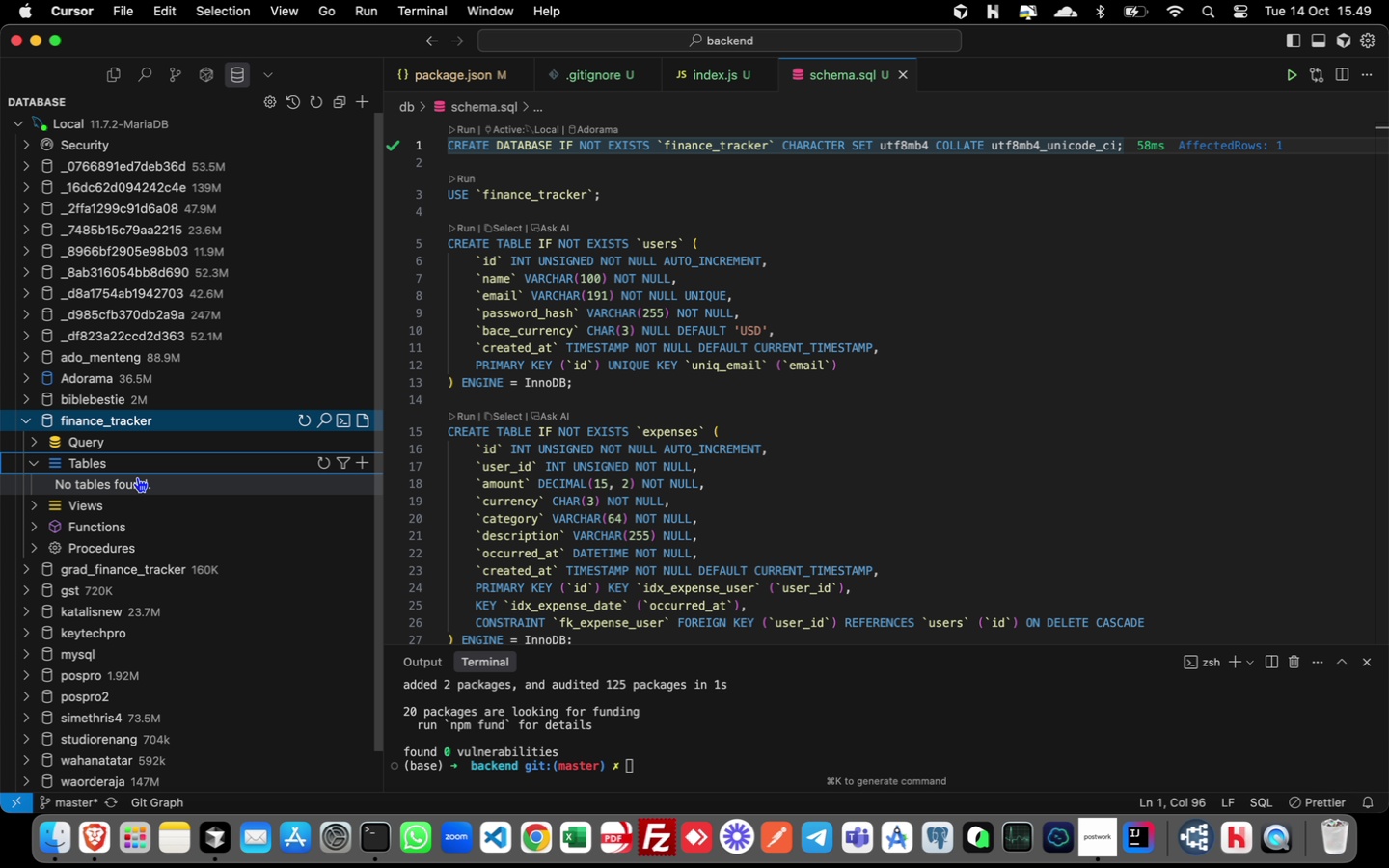 
left_click([453, 228])
 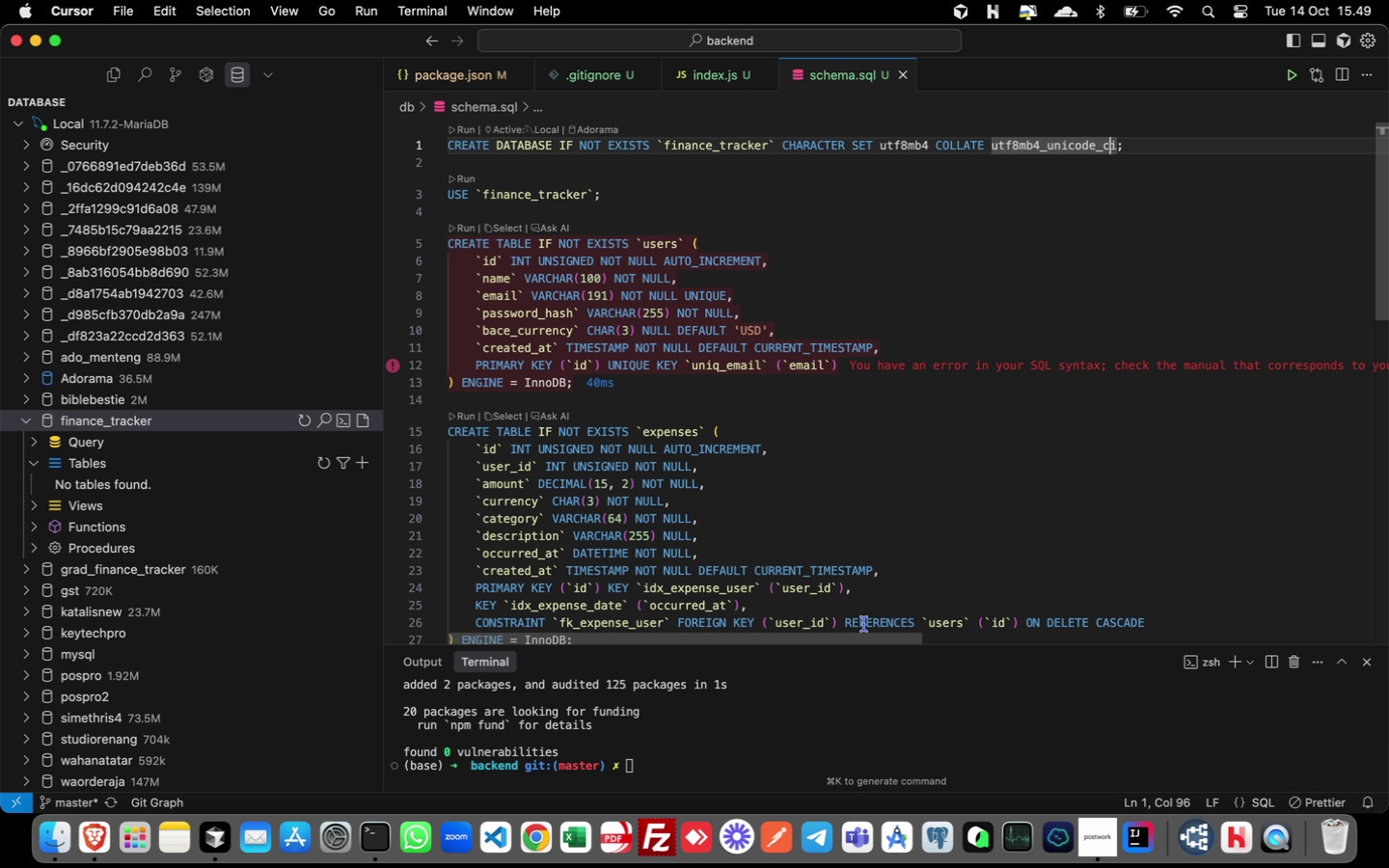 
wait(5.01)
 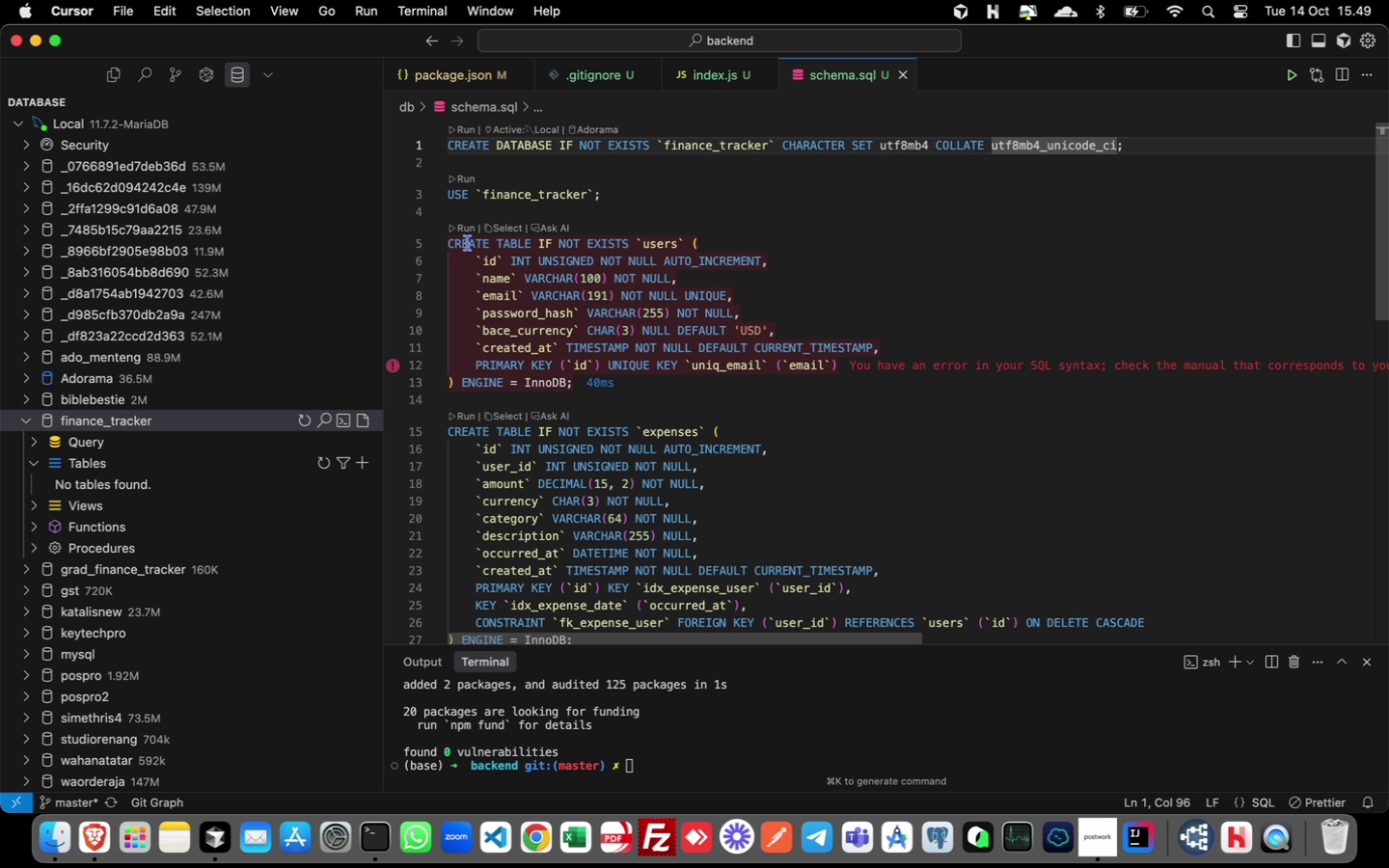 
left_click_drag(start_coordinate=[870, 635], to_coordinate=[772, 676])
 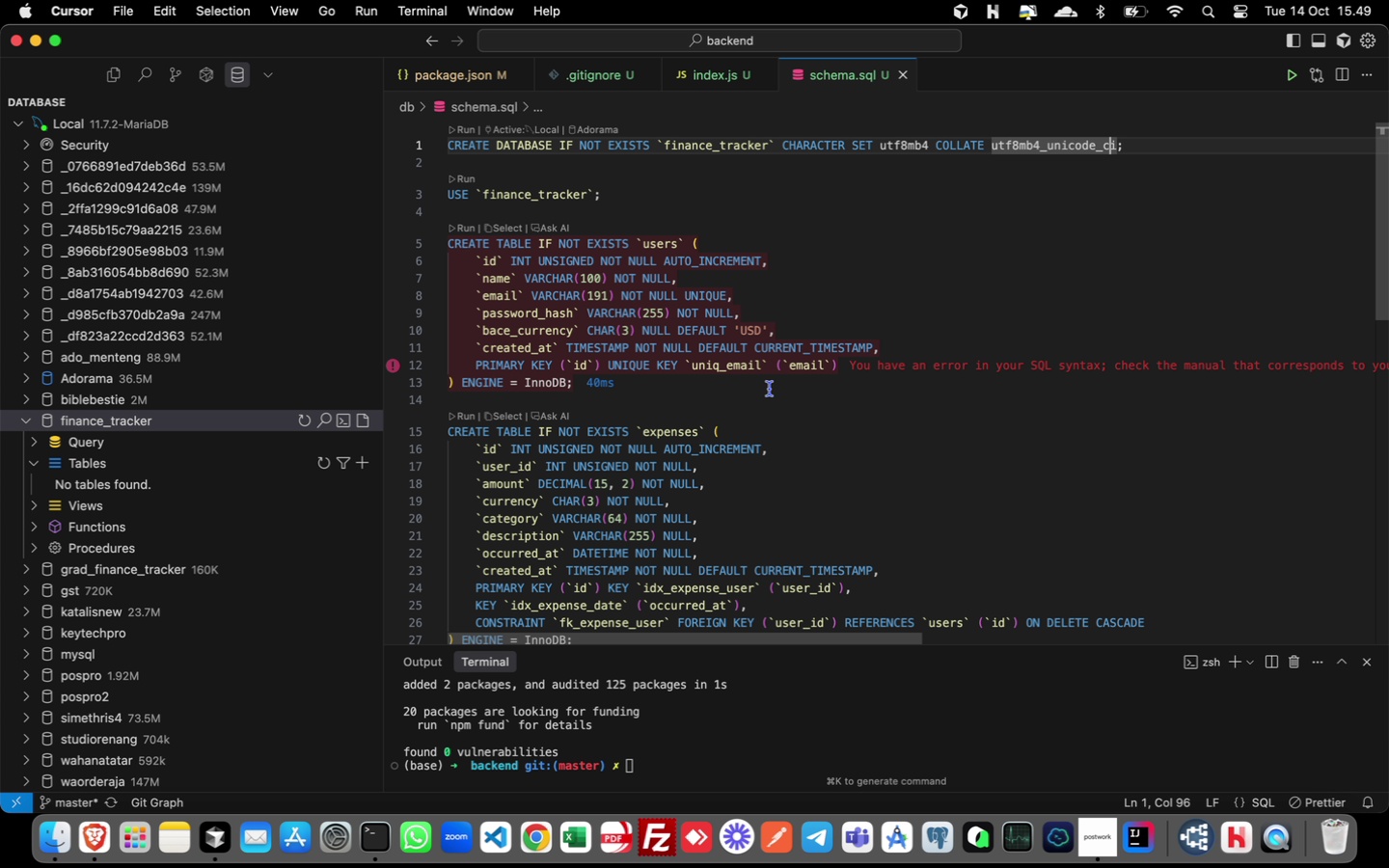 
wait(10.72)
 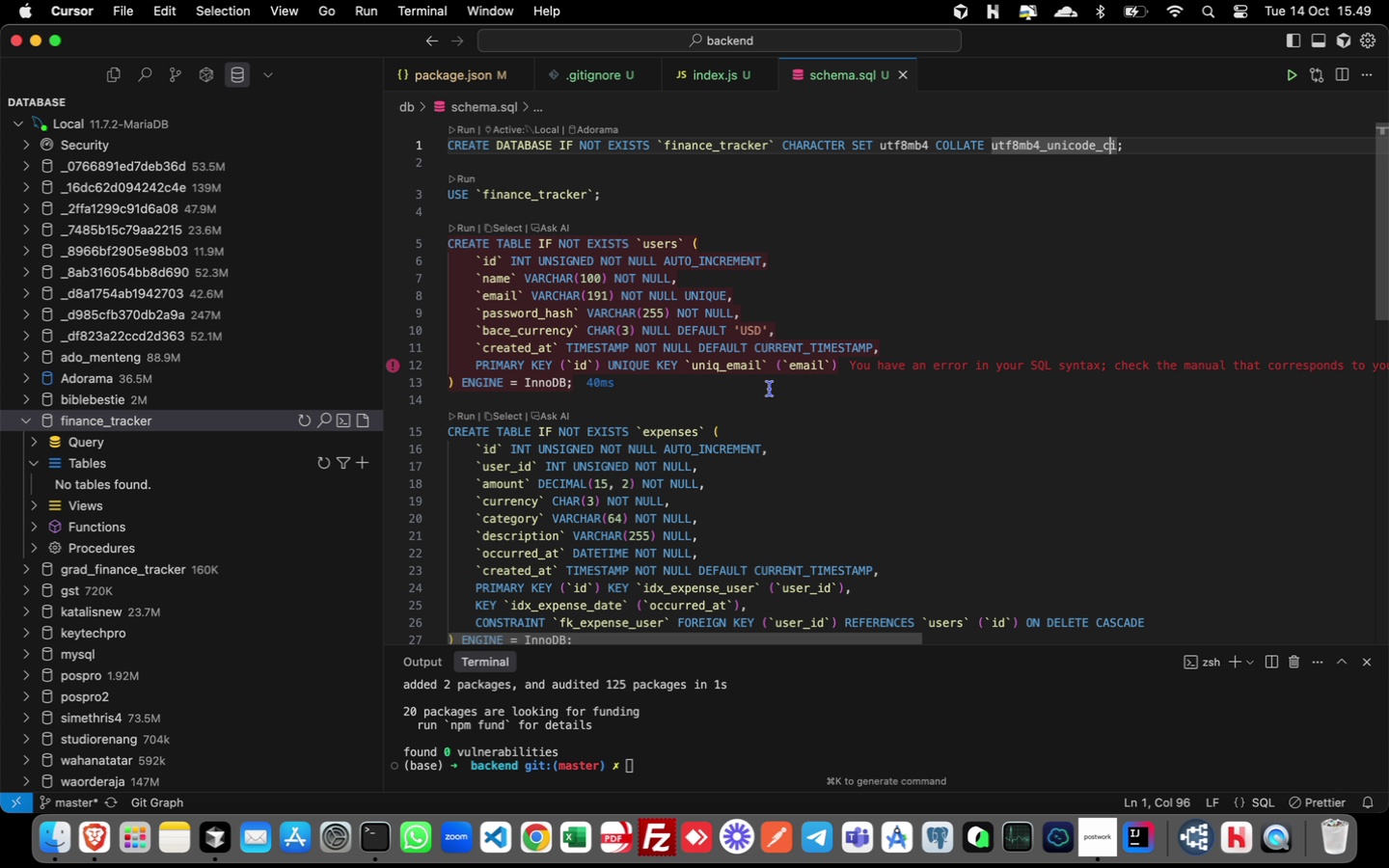 
left_click([607, 366])
 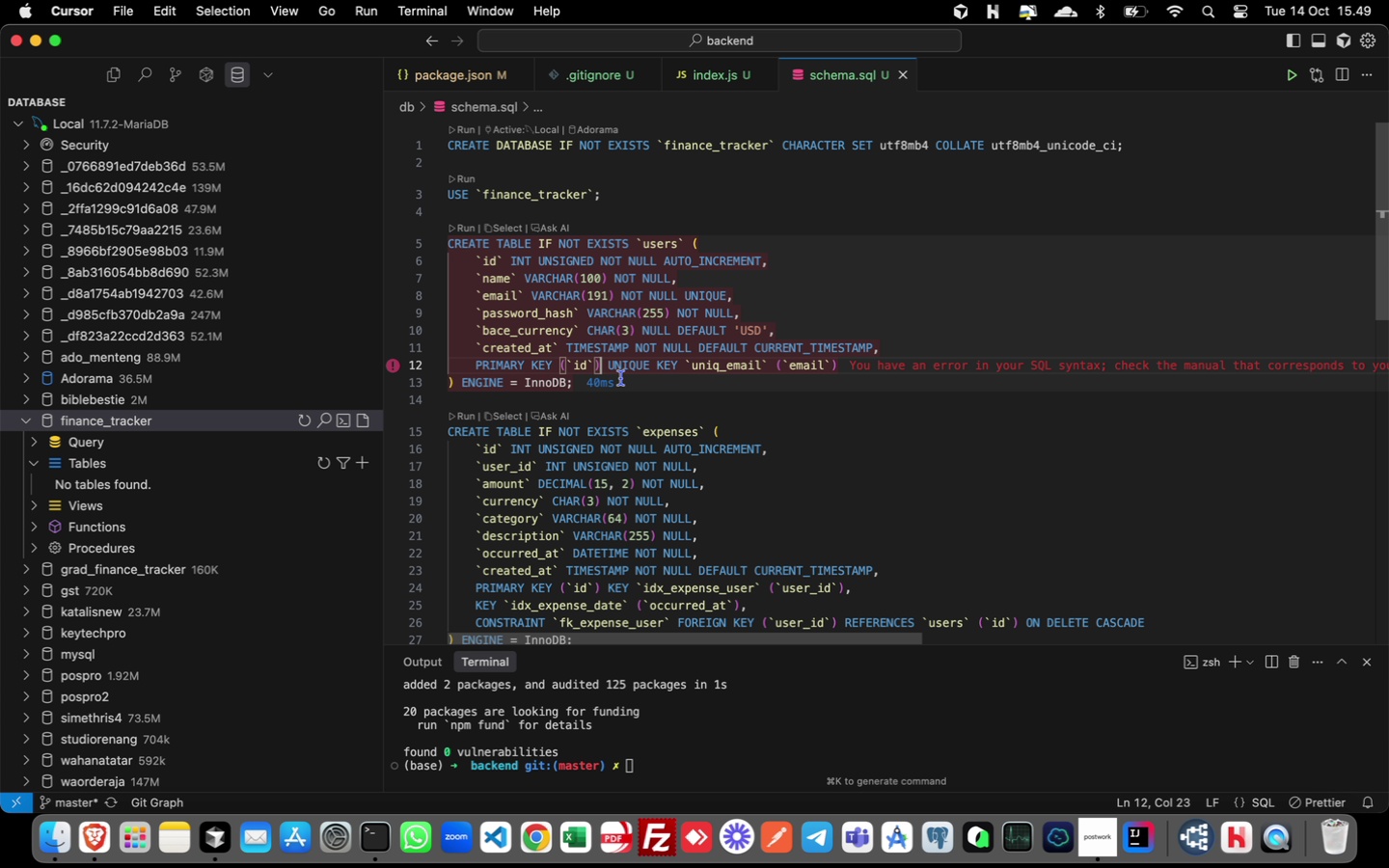 
left_click([600, 370])
 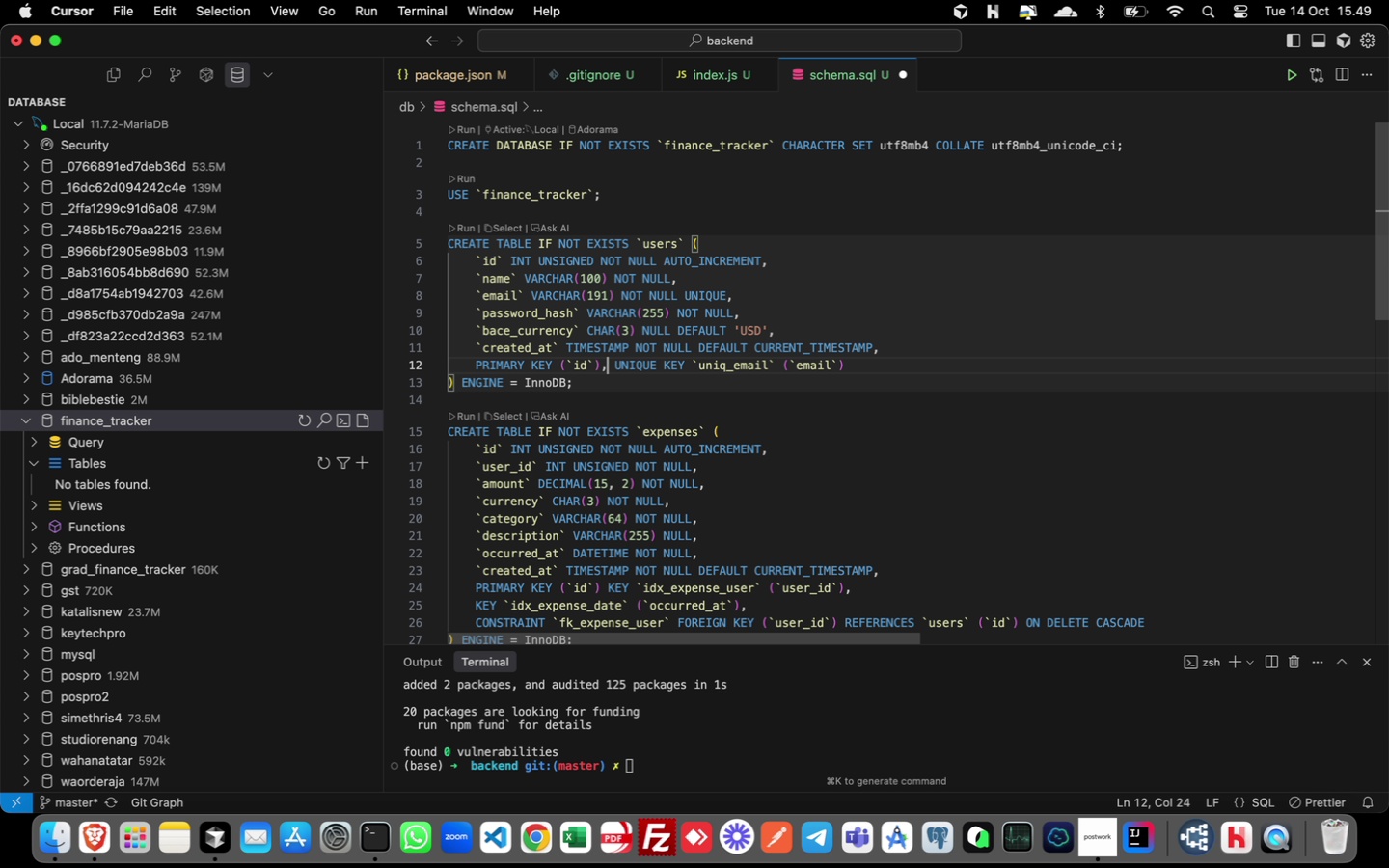 
key(Comma)
 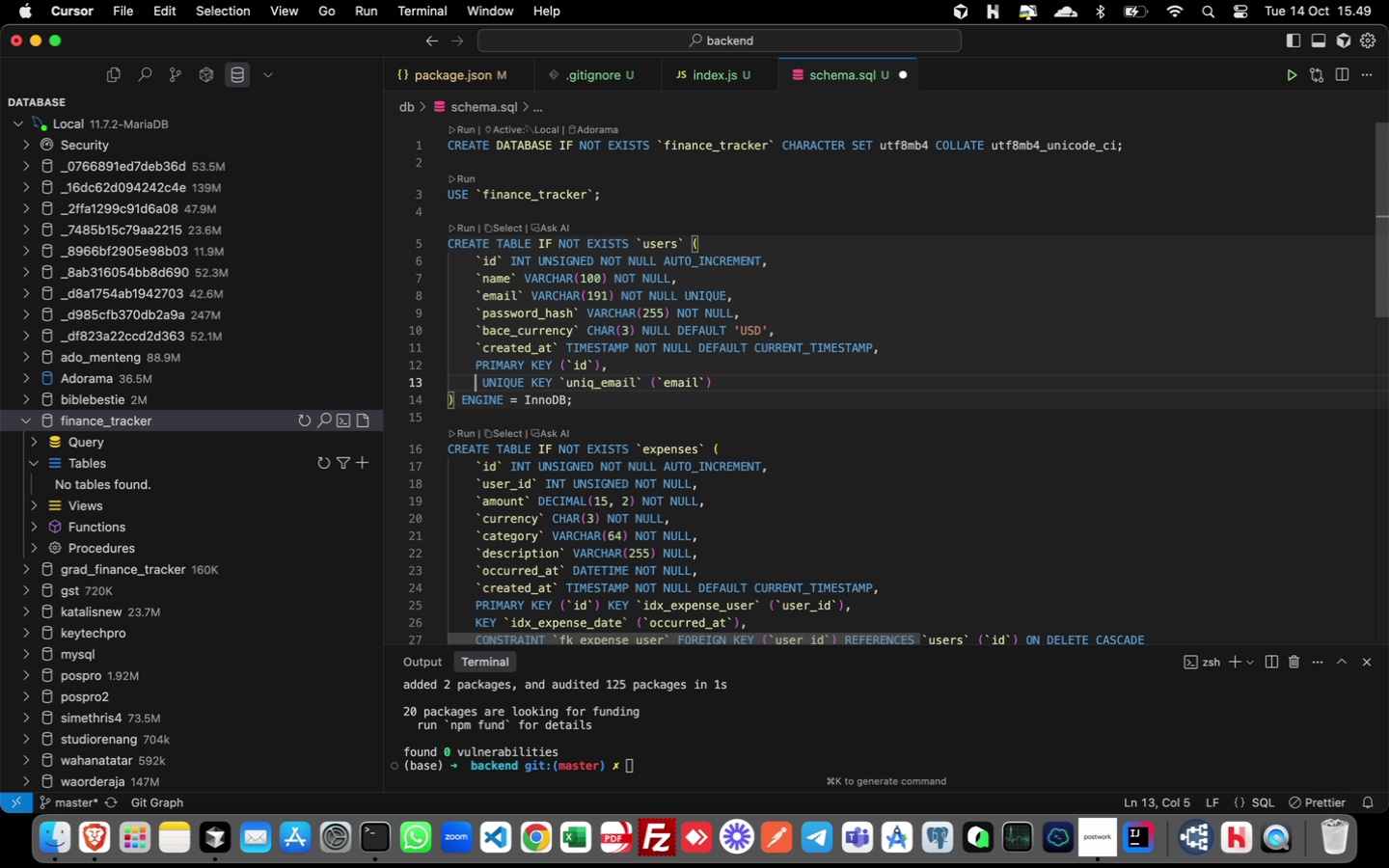 
key(Enter)
 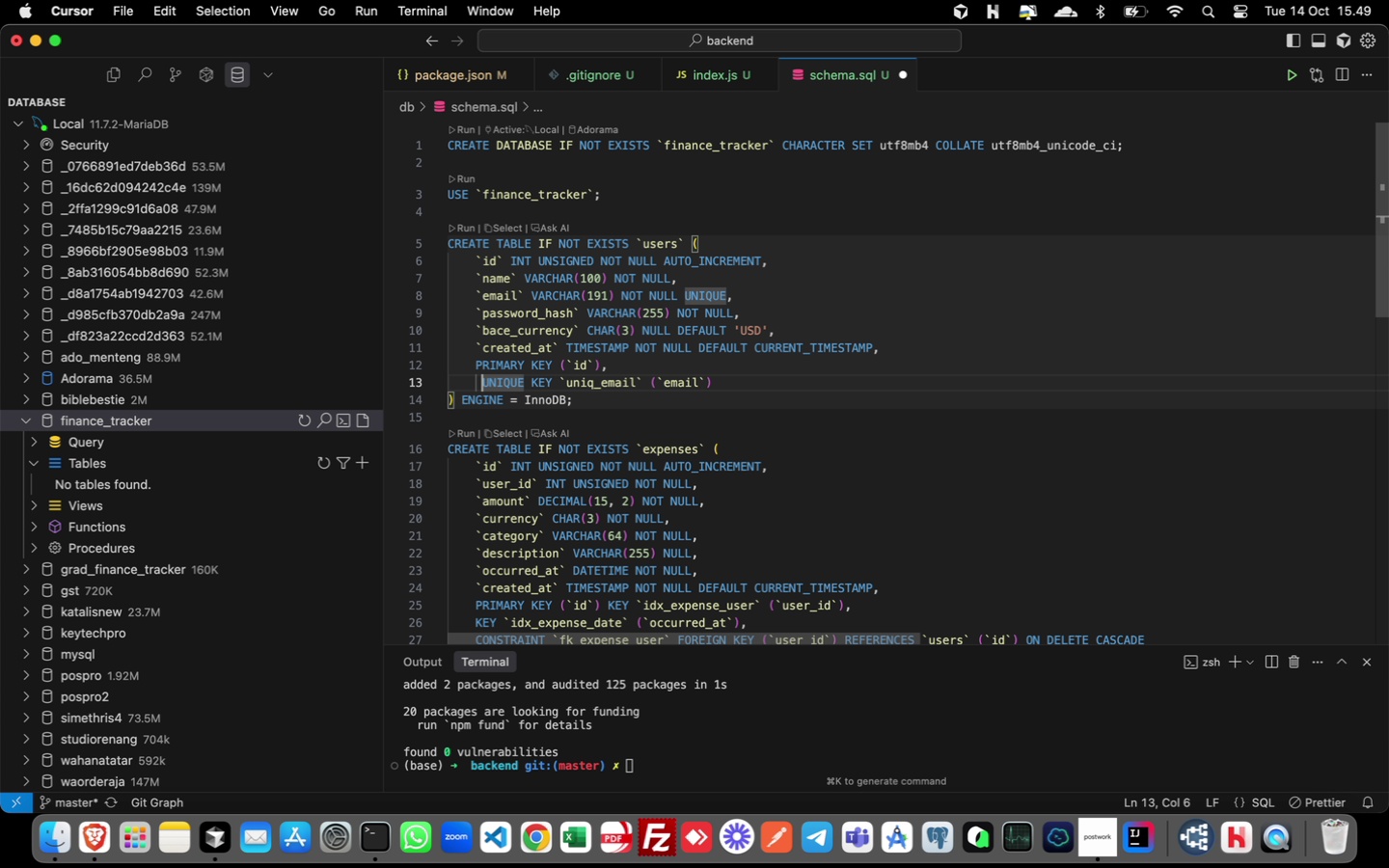 
key(ArrowRight)
 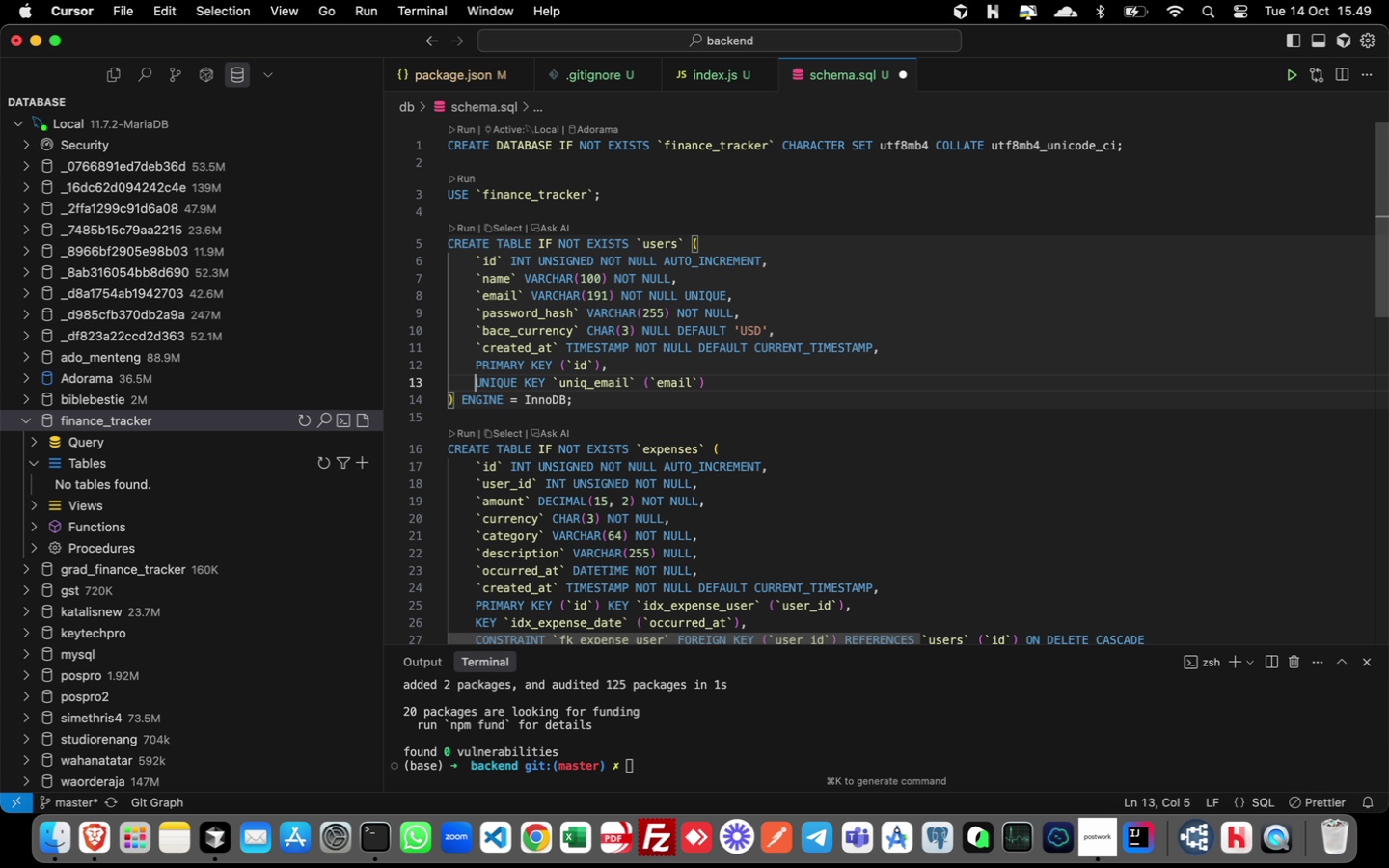 
key(Backspace)
 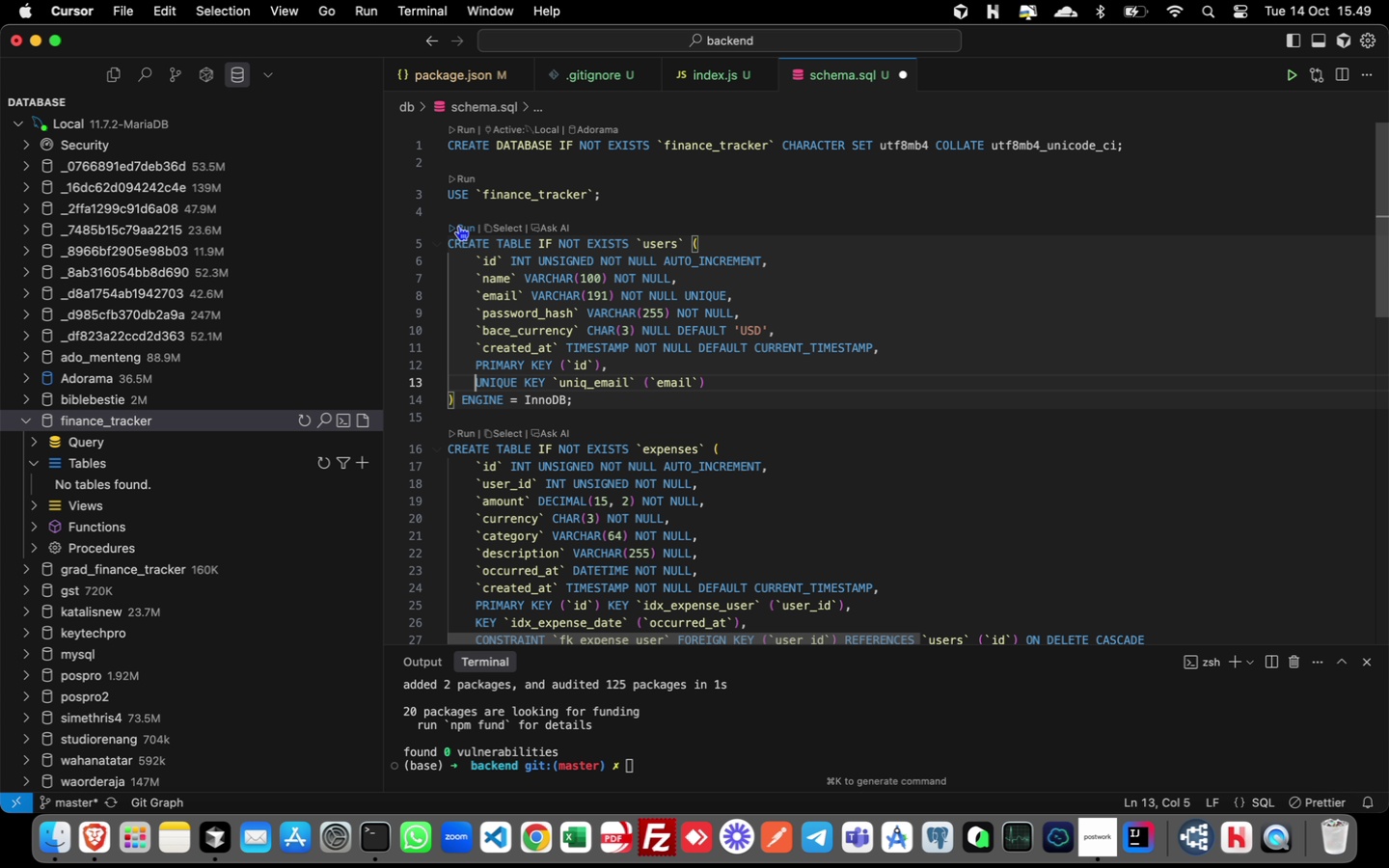 
left_click([458, 226])
 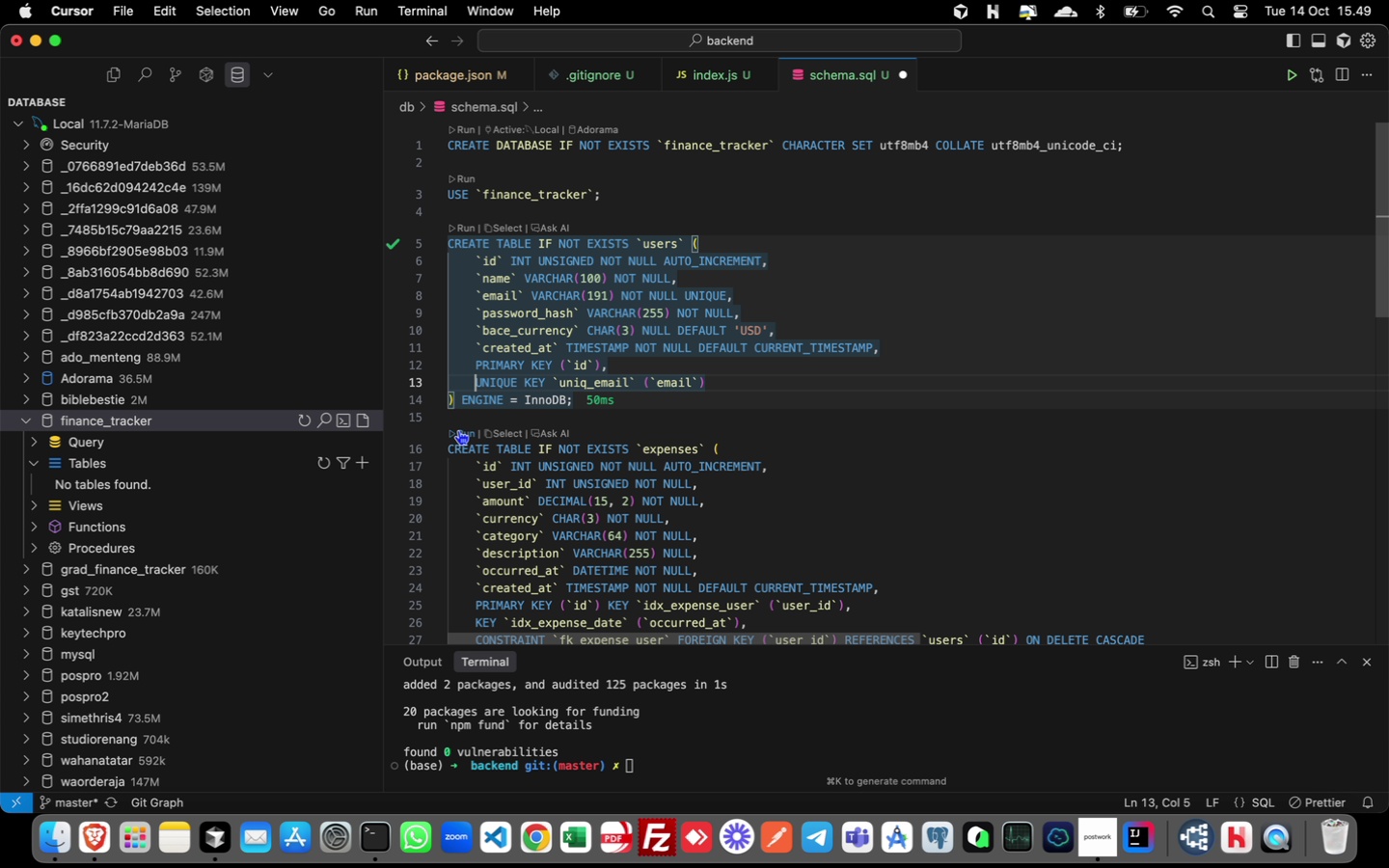 
left_click([458, 430])
 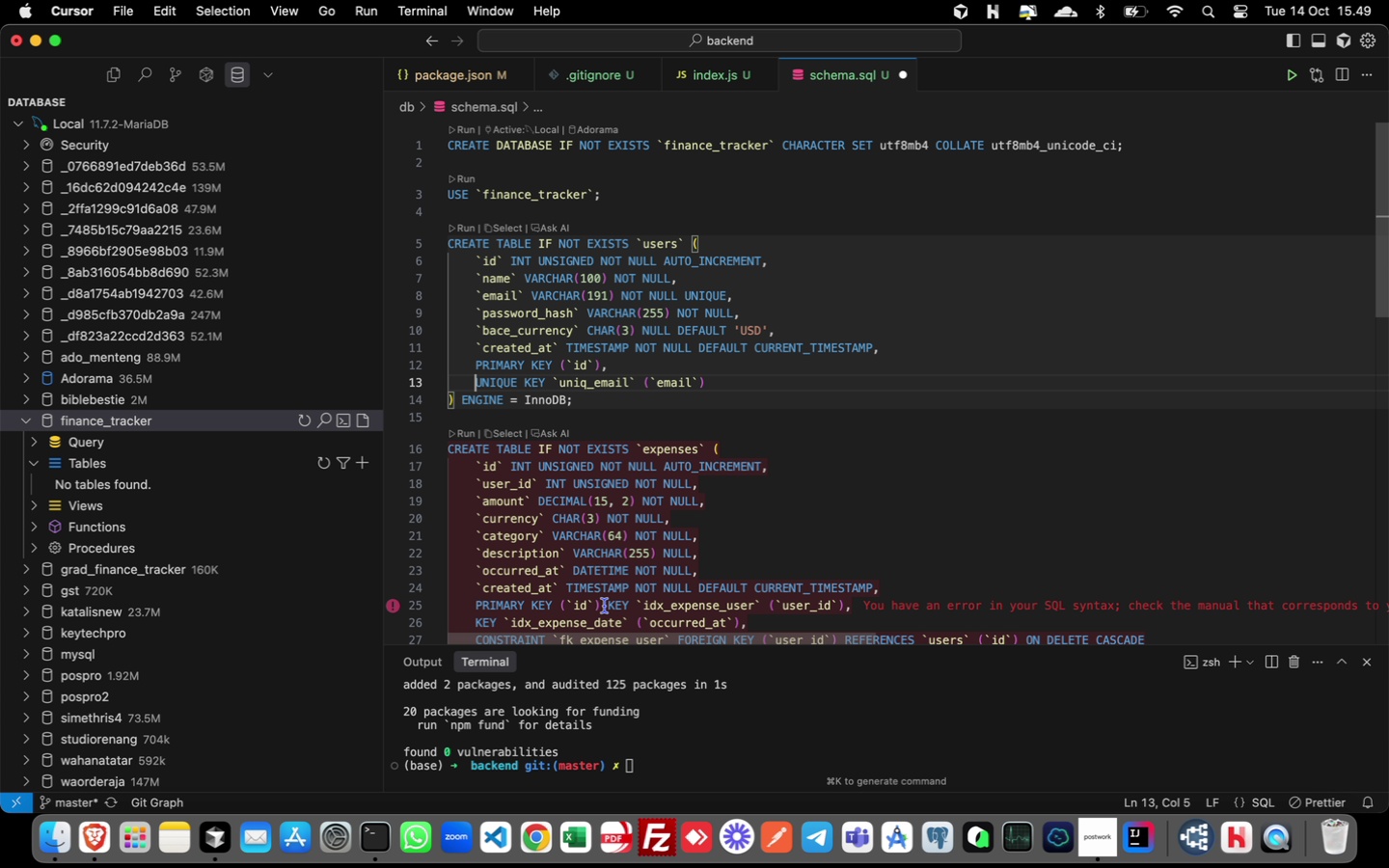 
left_click([605, 606])
 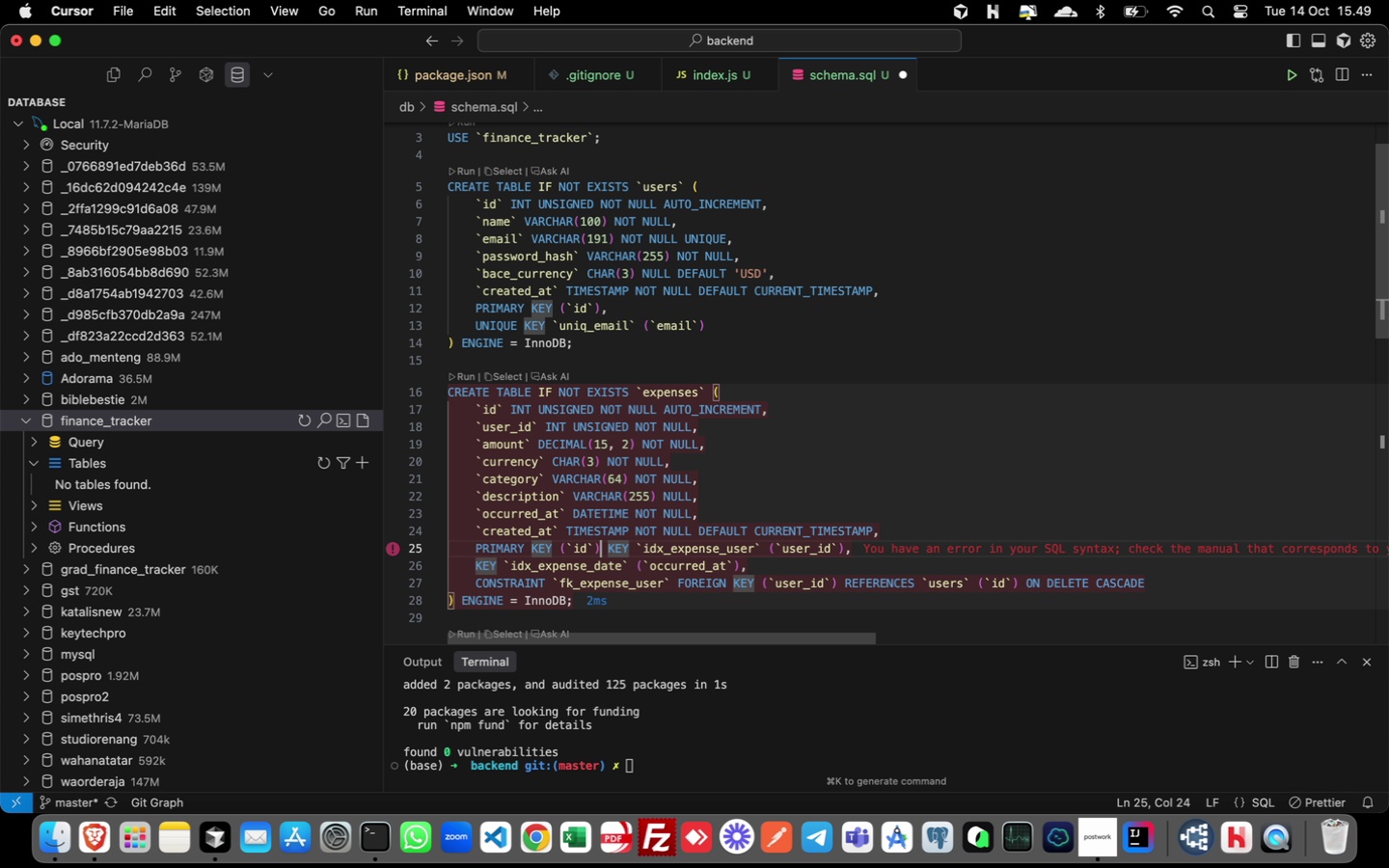 
key(ArrowLeft)
 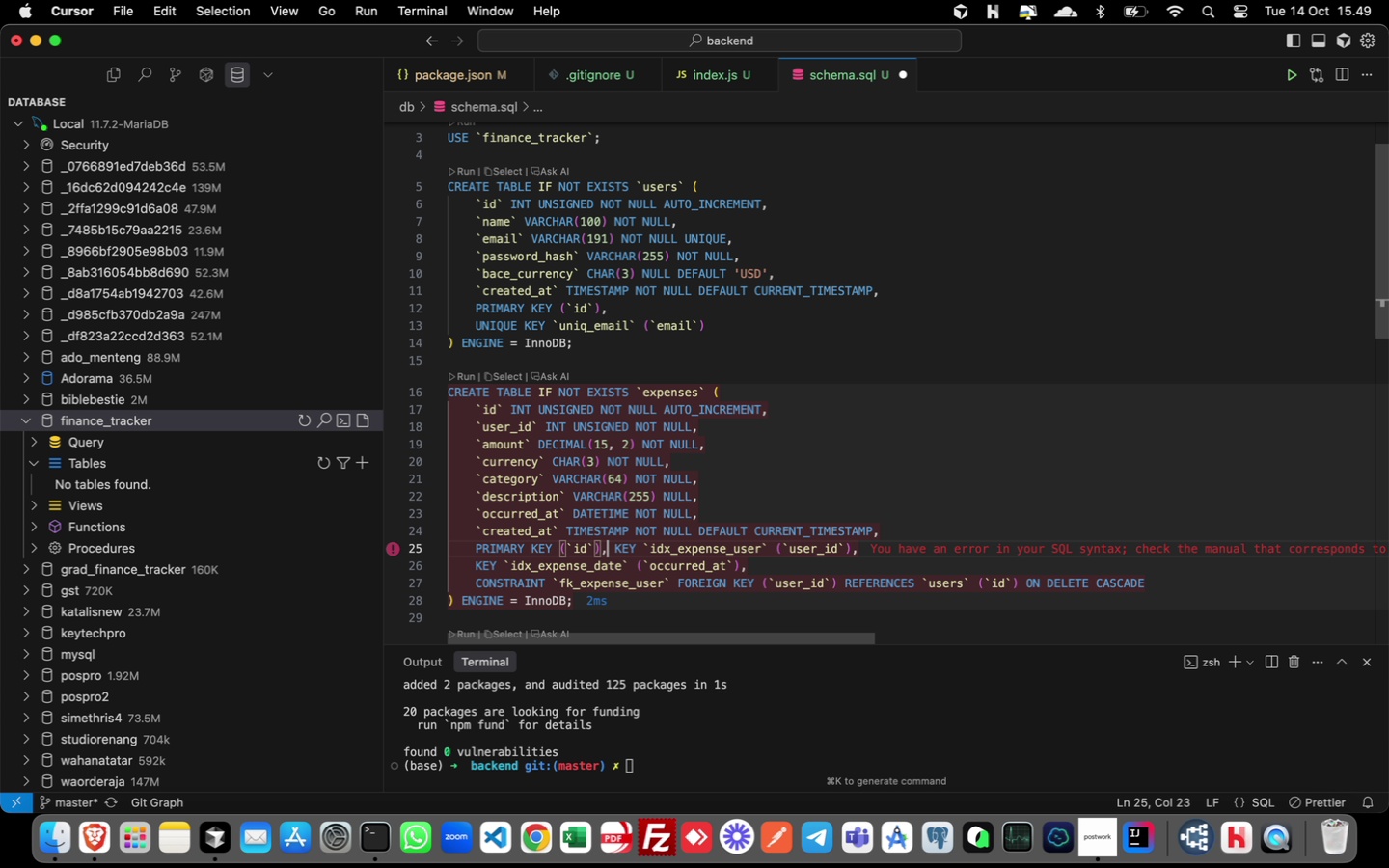 
key(Comma)
 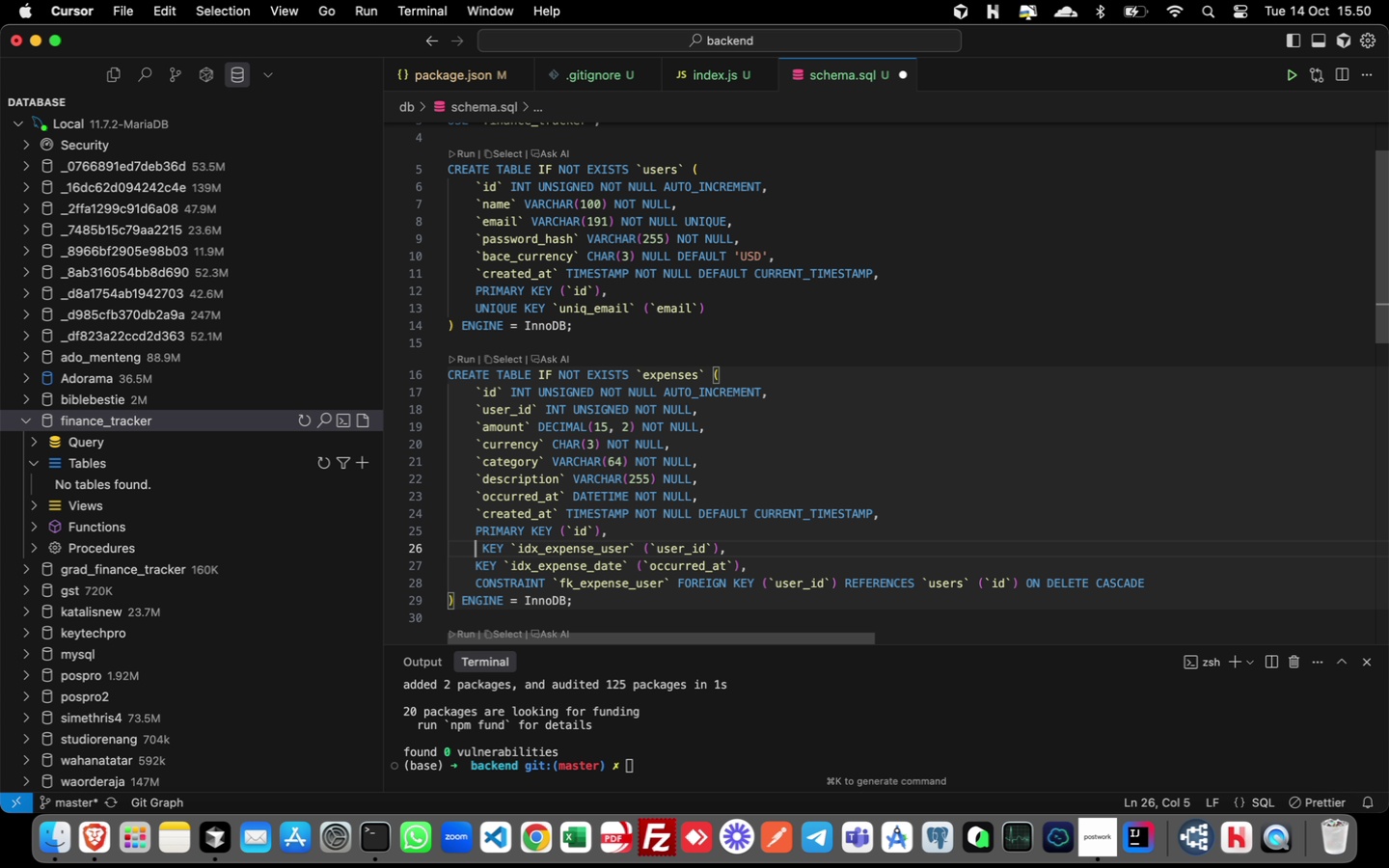 
key(Enter)
 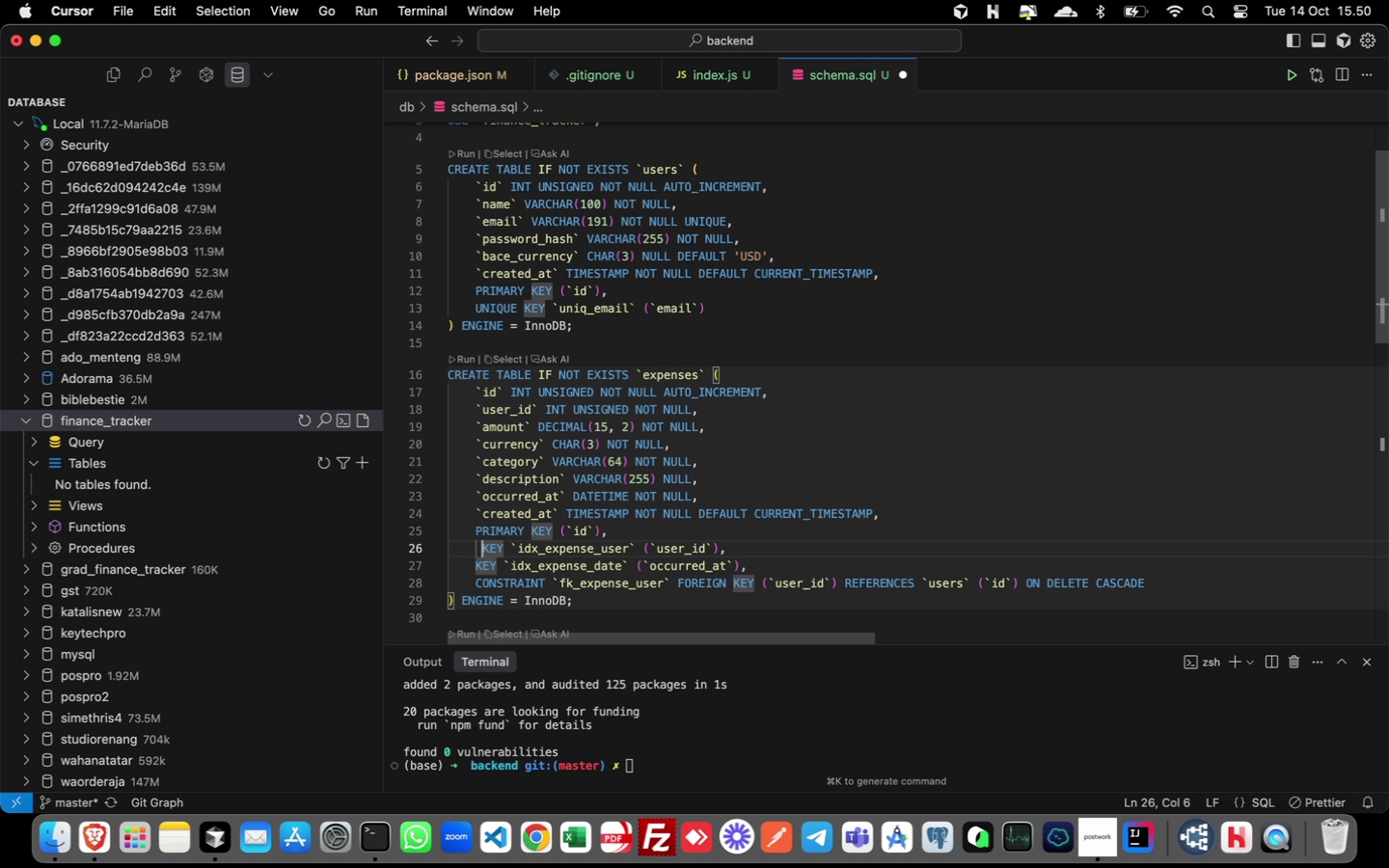 
key(ArrowRight)
 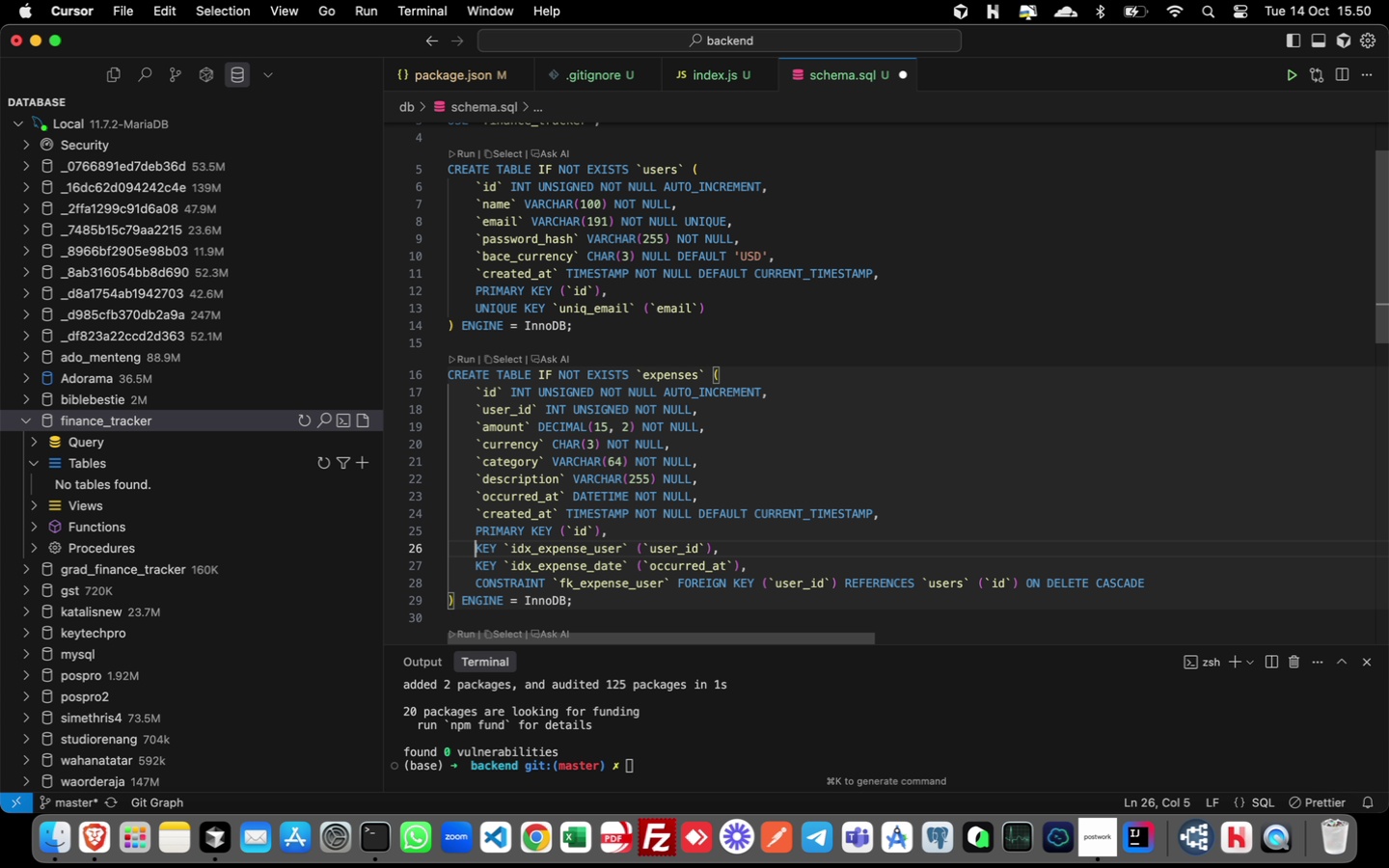 
key(Backspace)
 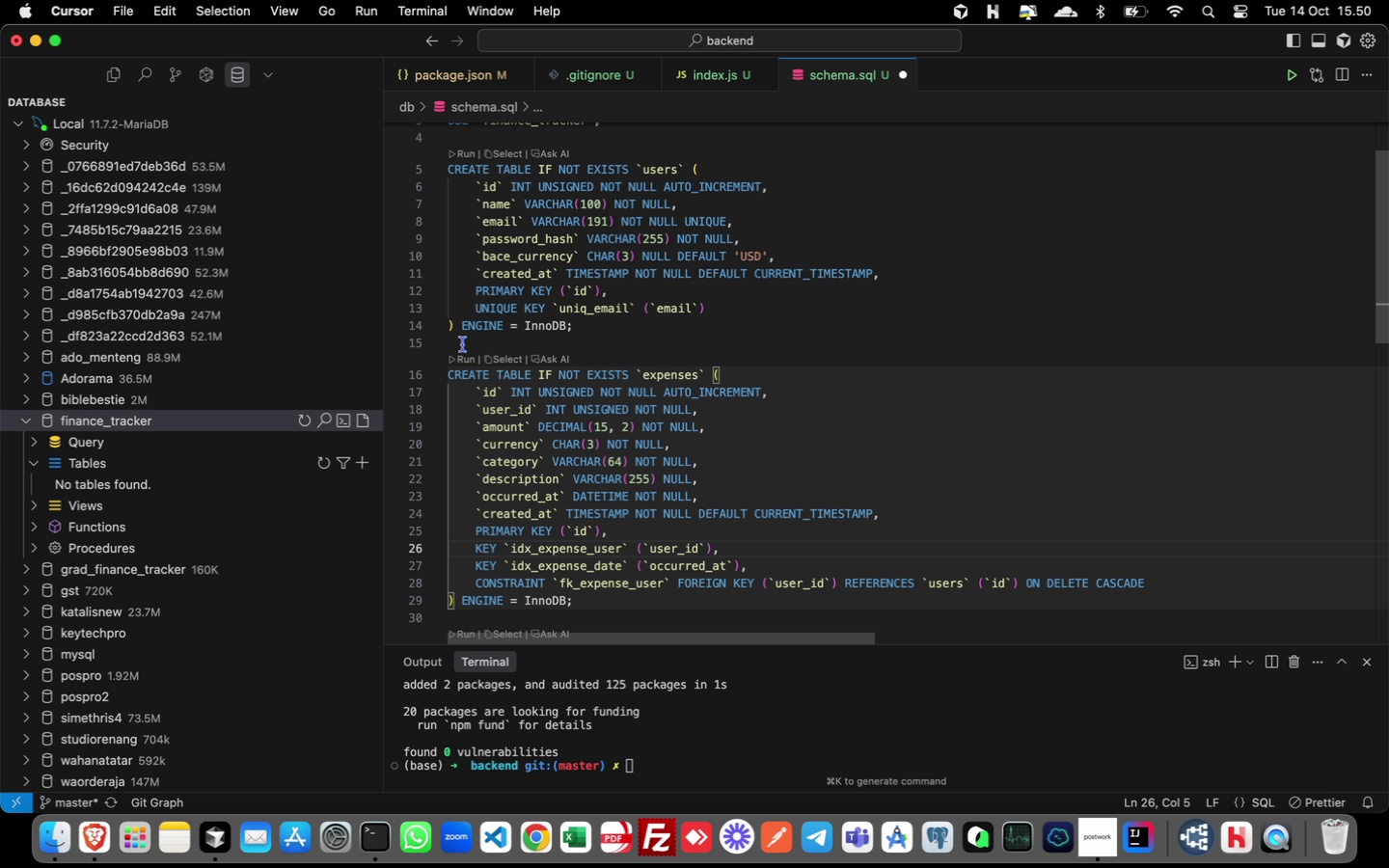 
mouse_move([505, 373])
 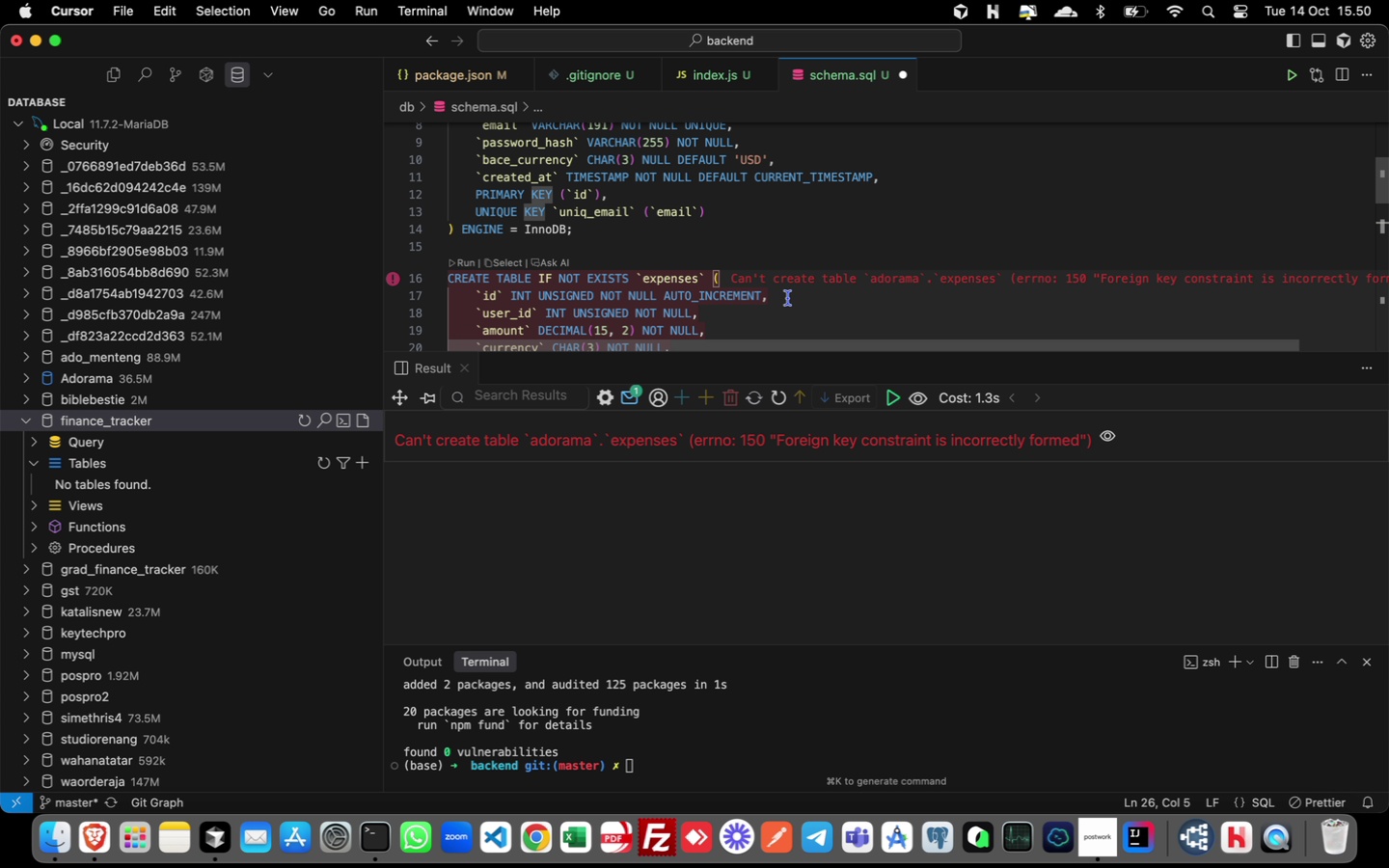 
scroll: coordinate [773, 318], scroll_direction: down, amount: 4.0
 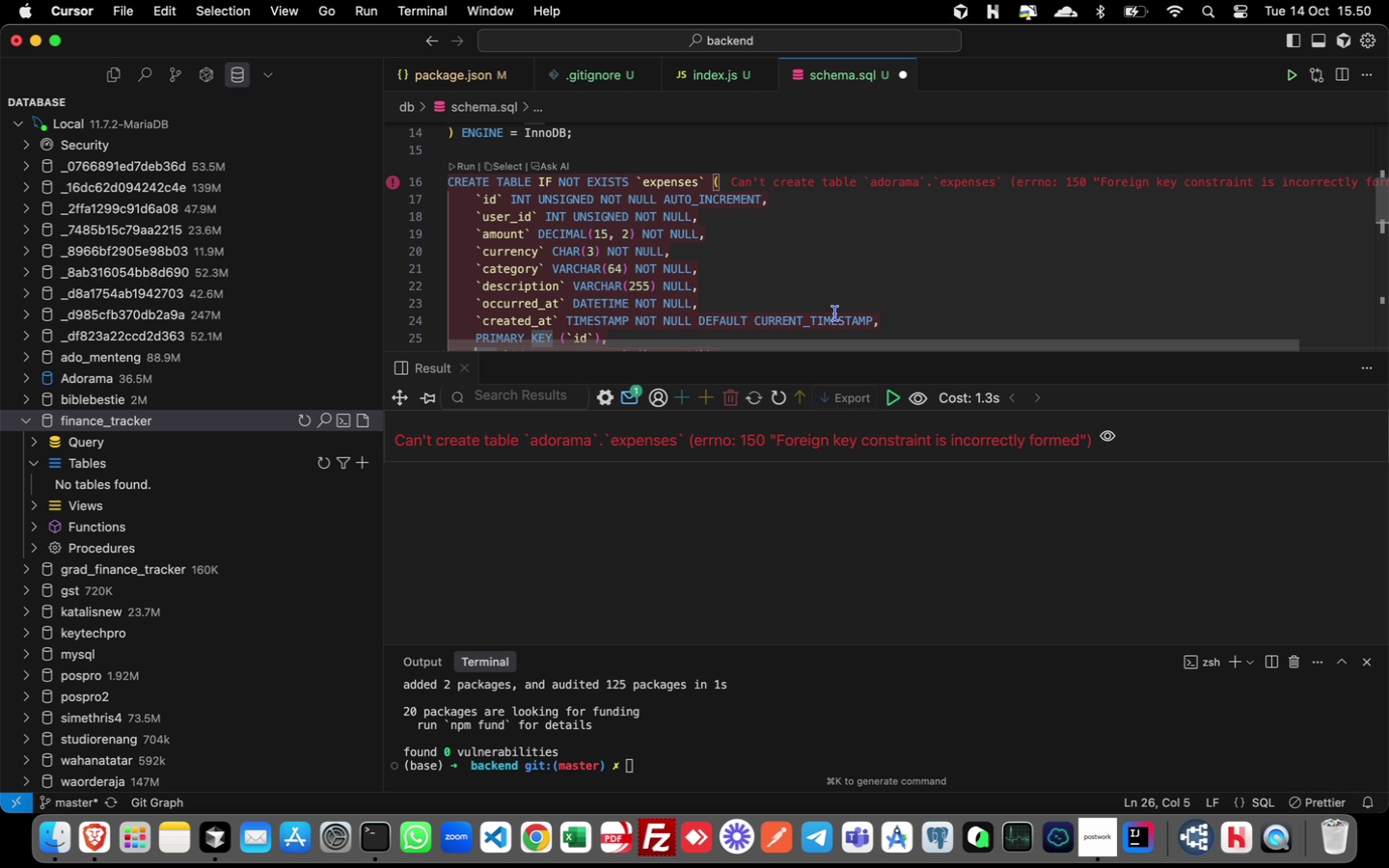 
scroll: coordinate [696, 297], scroll_direction: up, amount: 5.0
 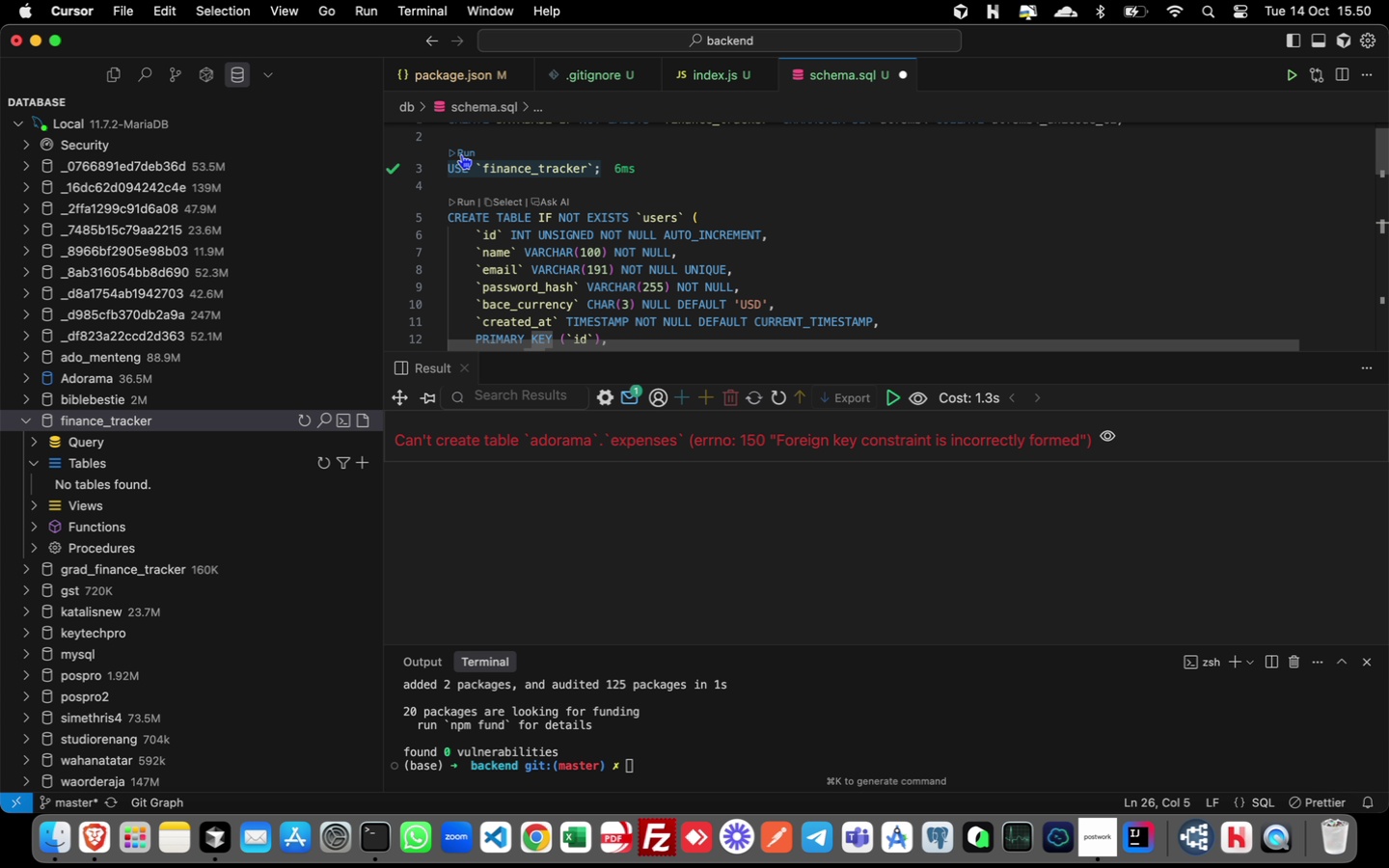 
left_click([461, 154])
 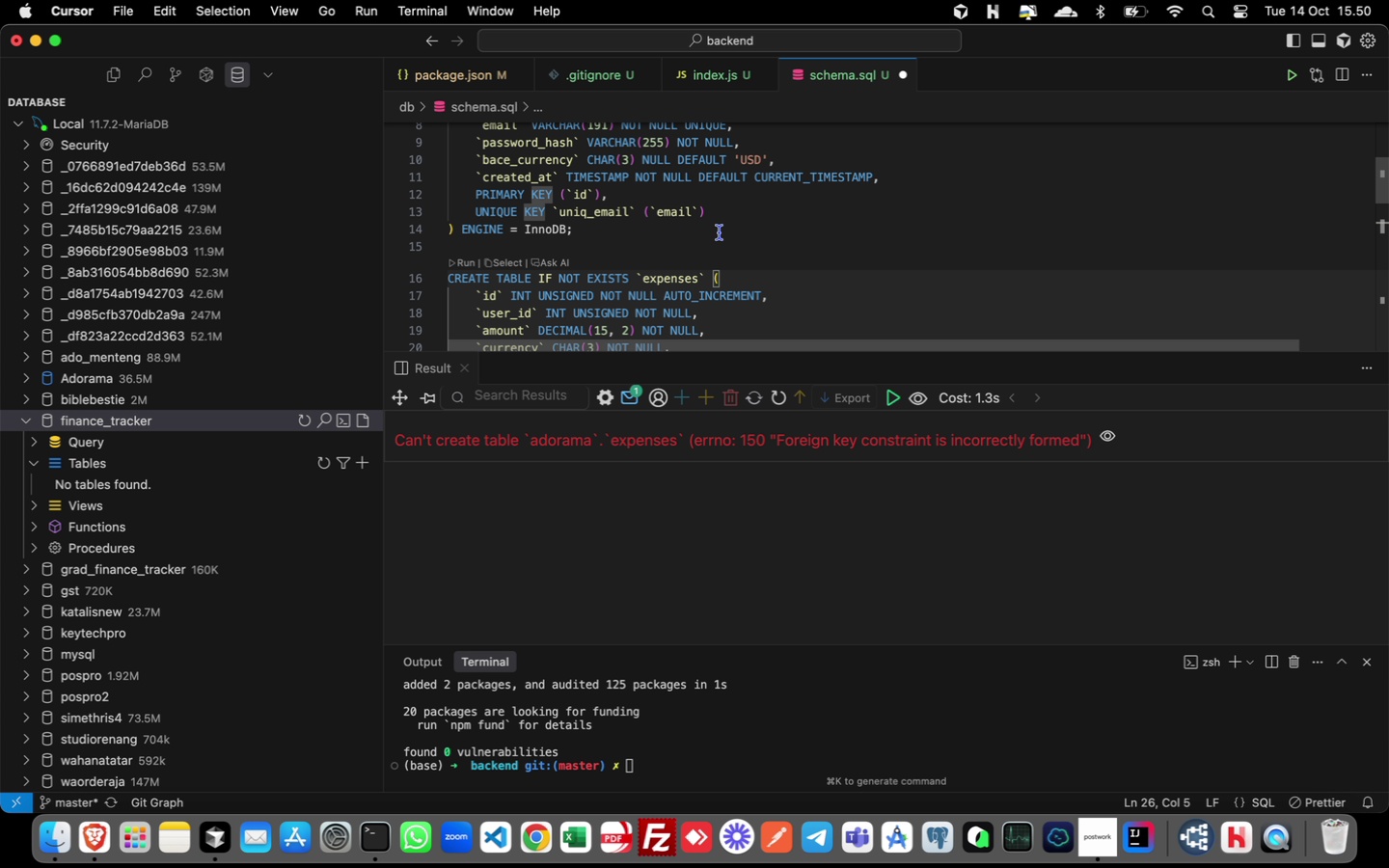 
scroll: coordinate [719, 233], scroll_direction: down, amount: 9.0
 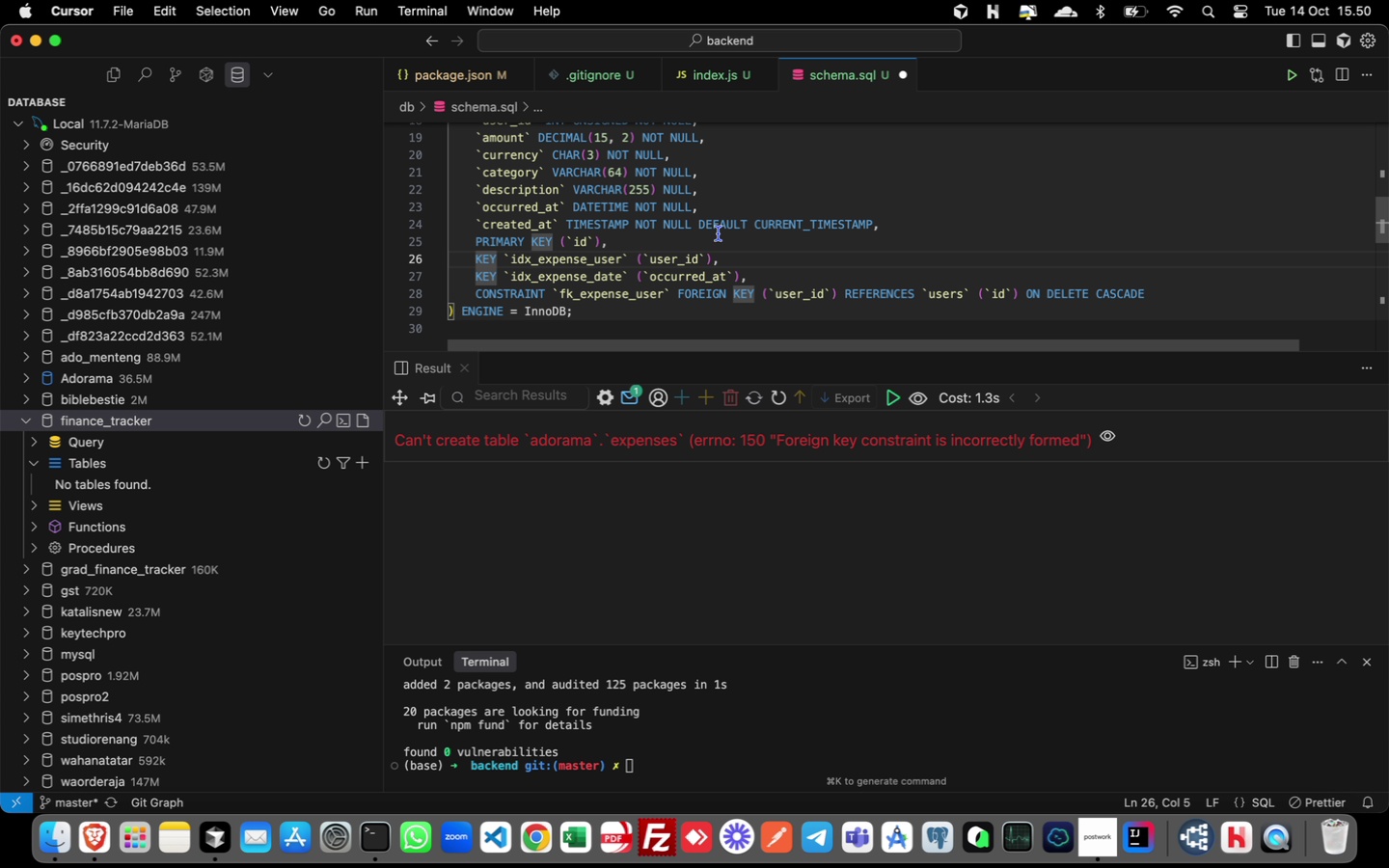 
scroll: coordinate [719, 233], scroll_direction: up, amount: 4.0
 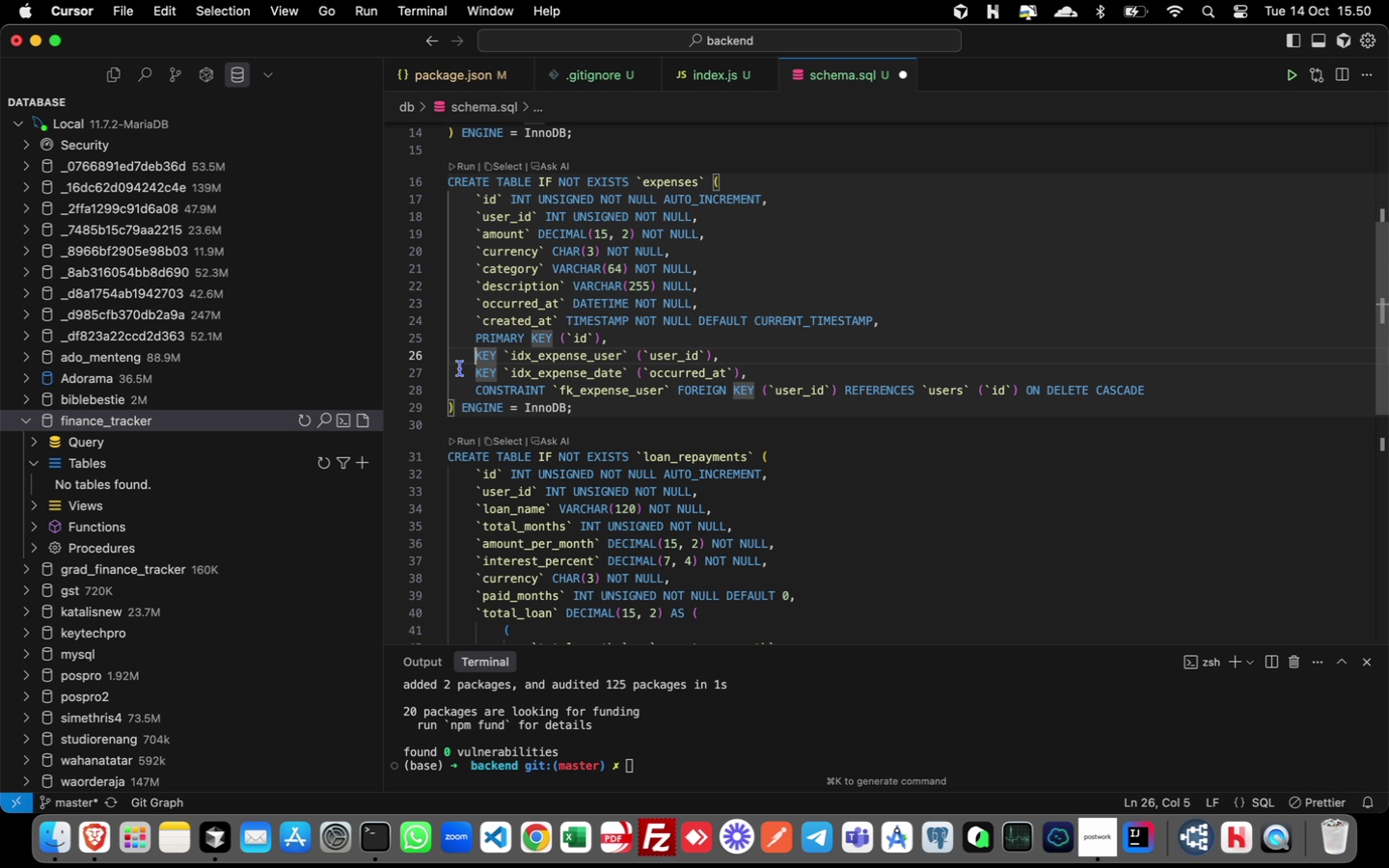 
scroll: coordinate [806, 286], scroll_direction: down, amount: 1.0
 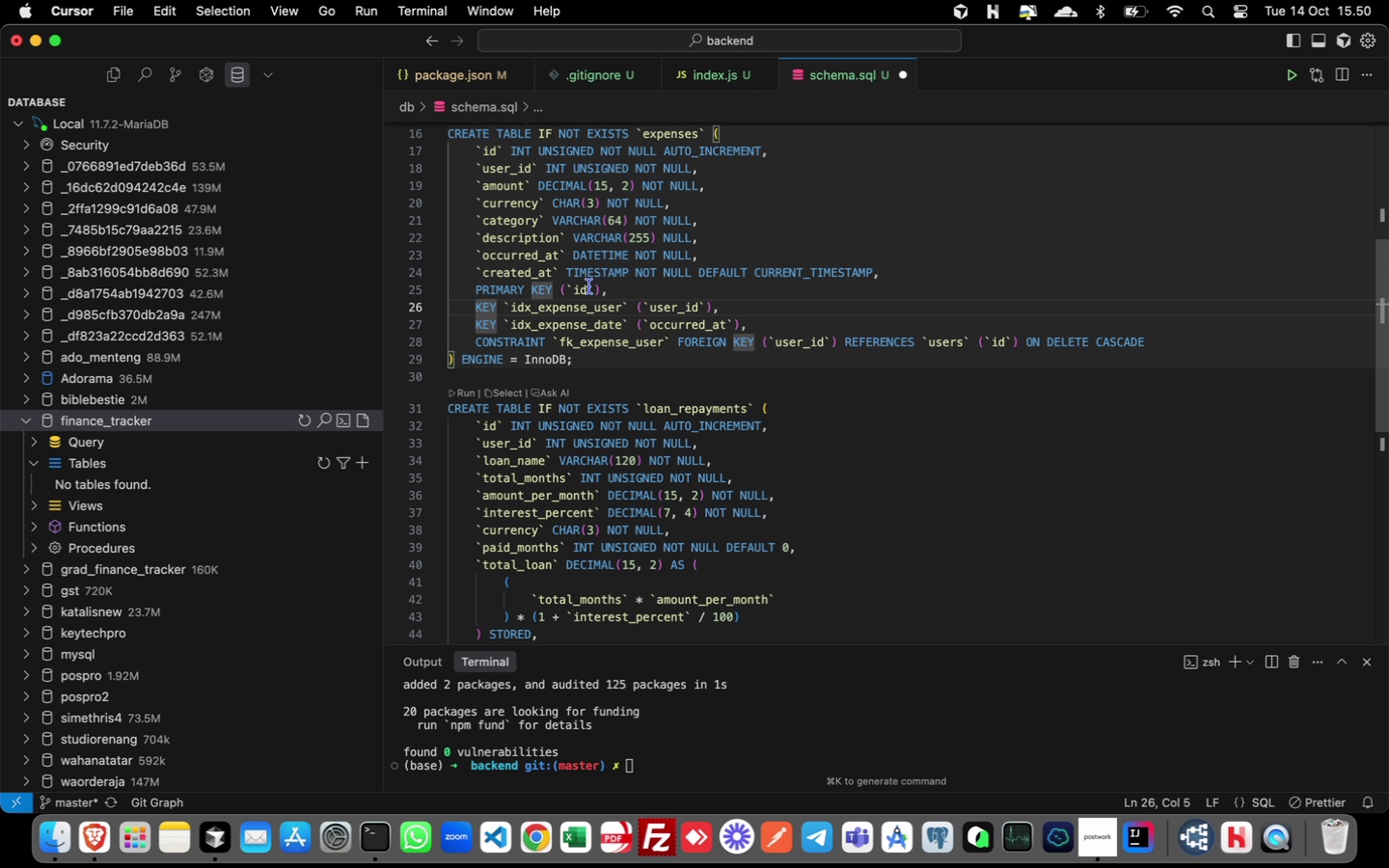 
scroll: coordinate [589, 286], scroll_direction: up, amount: 3.0
 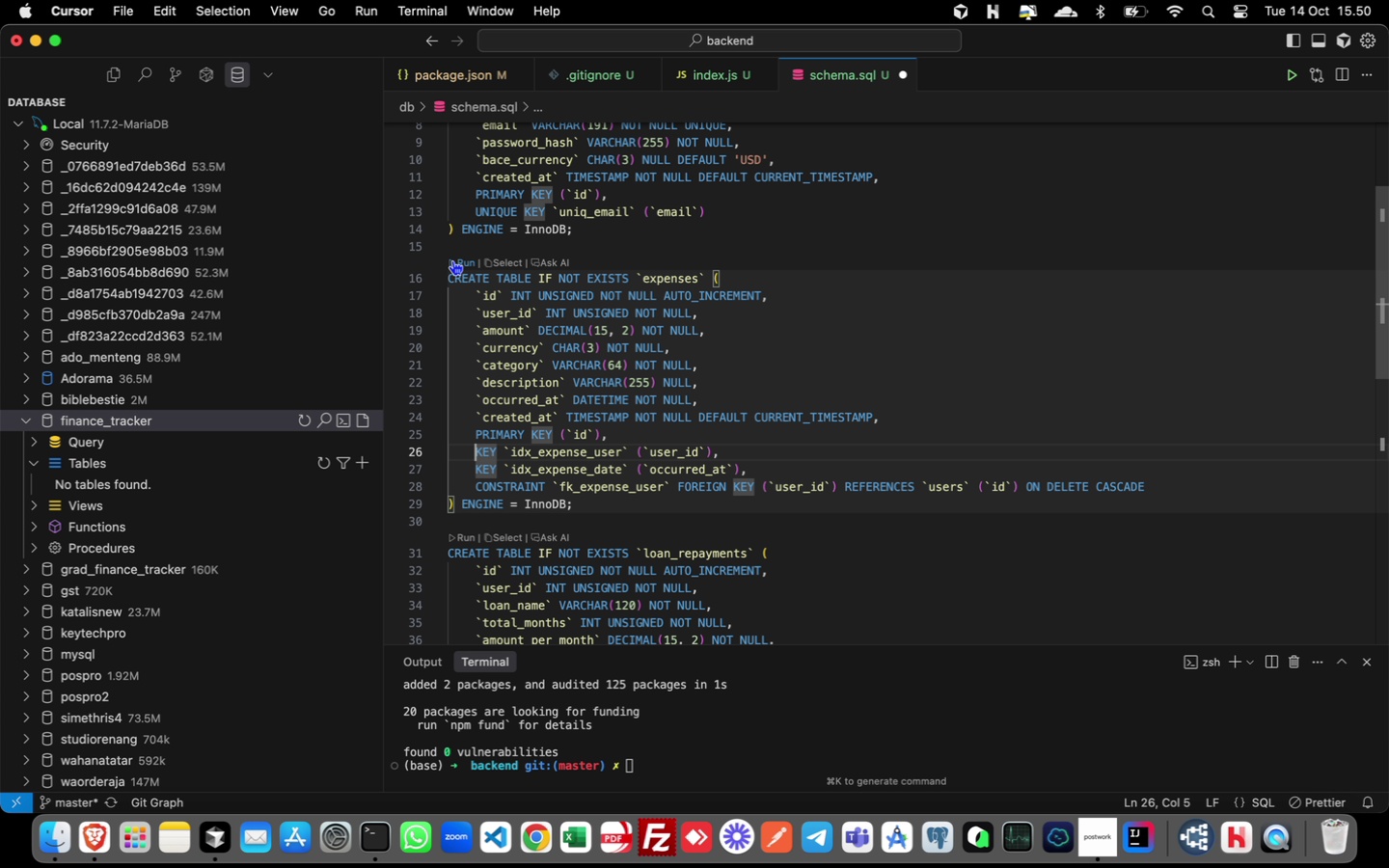 
mouse_move([473, 280])
 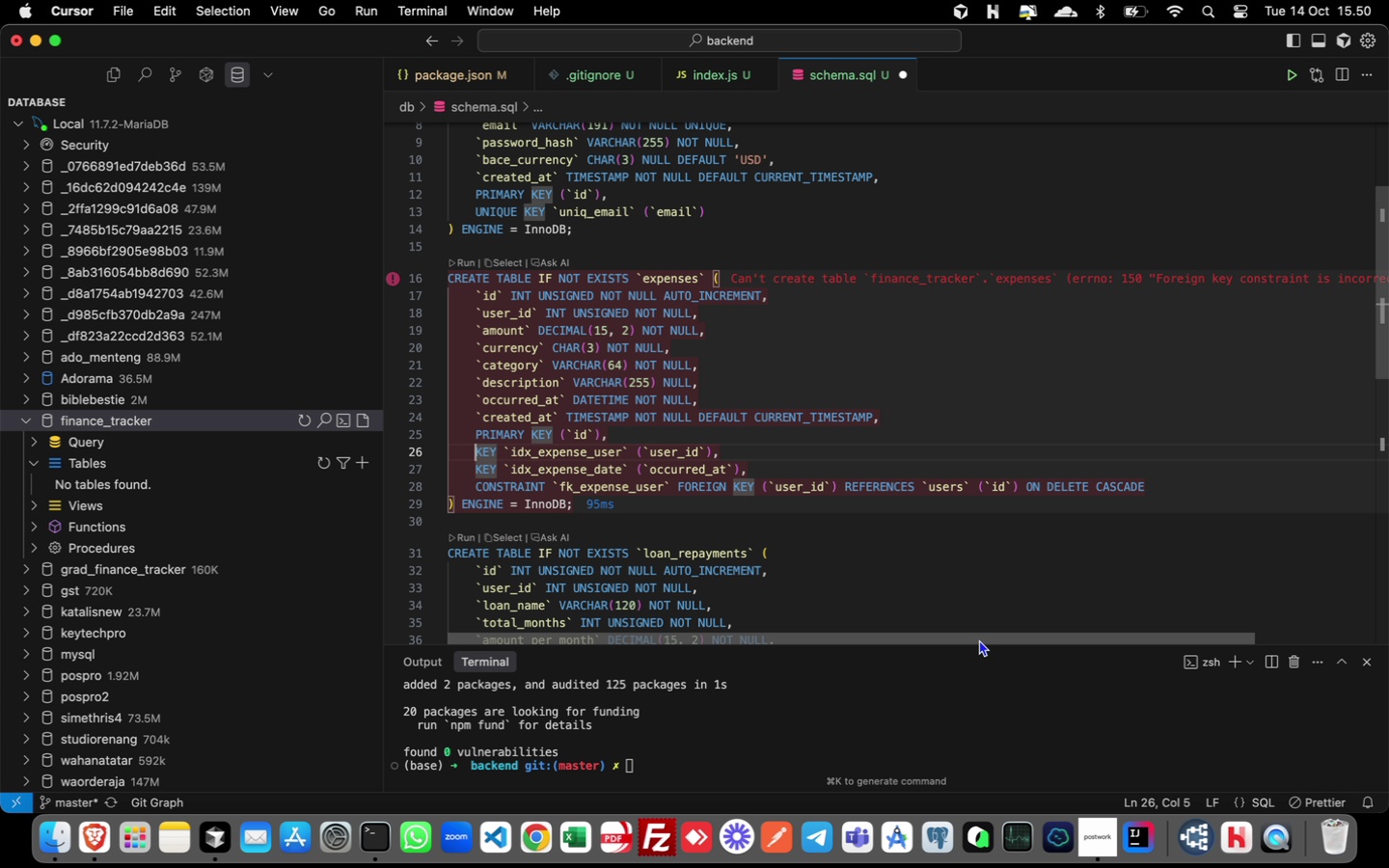 
left_click([983, 642])
 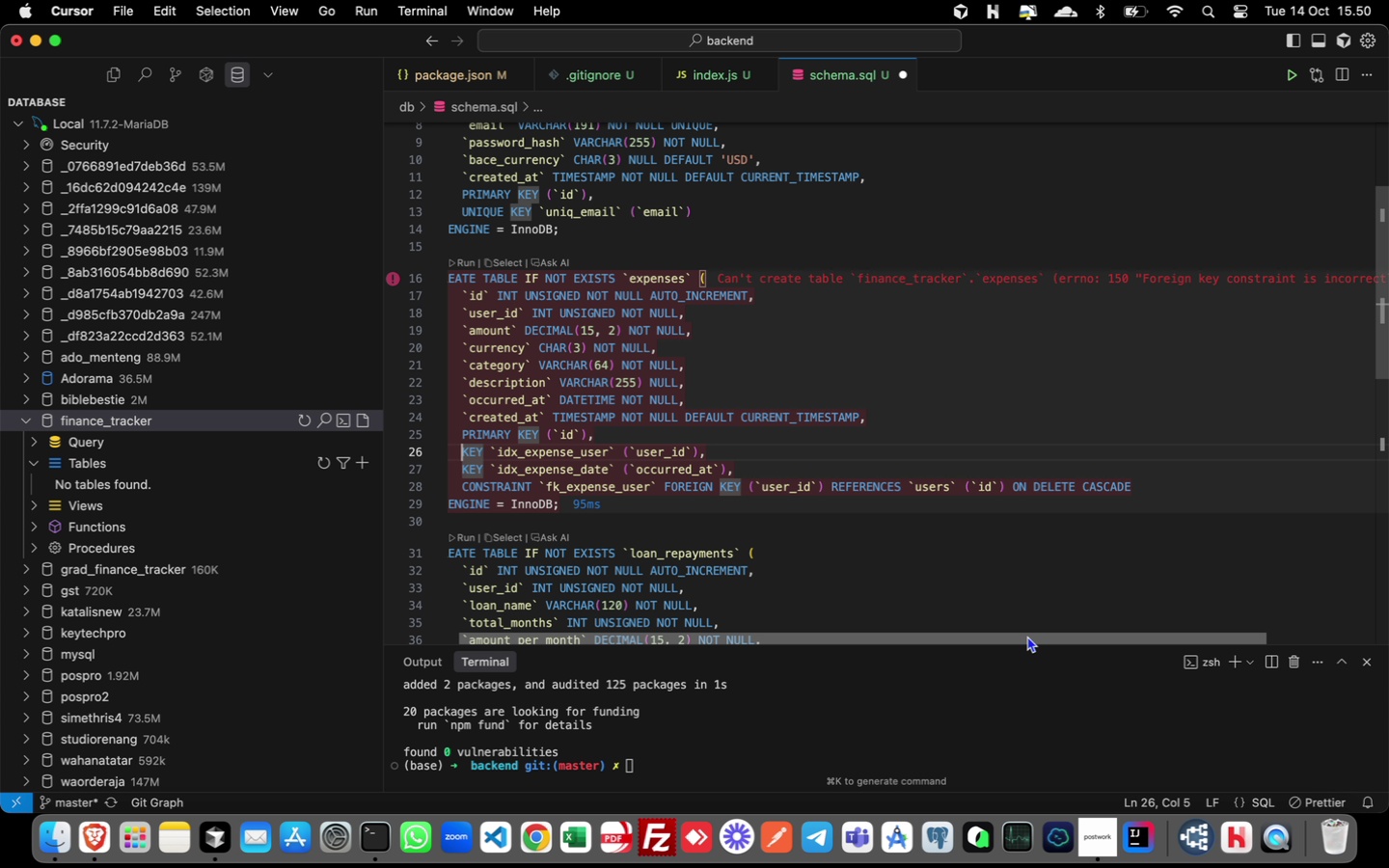 
left_click_drag(start_coordinate=[982, 636], to_coordinate=[1040, 640])
 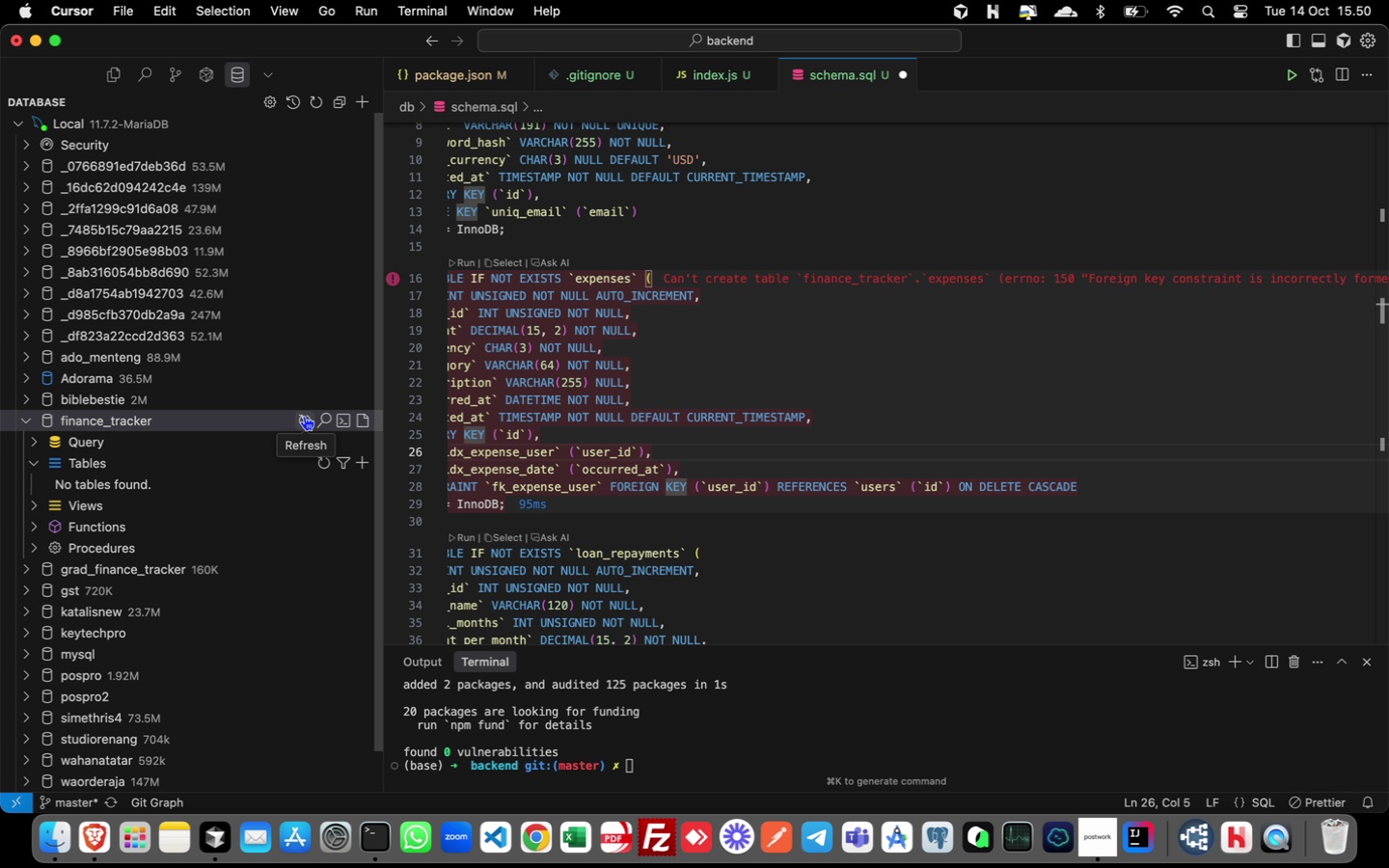 
left_click([304, 416])
 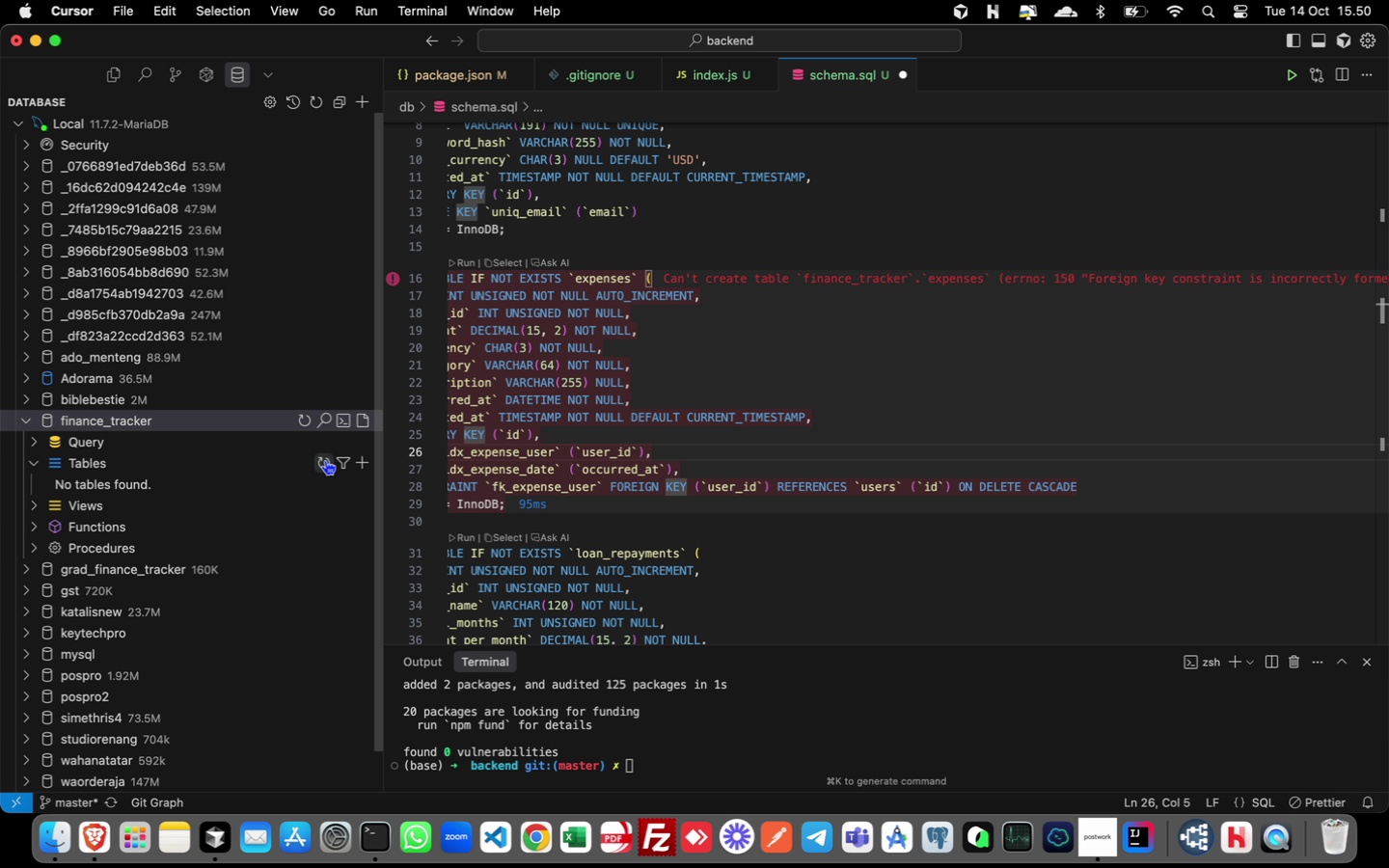 
left_click([325, 459])
 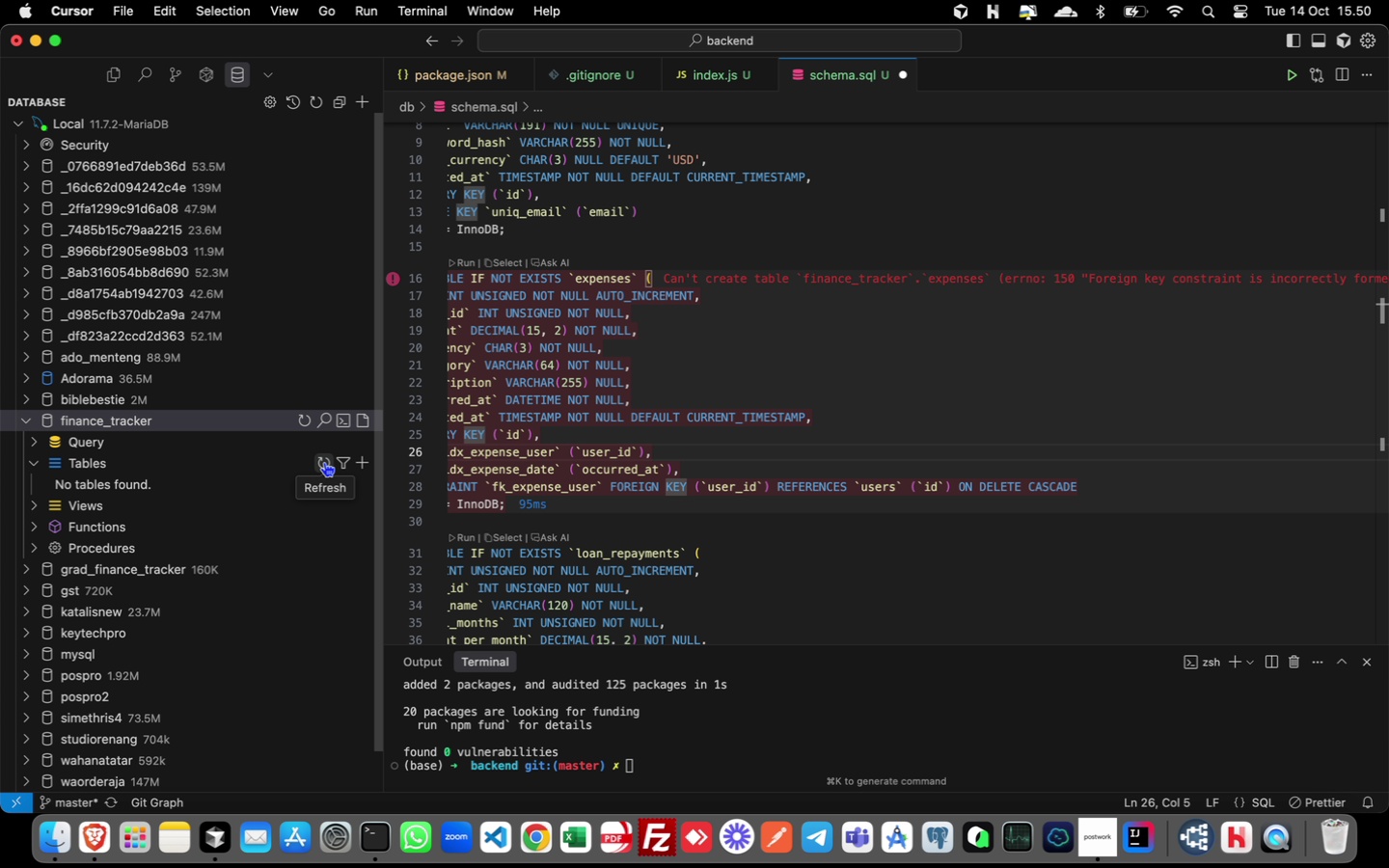 
left_click([323, 459])
 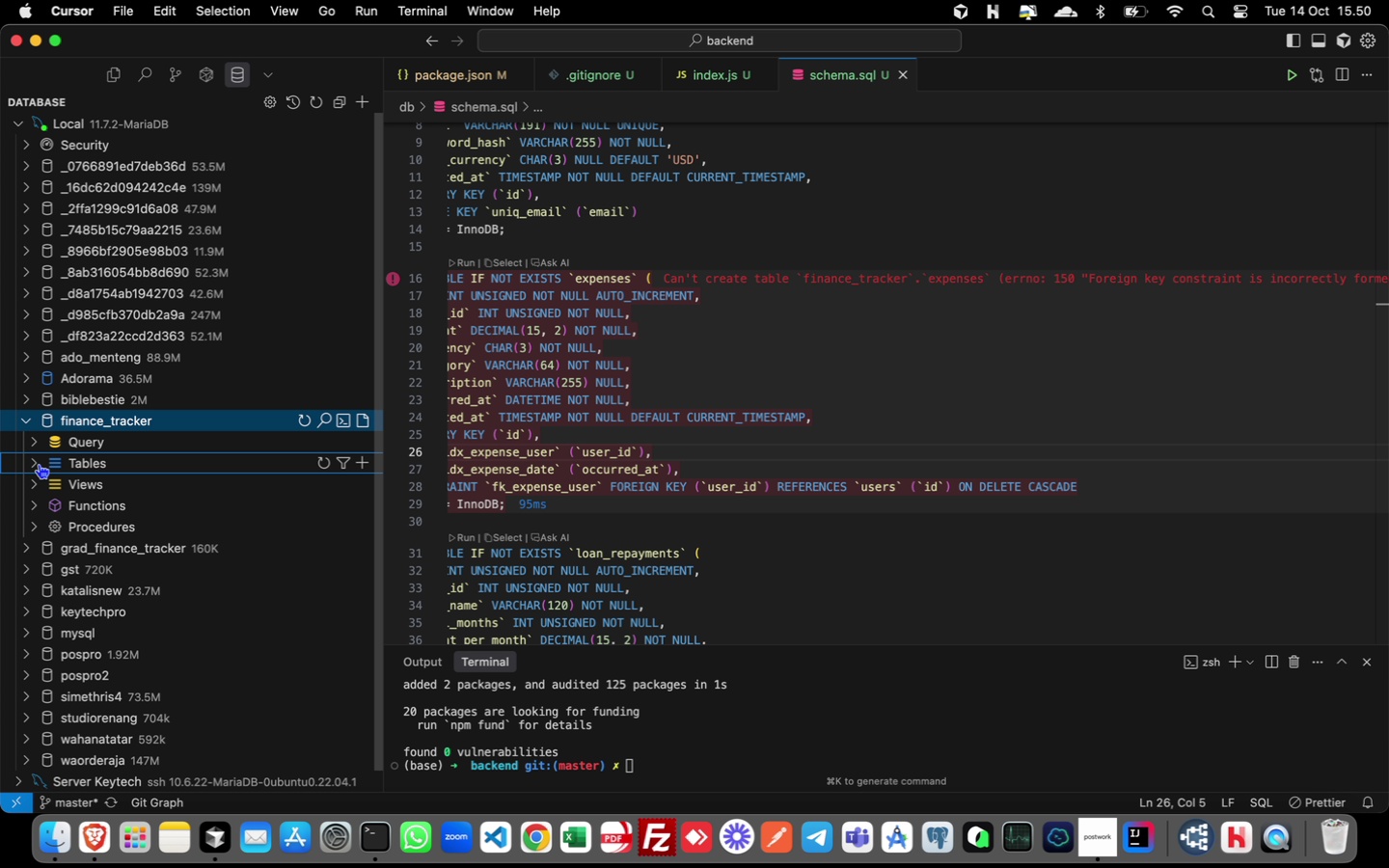 
left_click([39, 464])
 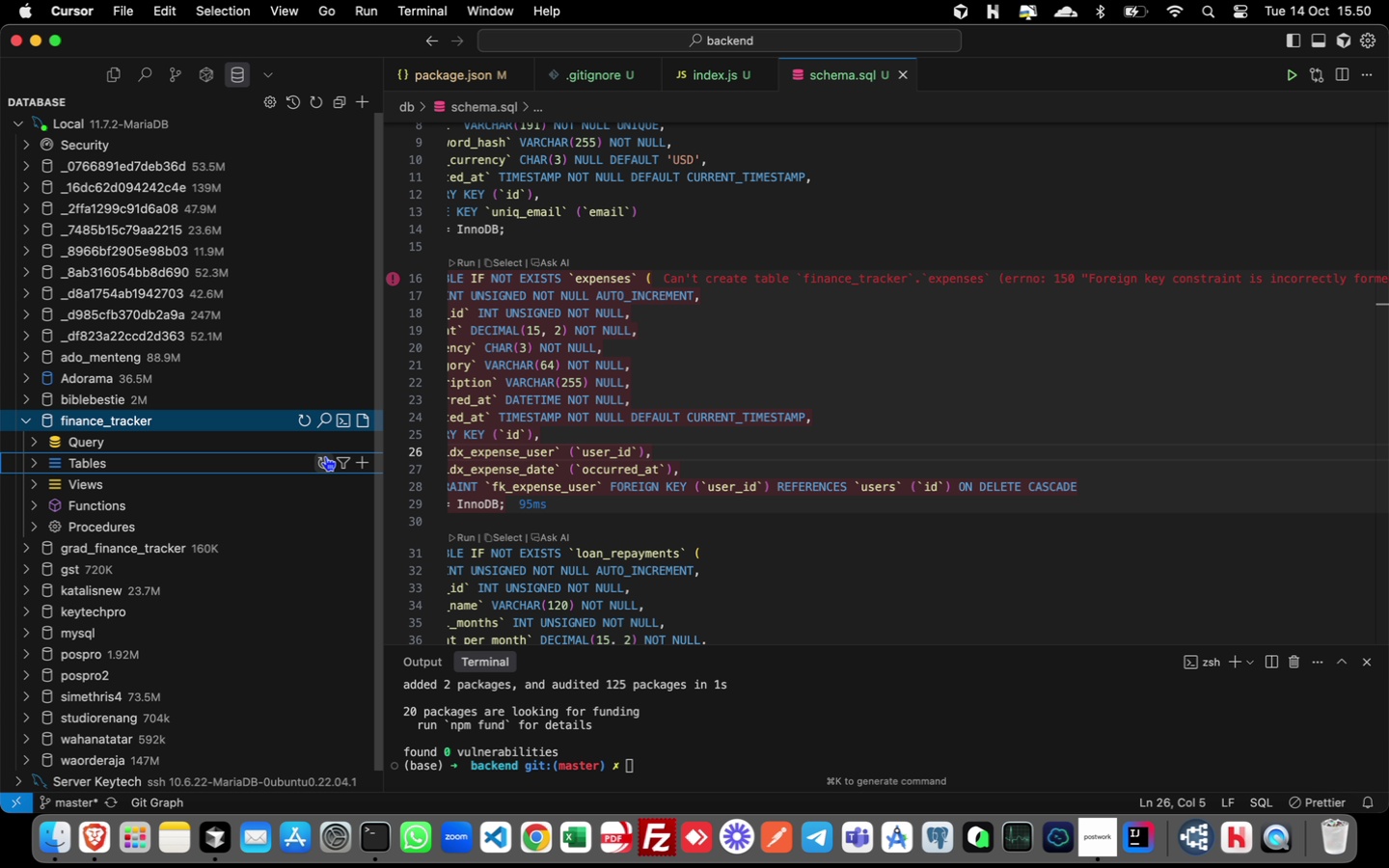 
left_click([325, 456])
 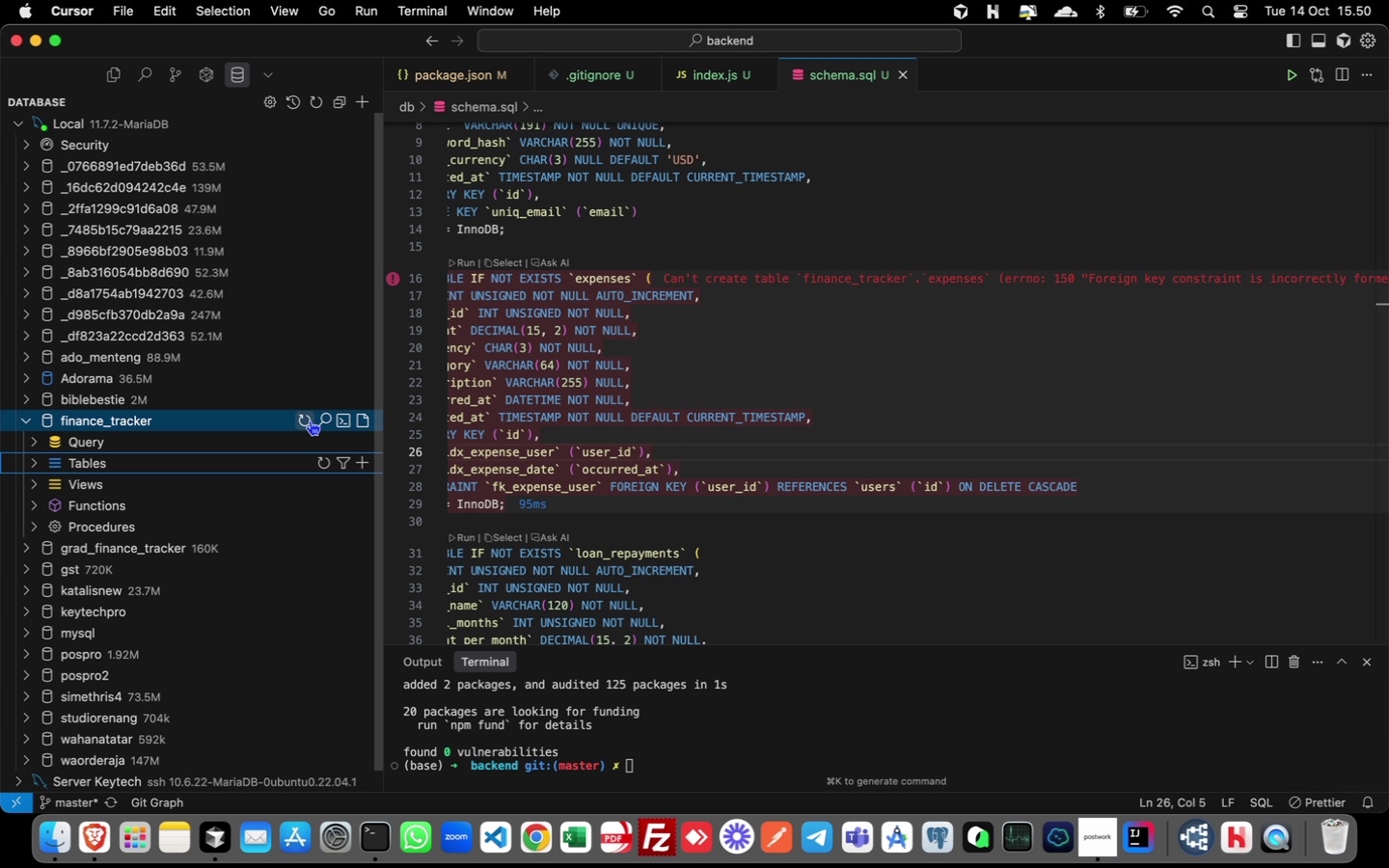 
double_click([310, 421])
 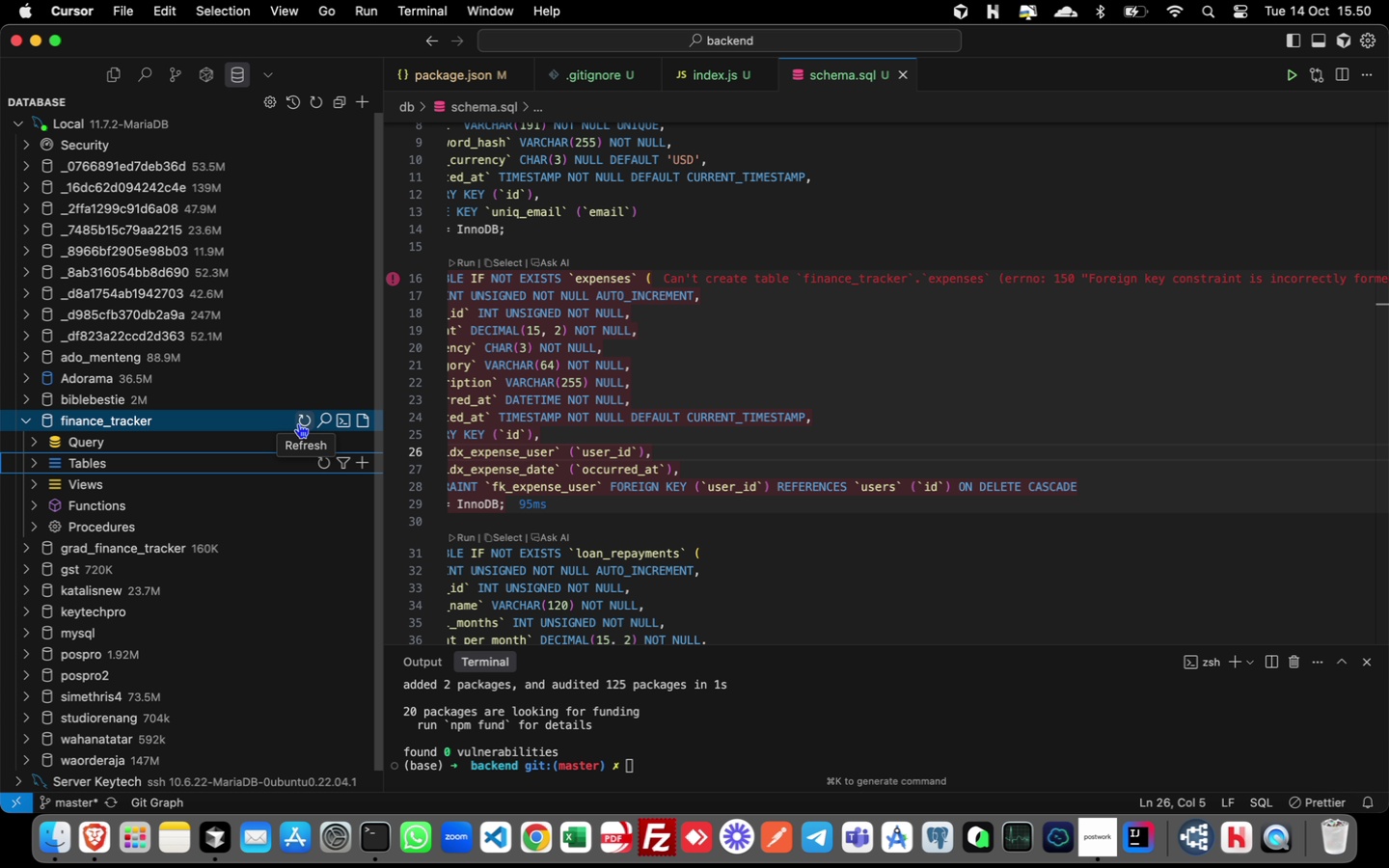 
triple_click([310, 420])
 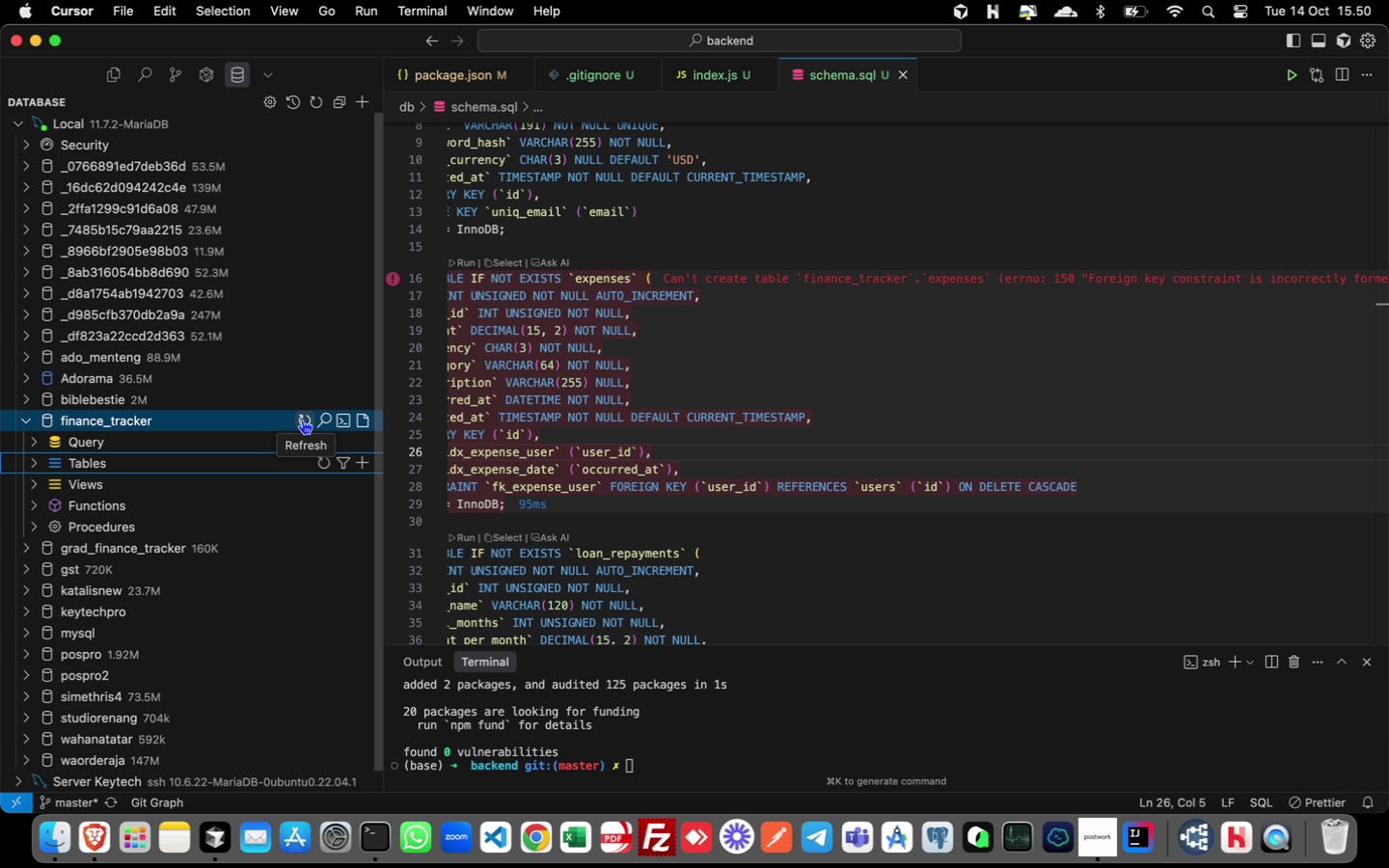 
triple_click([302, 419])
 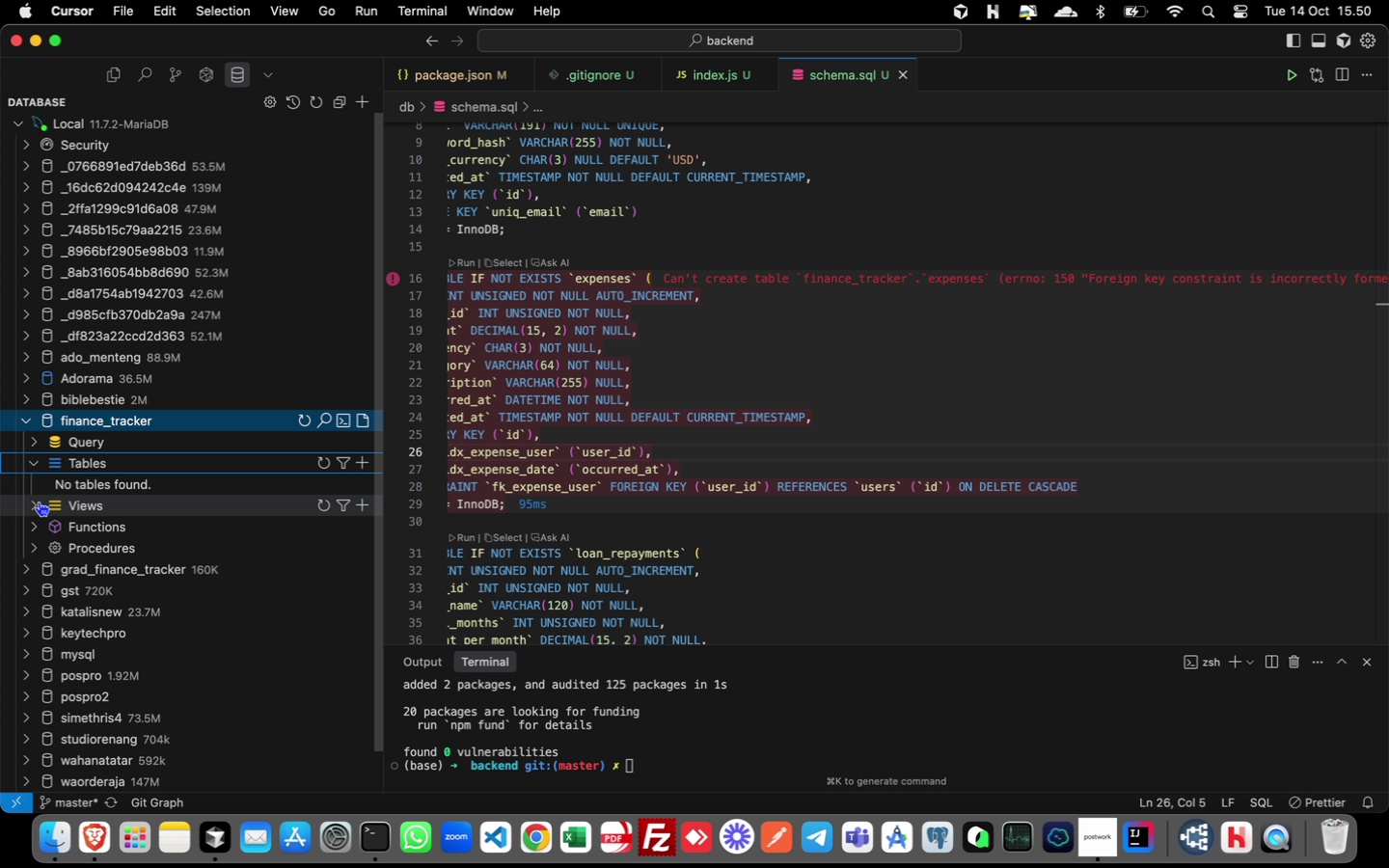 
left_click([39, 502])
 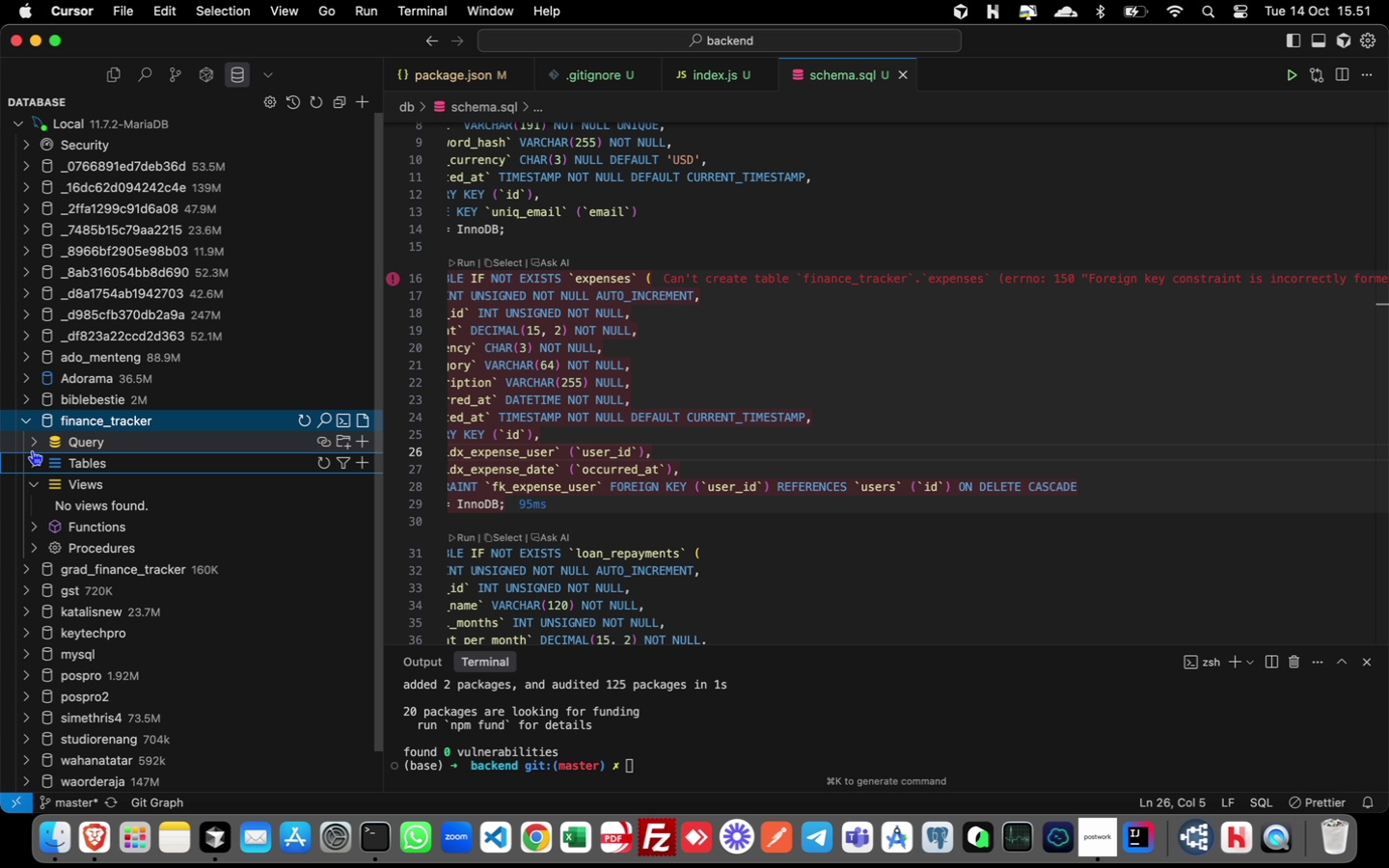 
left_click([30, 468])
 